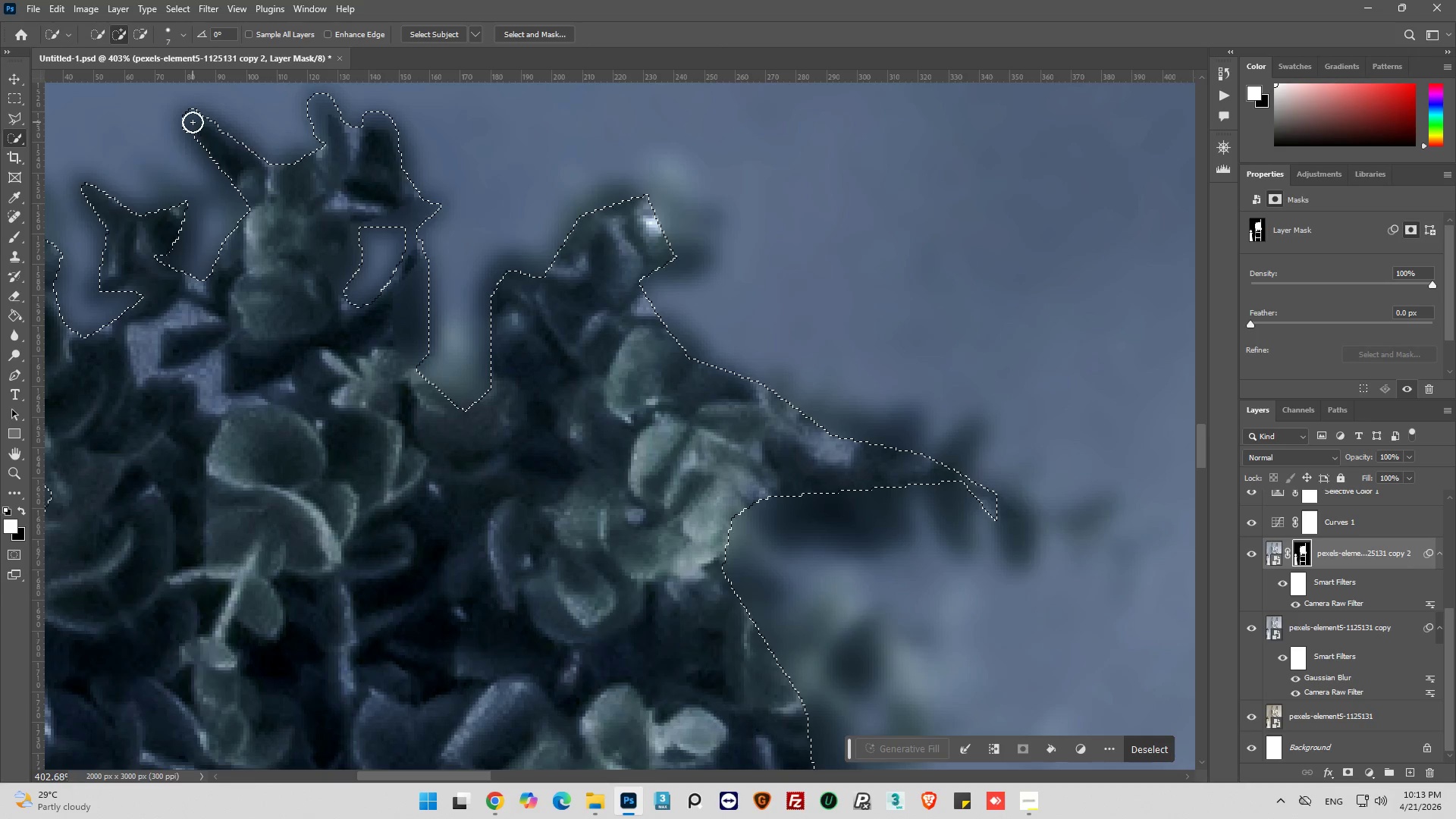 
triple_click([193, 122])
 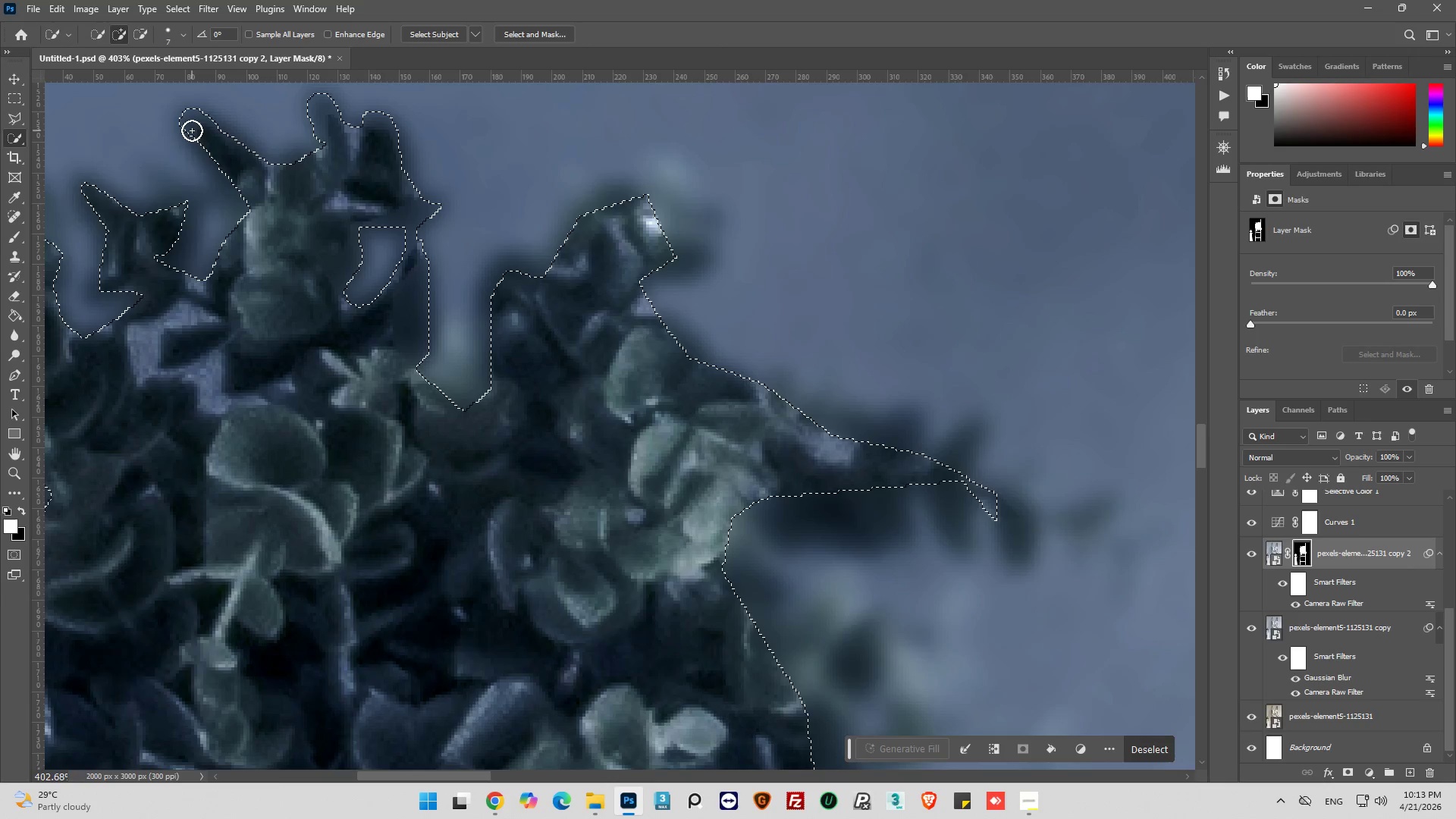 
left_click_drag(start_coordinate=[192, 130], to_coordinate=[195, 139])
 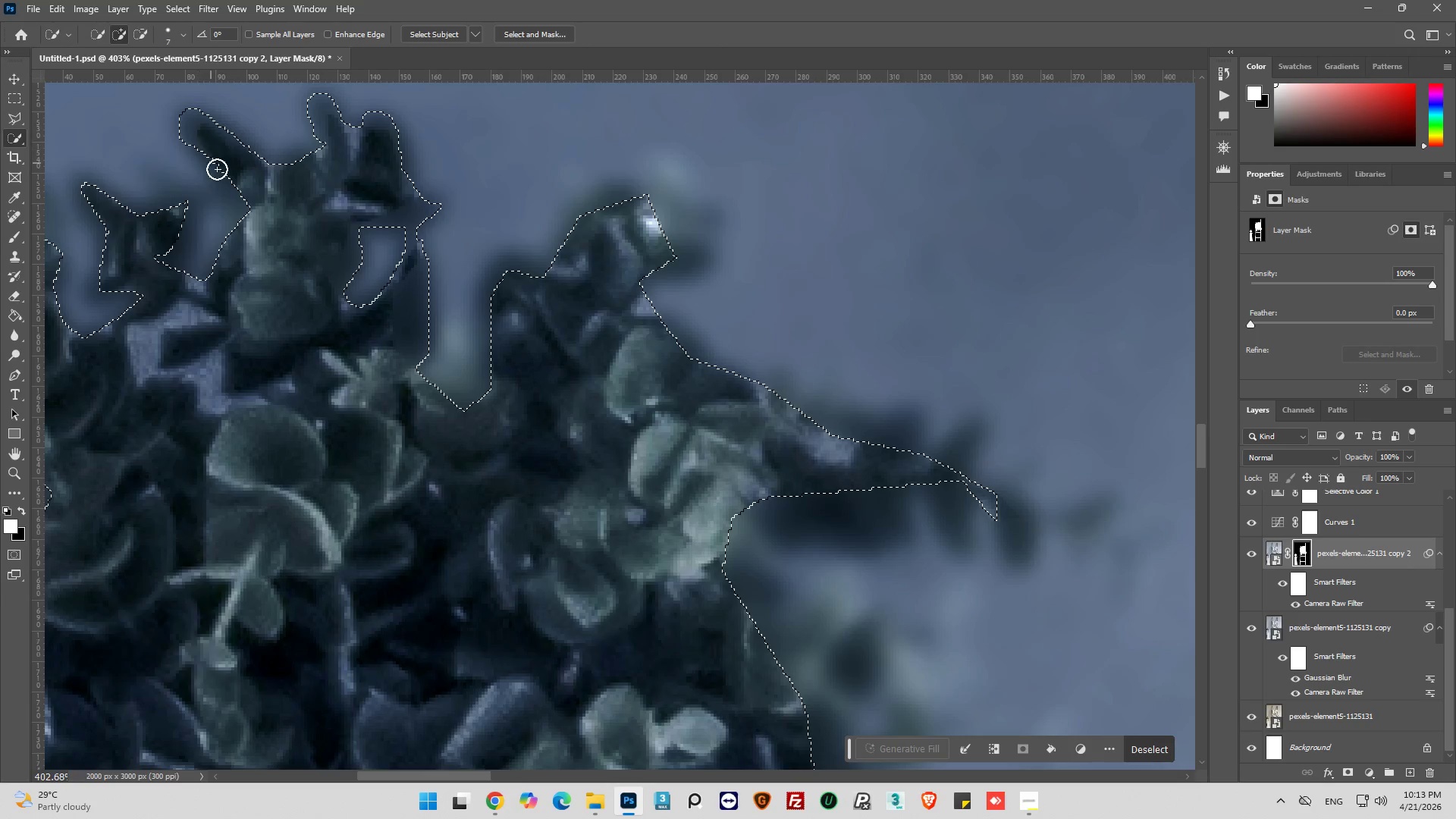 
left_click([218, 171])
 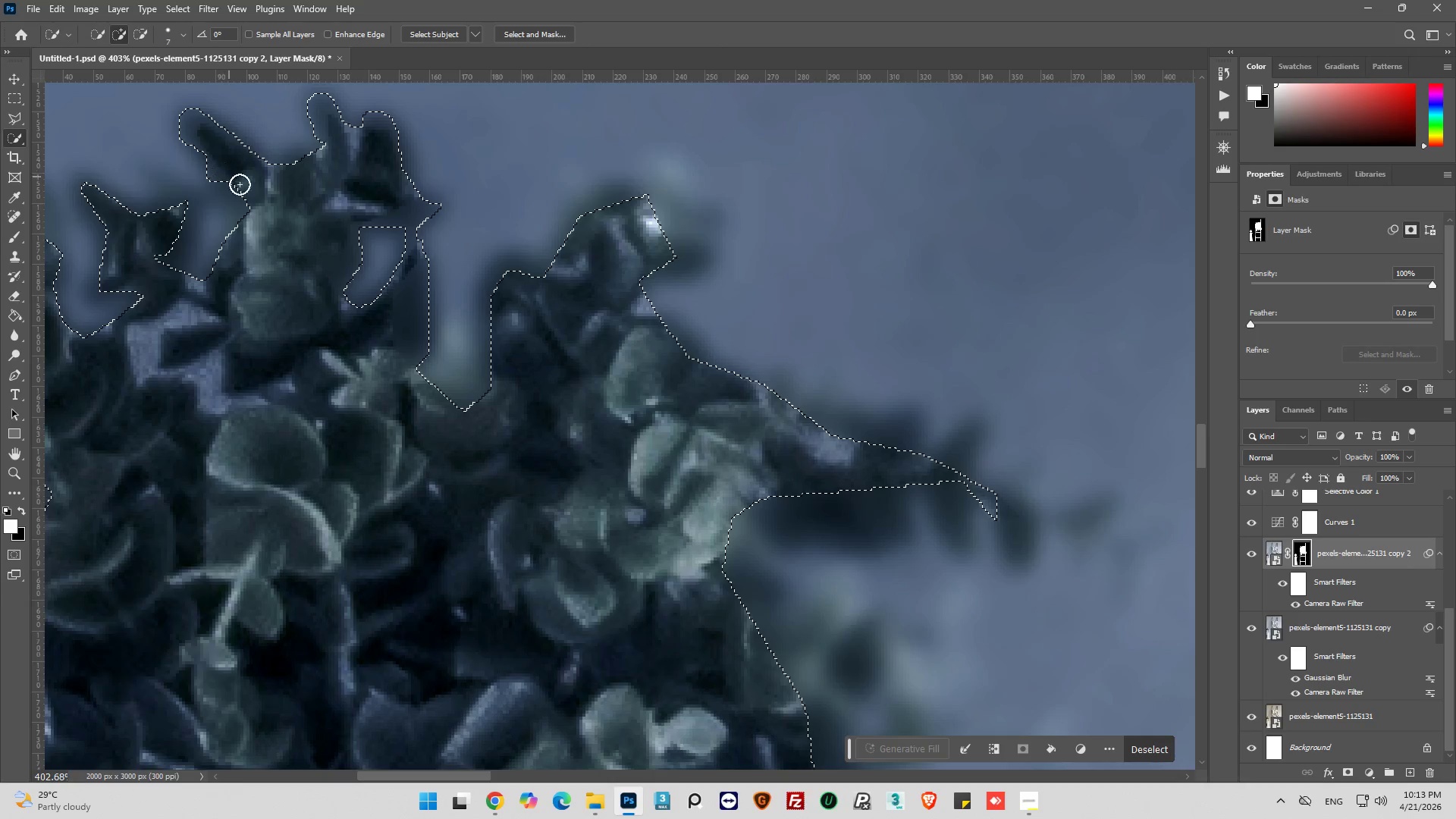 
left_click([250, 194])
 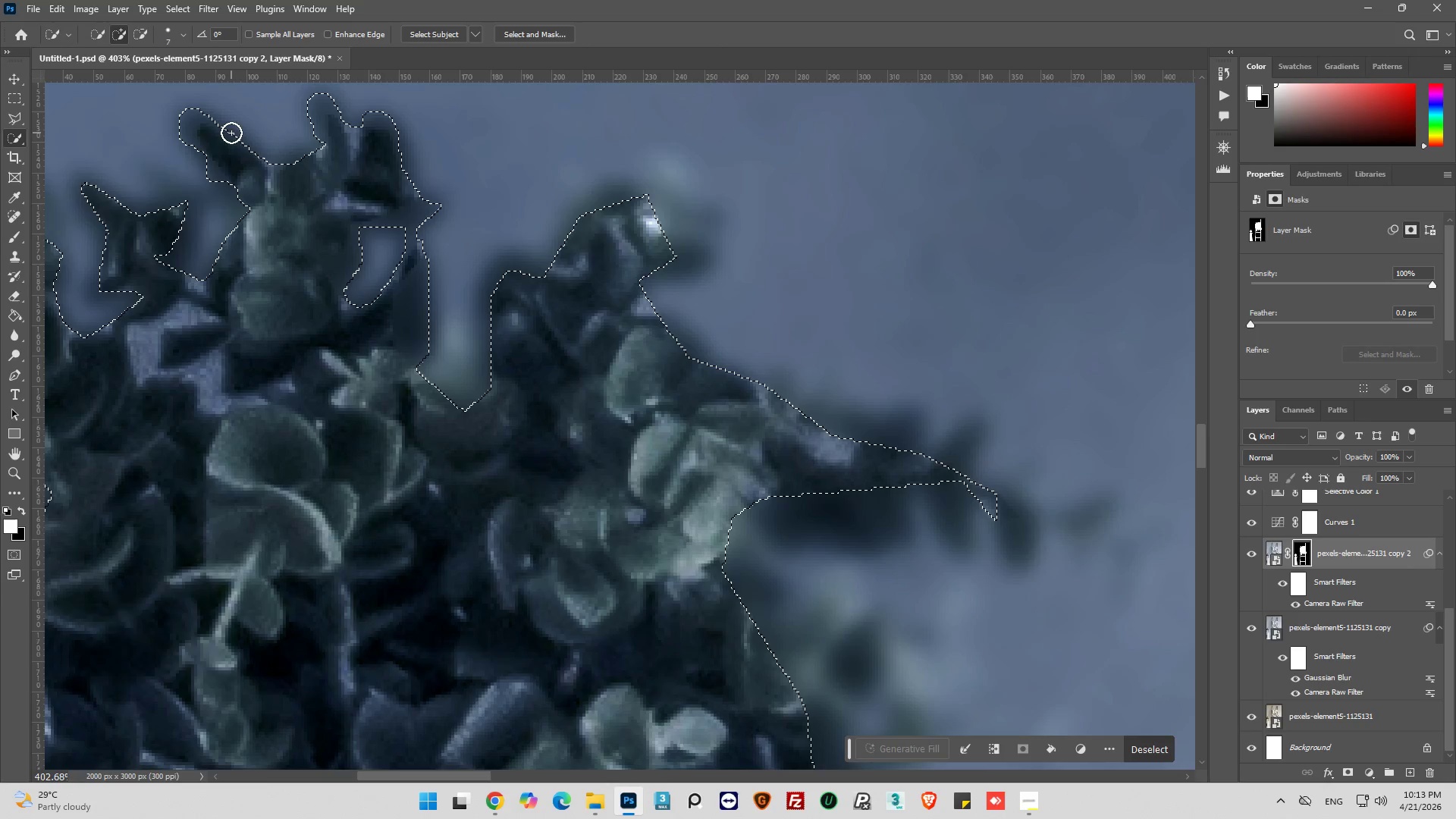 
left_click_drag(start_coordinate=[229, 133], to_coordinate=[235, 141])
 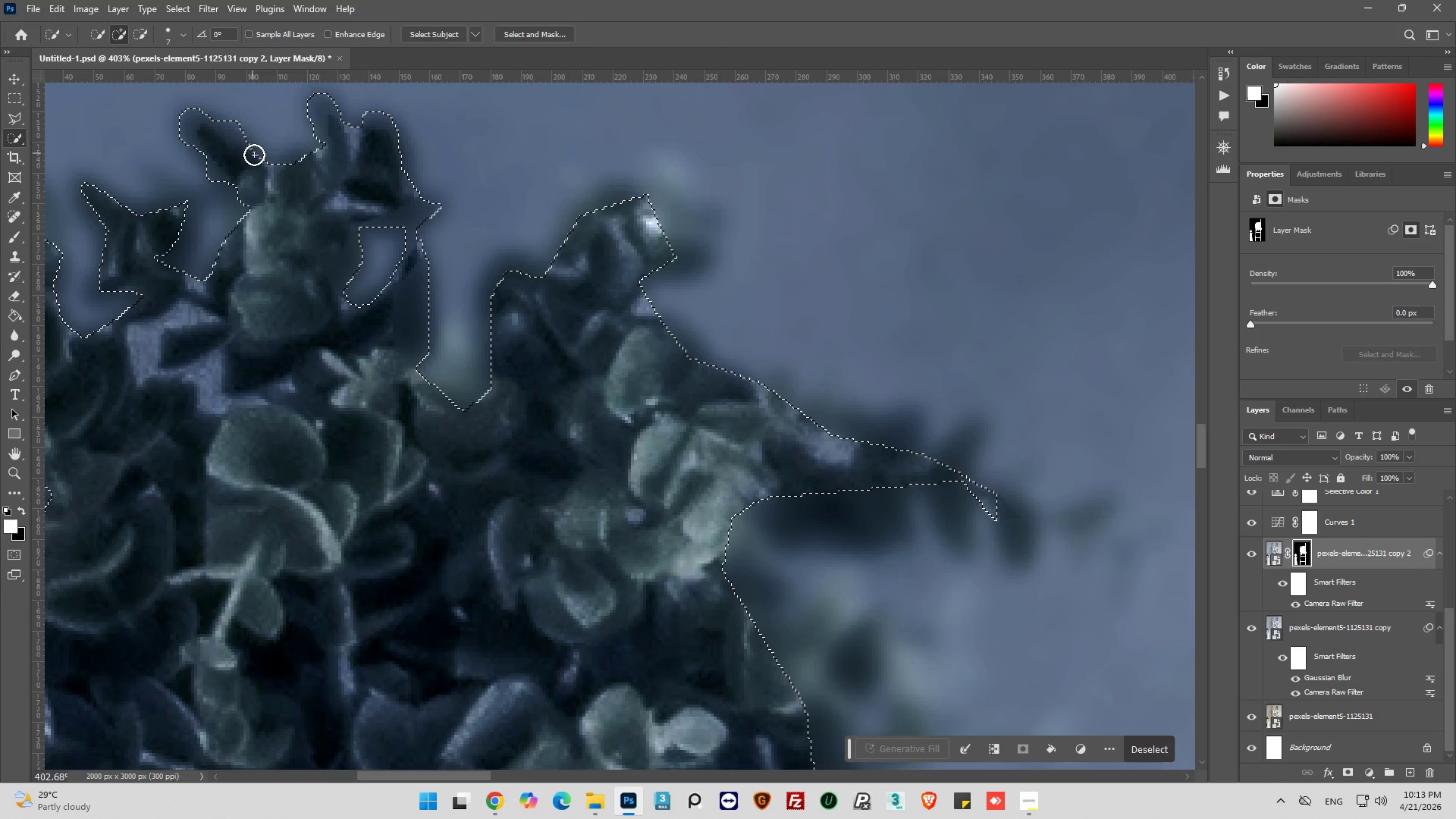 
left_click_drag(start_coordinate=[256, 155], to_coordinate=[262, 169])
 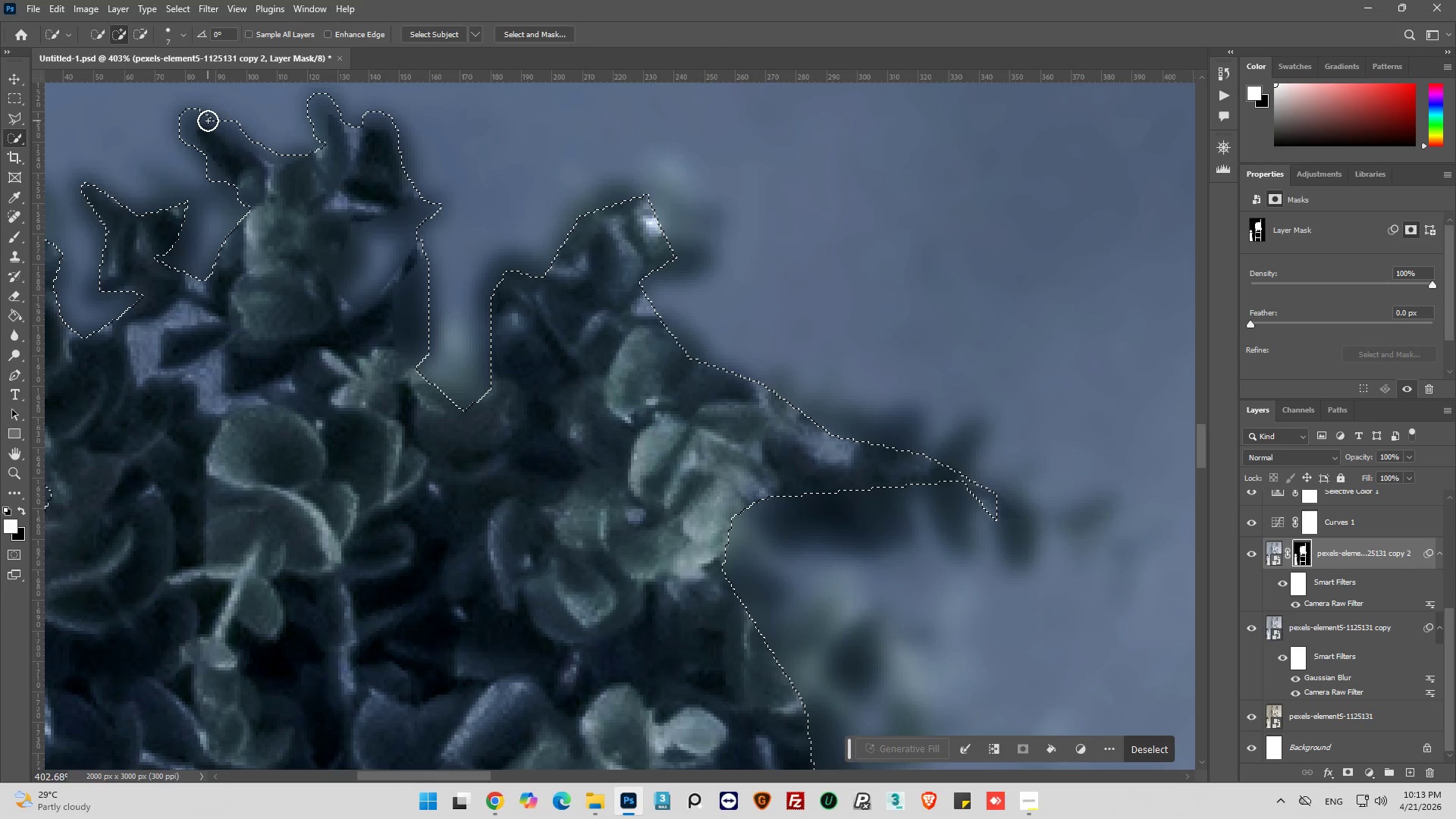 
left_click_drag(start_coordinate=[208, 121], to_coordinate=[204, 135])
 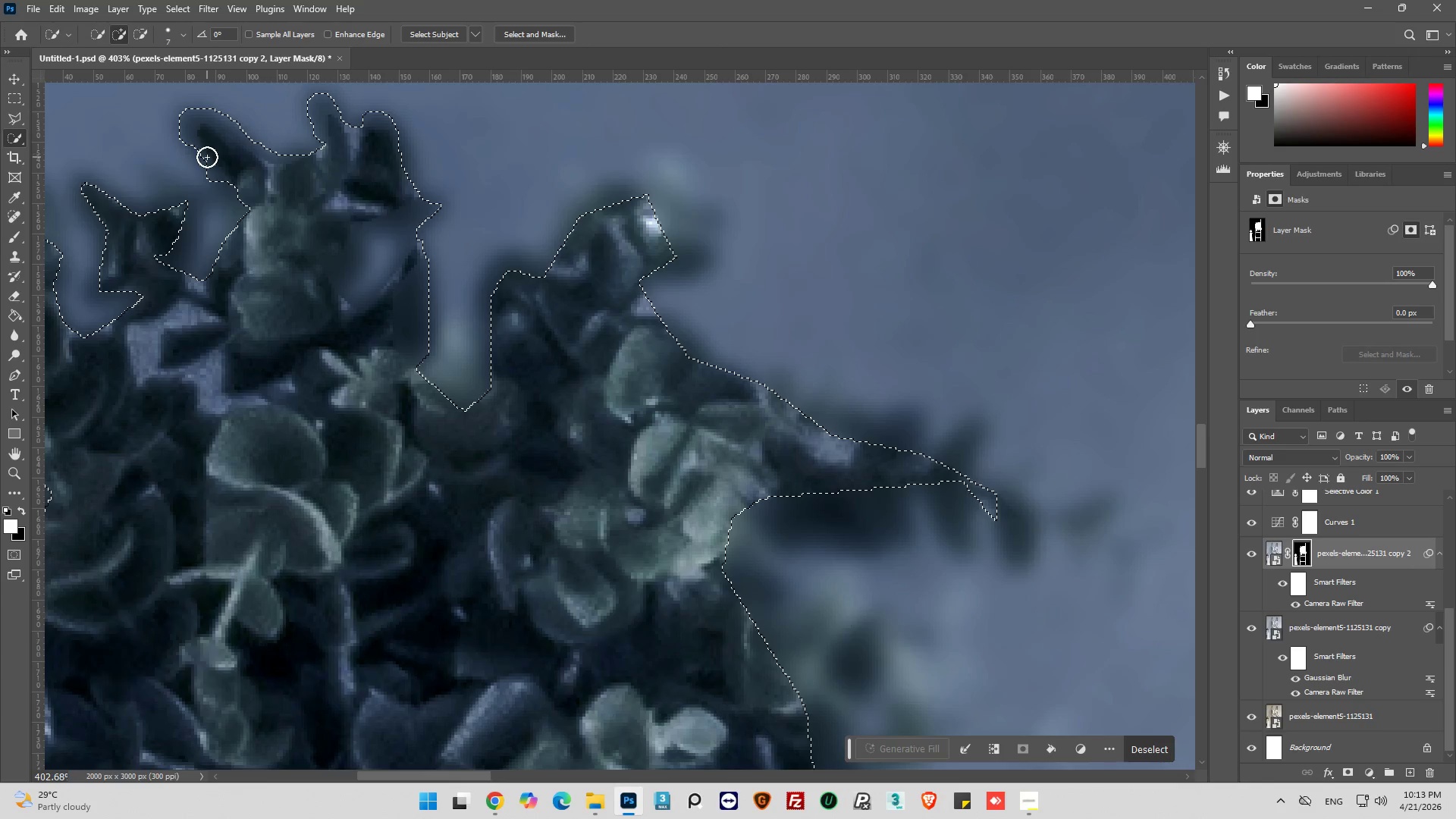 
left_click([205, 157])
 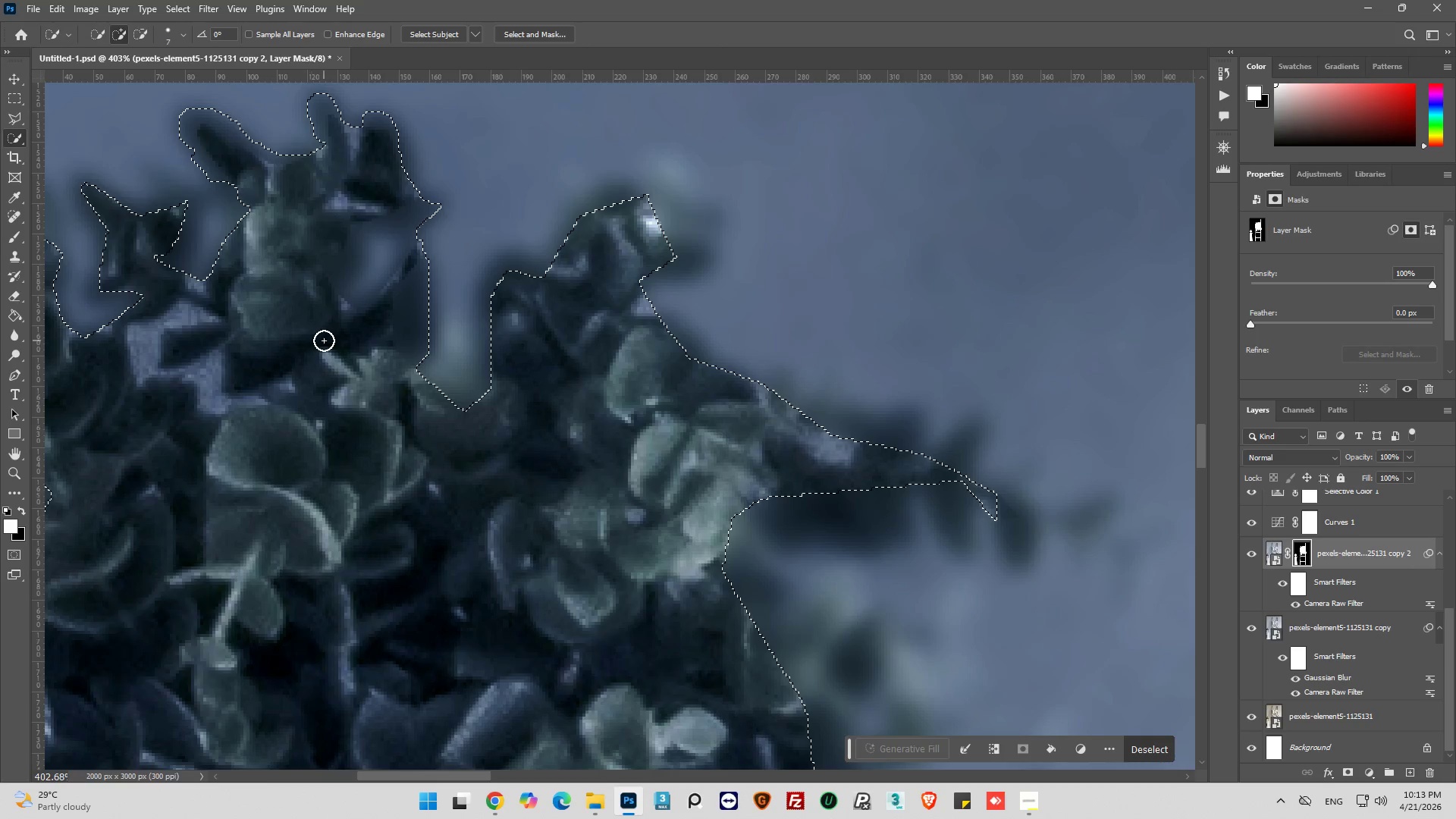 
wait(5.31)
 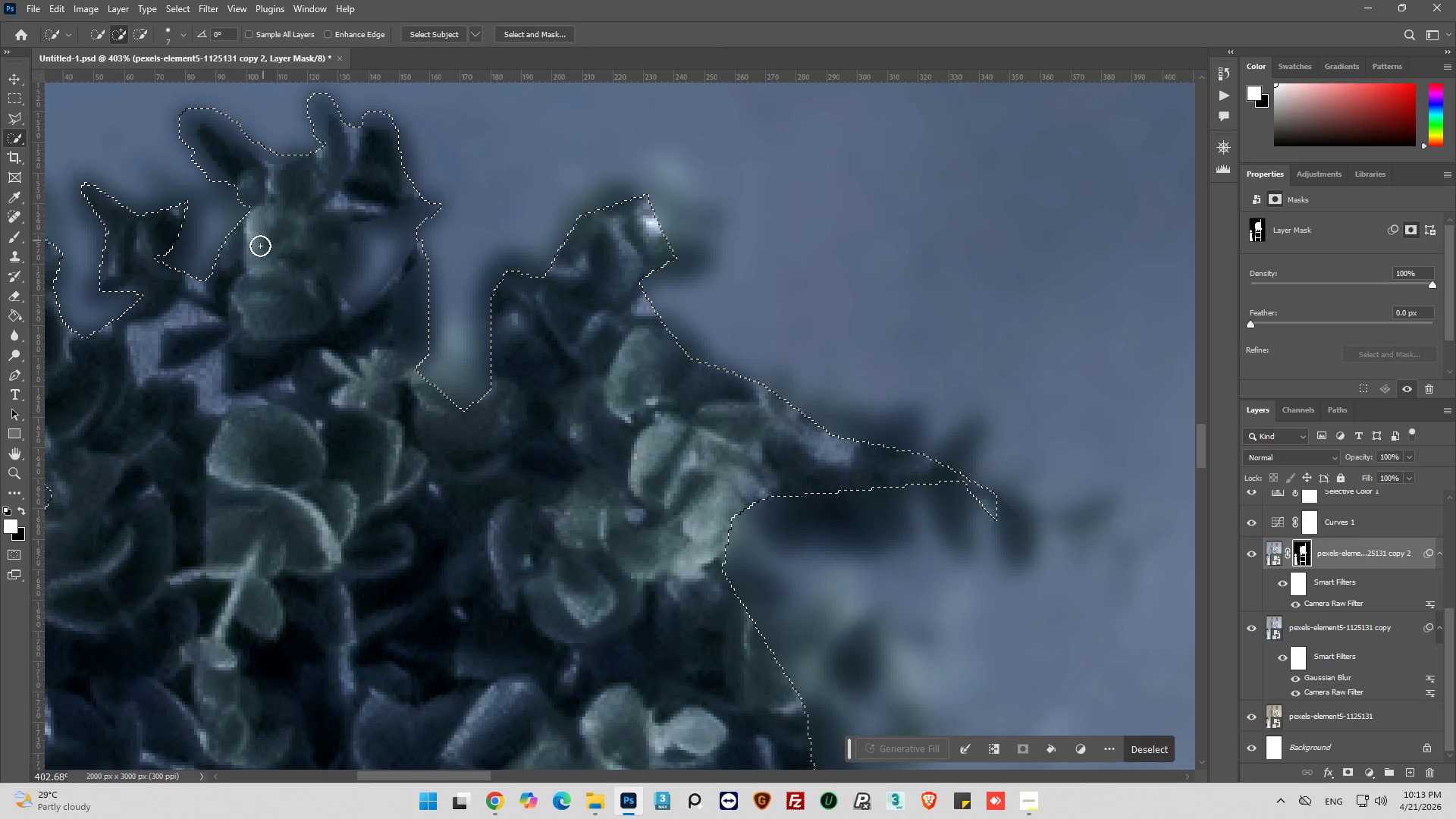 
left_click([449, 412])
 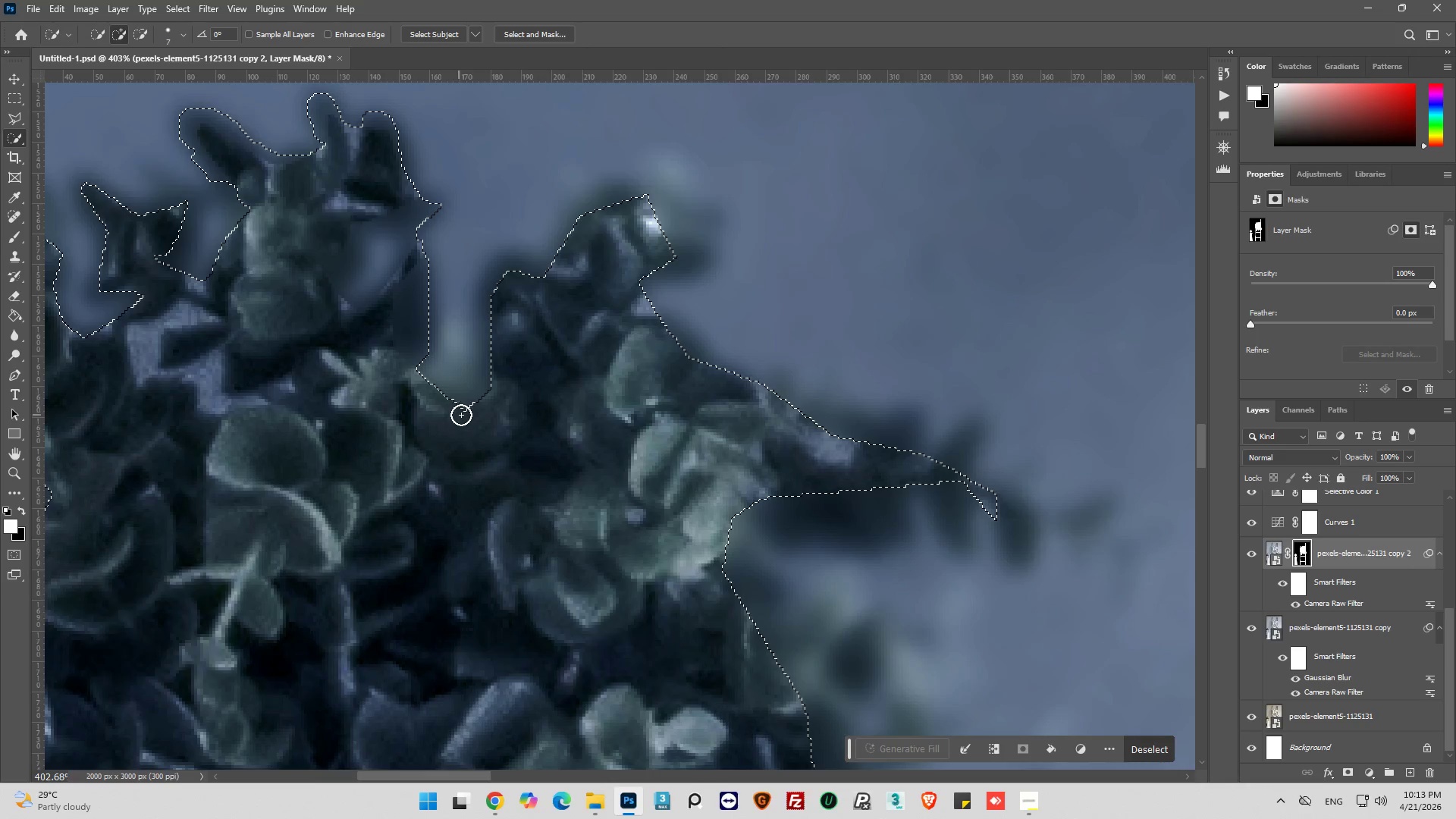 
left_click([463, 413])
 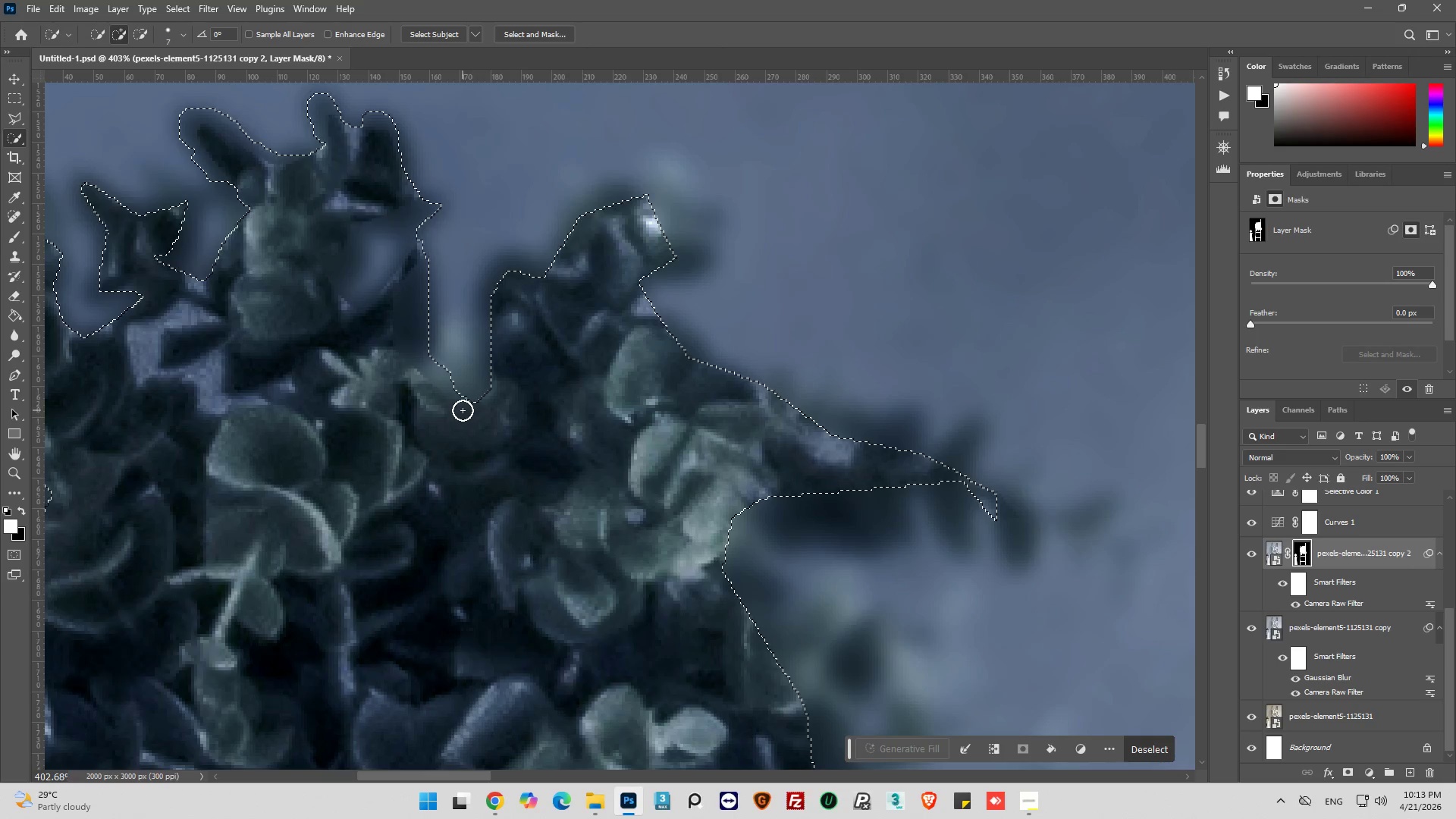 
left_click_drag(start_coordinate=[463, 410], to_coordinate=[463, 406])
 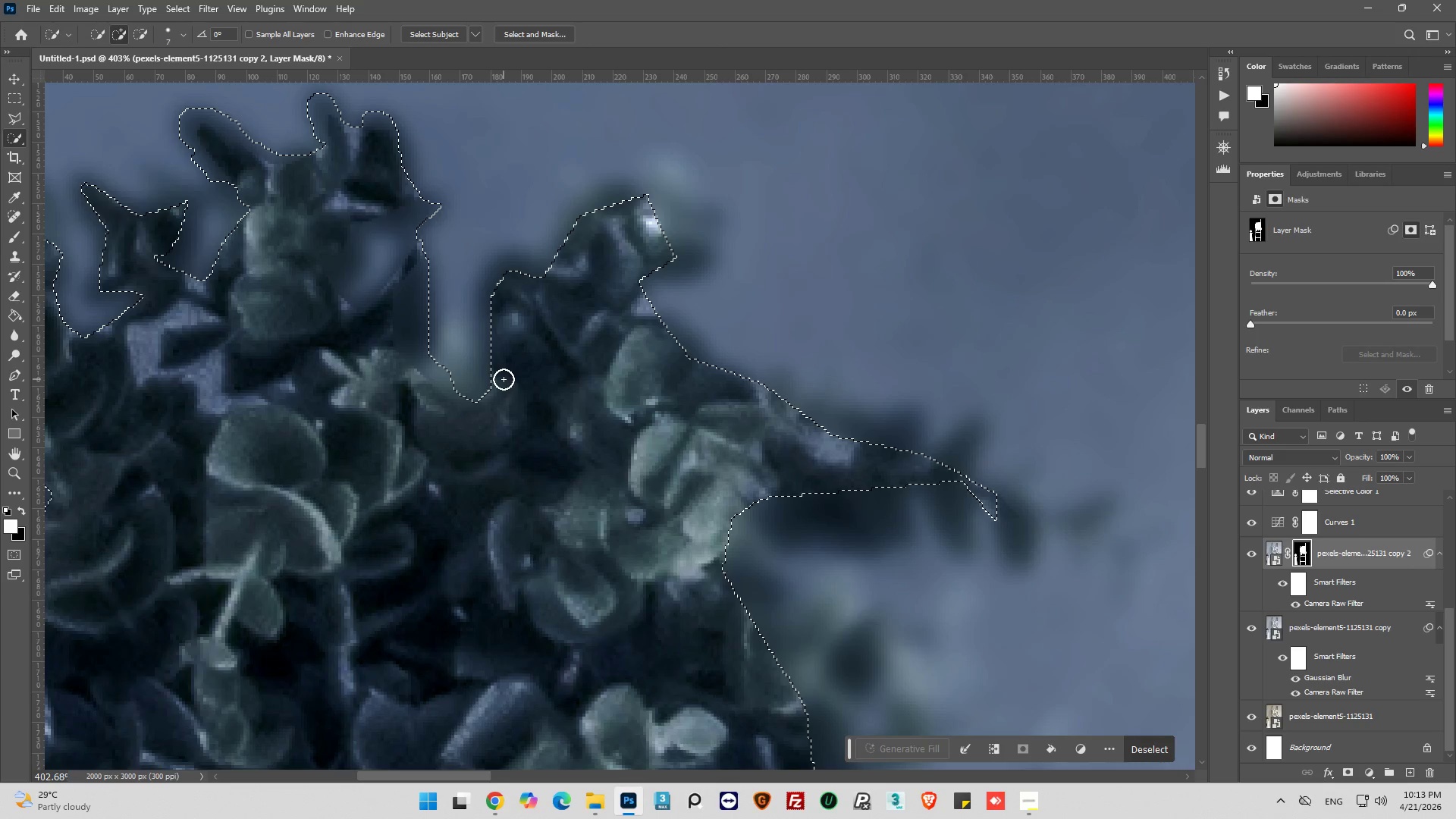 
left_click([489, 391])
 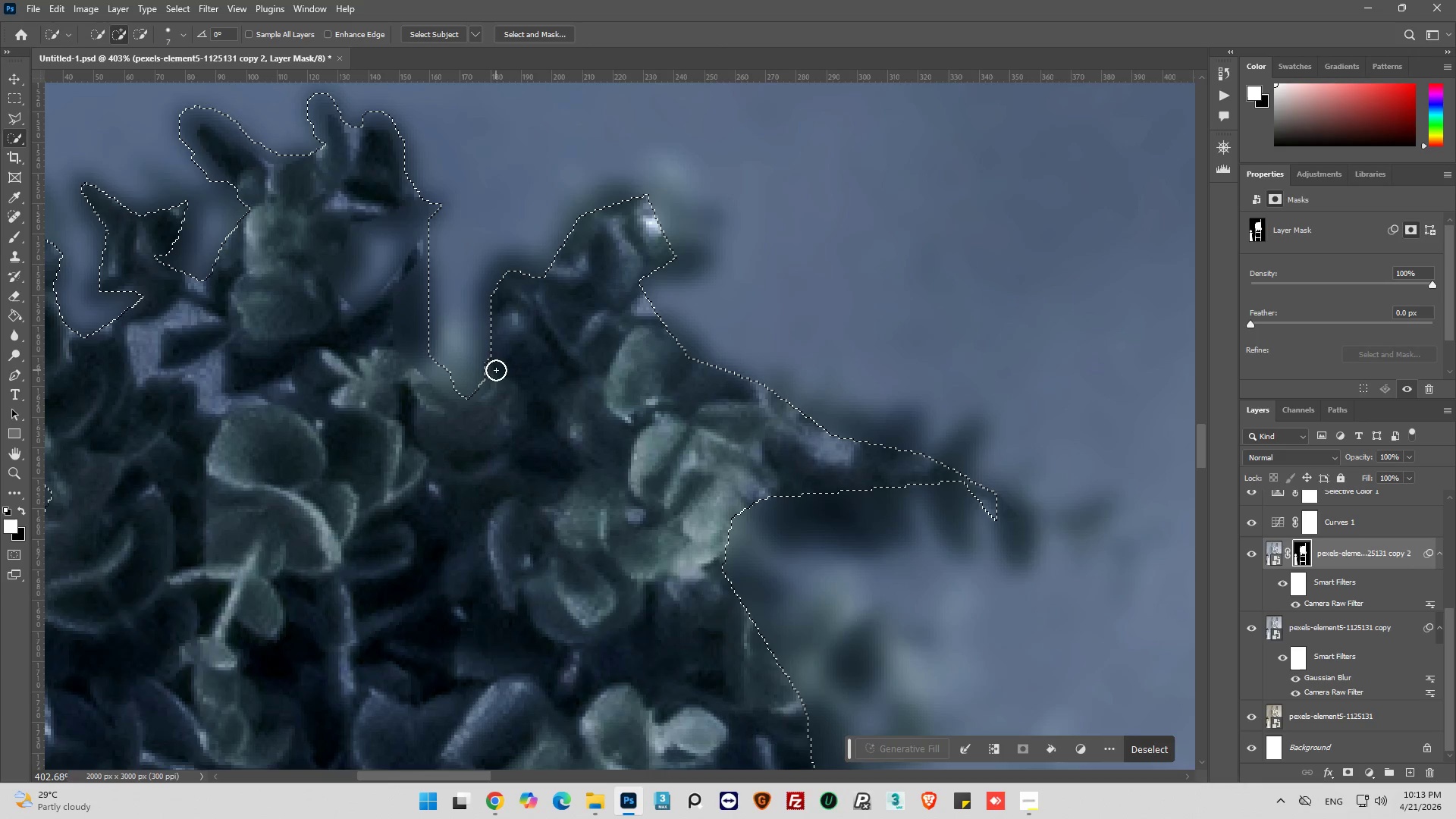 
left_click_drag(start_coordinate=[489, 369], to_coordinate=[483, 372])
 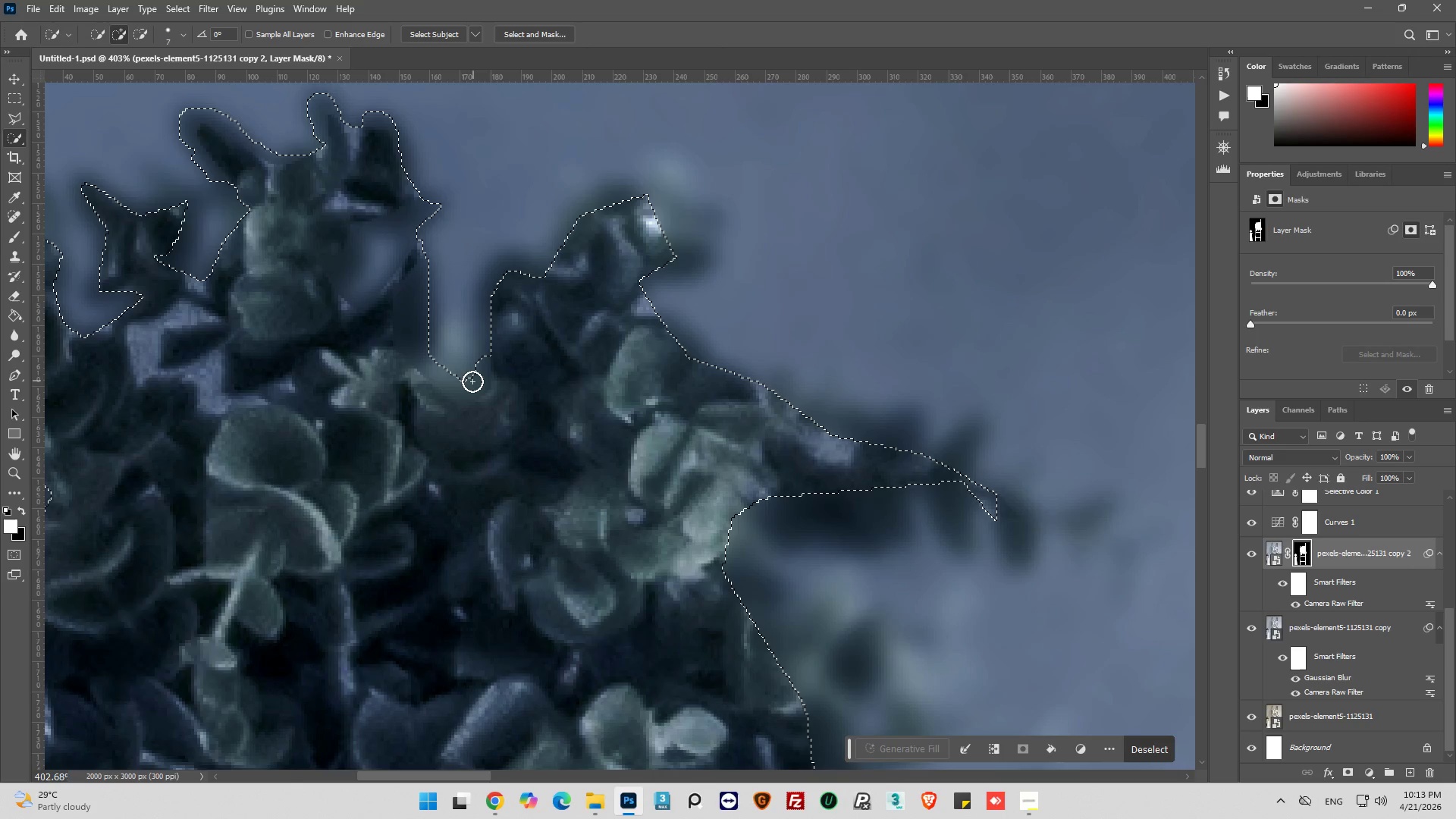 
left_click([471, 384])
 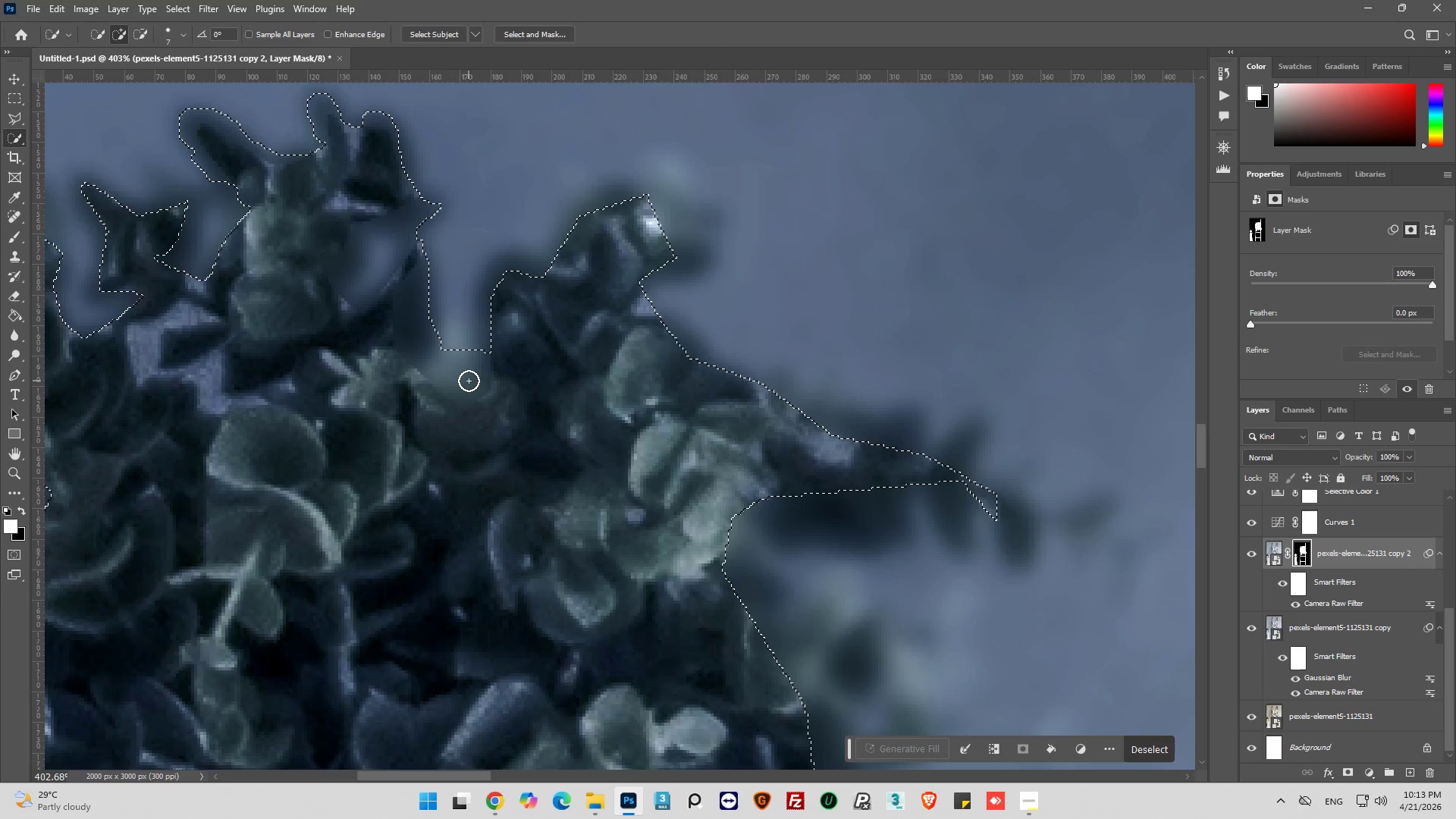 
hold_key(key=AltLeft, duration=0.83)
scroll: coordinate [539, 416], scroll_direction: down, amount: 8.0
 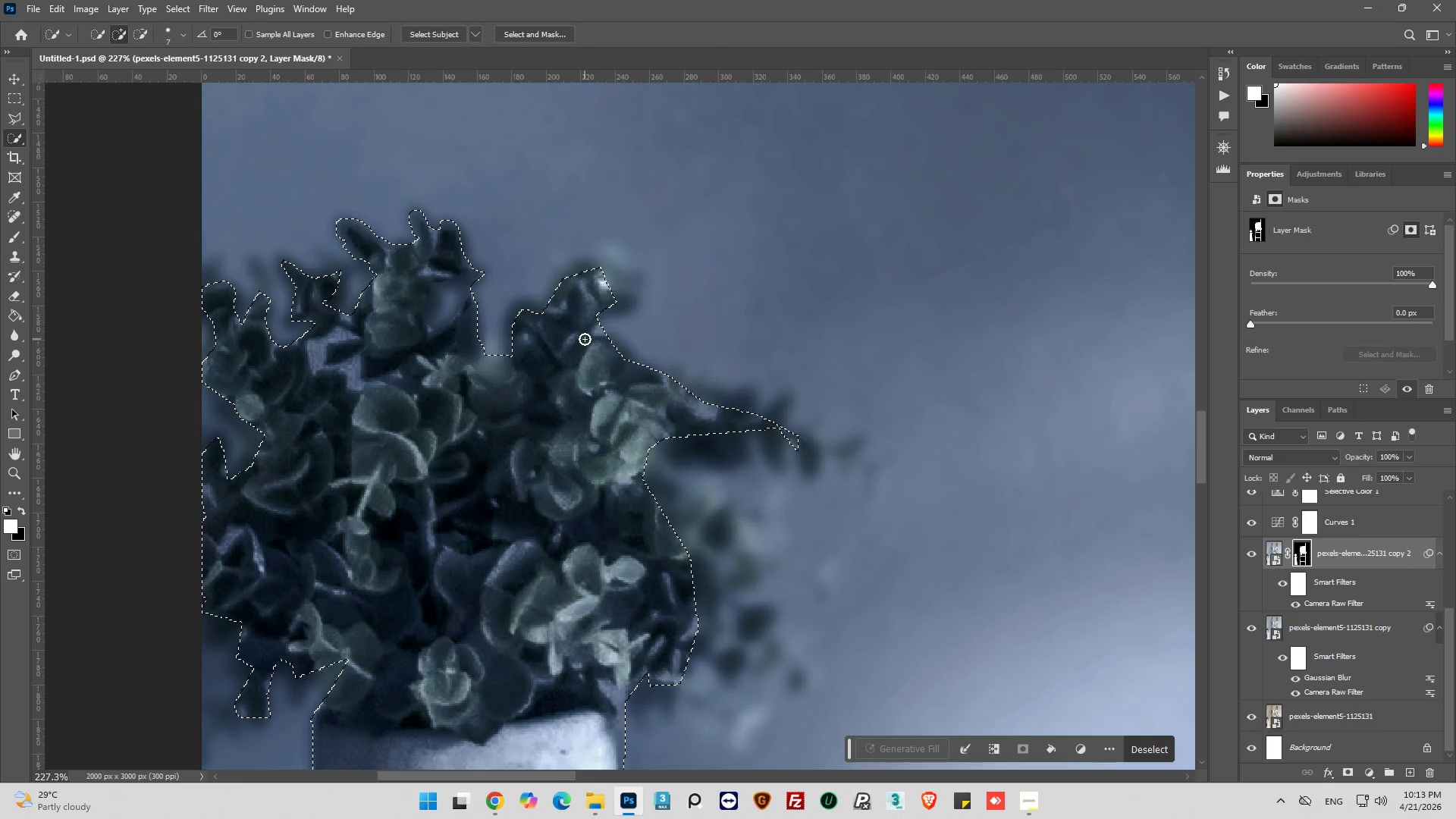 
hold_key(key=AltLeft, duration=0.47)
 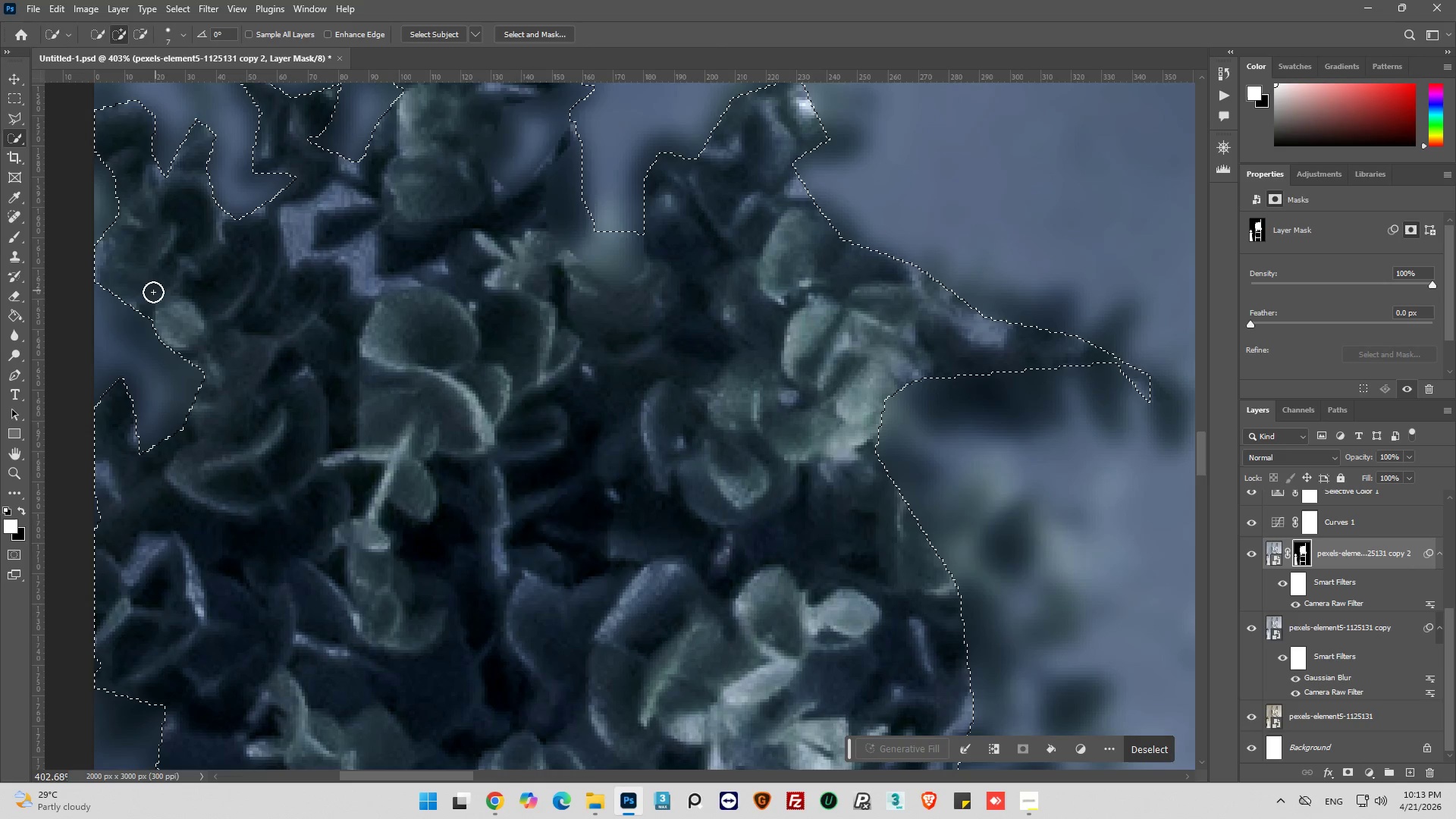 
scroll: coordinate [585, 339], scroll_direction: down, amount: 5.0
 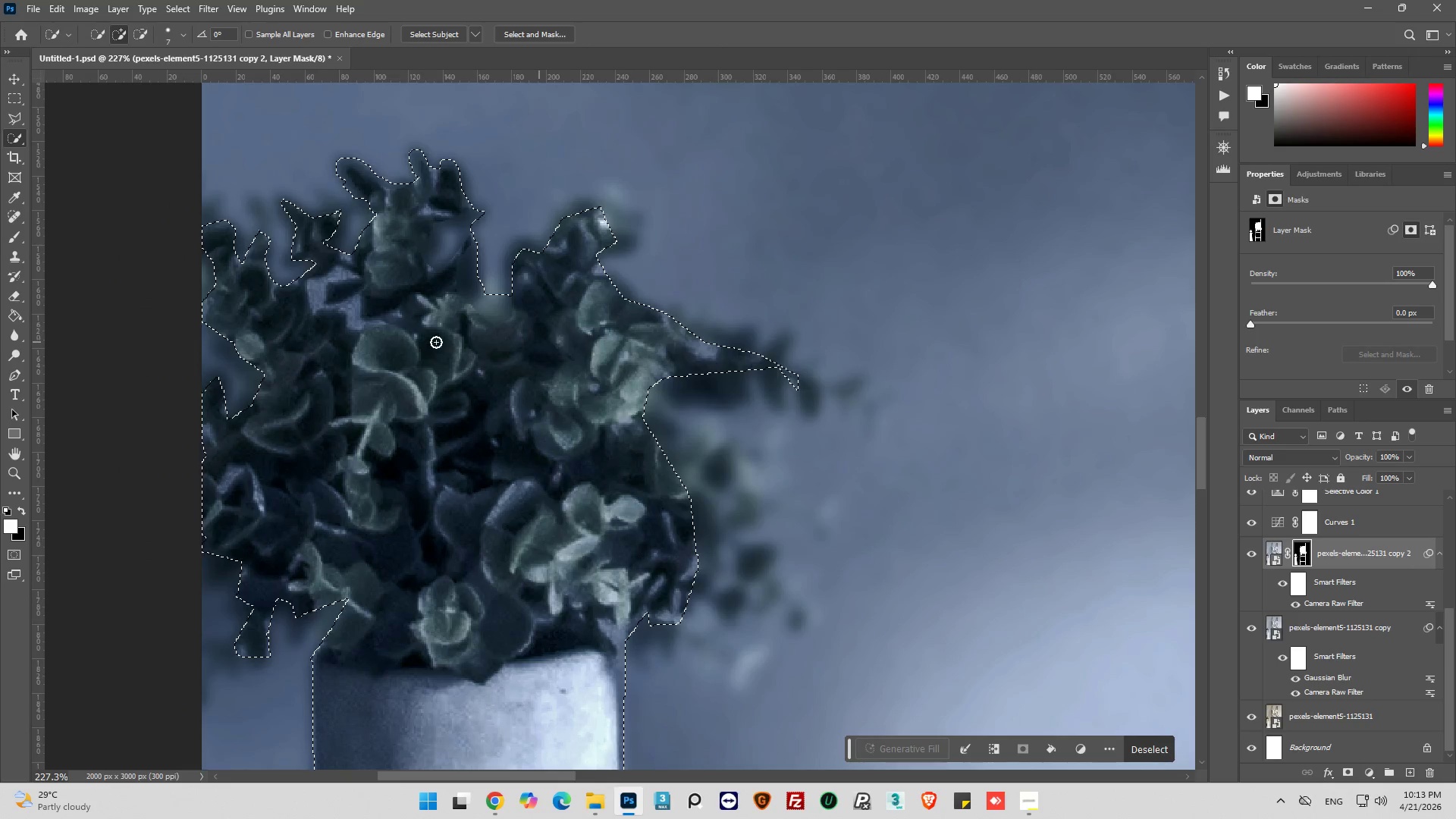 
scroll: coordinate [169, 342], scroll_direction: up, amount: 6.0
 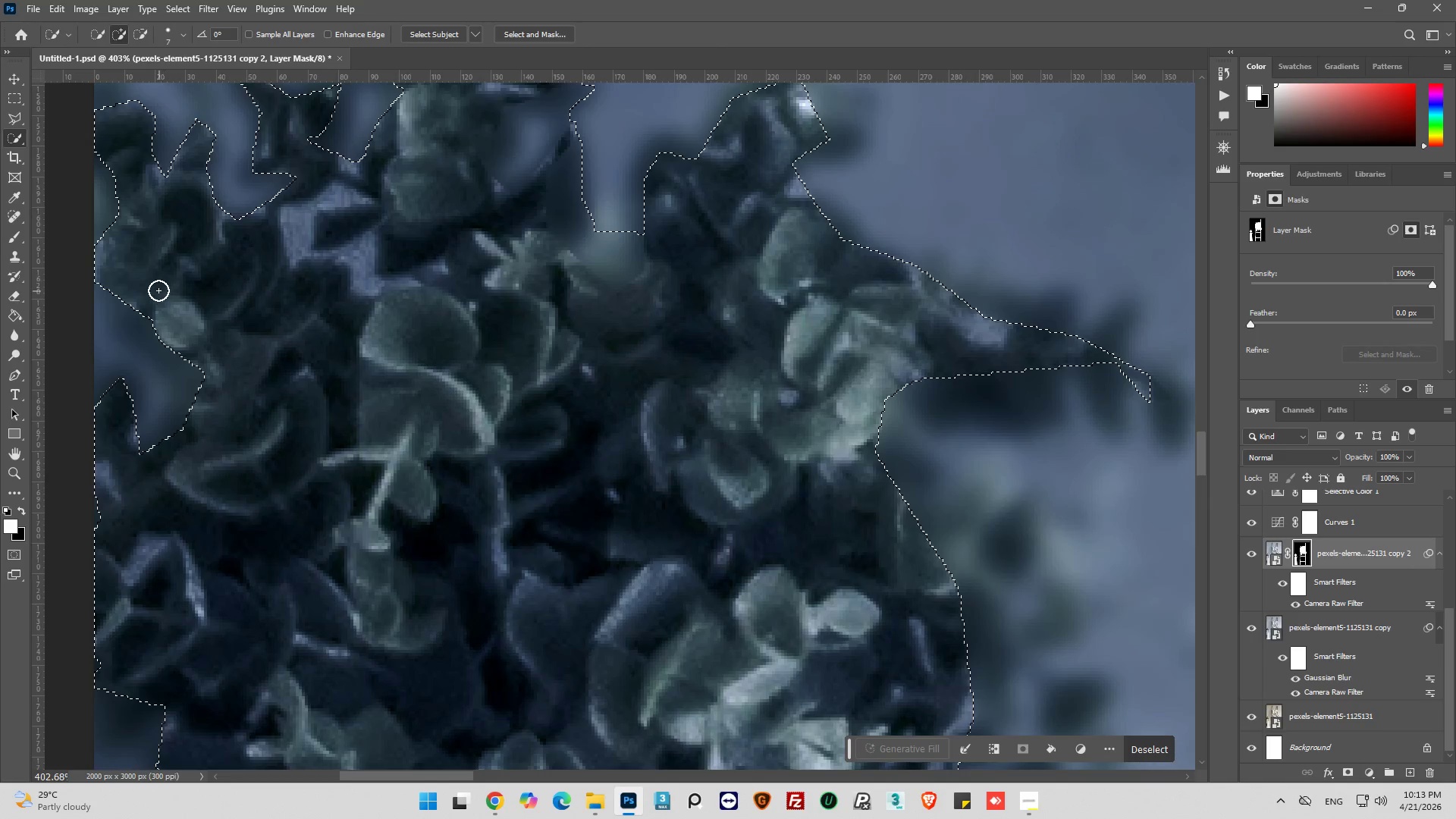 
left_click_drag(start_coordinate=[148, 298], to_coordinate=[130, 325])
 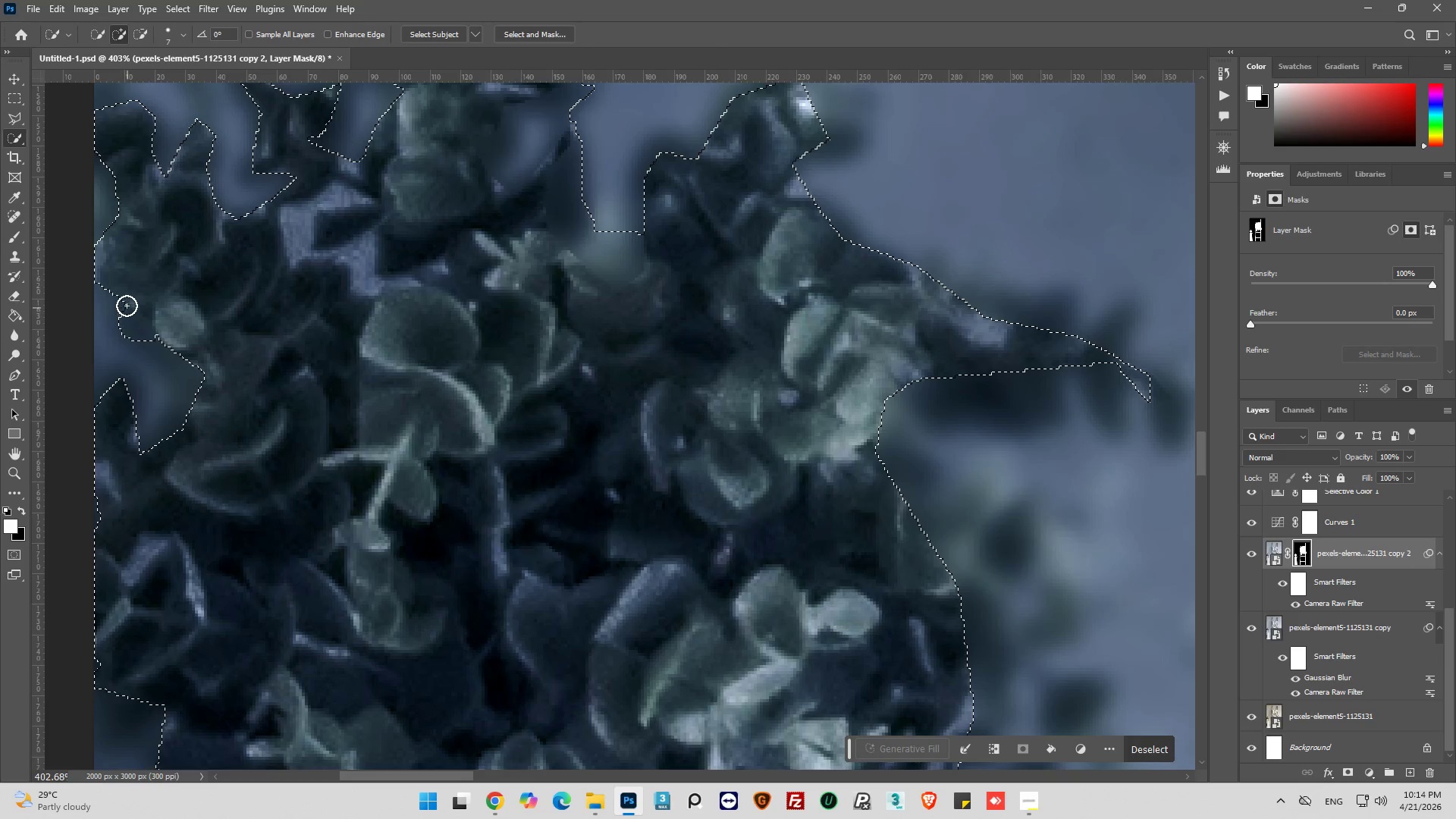 
left_click_drag(start_coordinate=[127, 305], to_coordinate=[118, 308])
 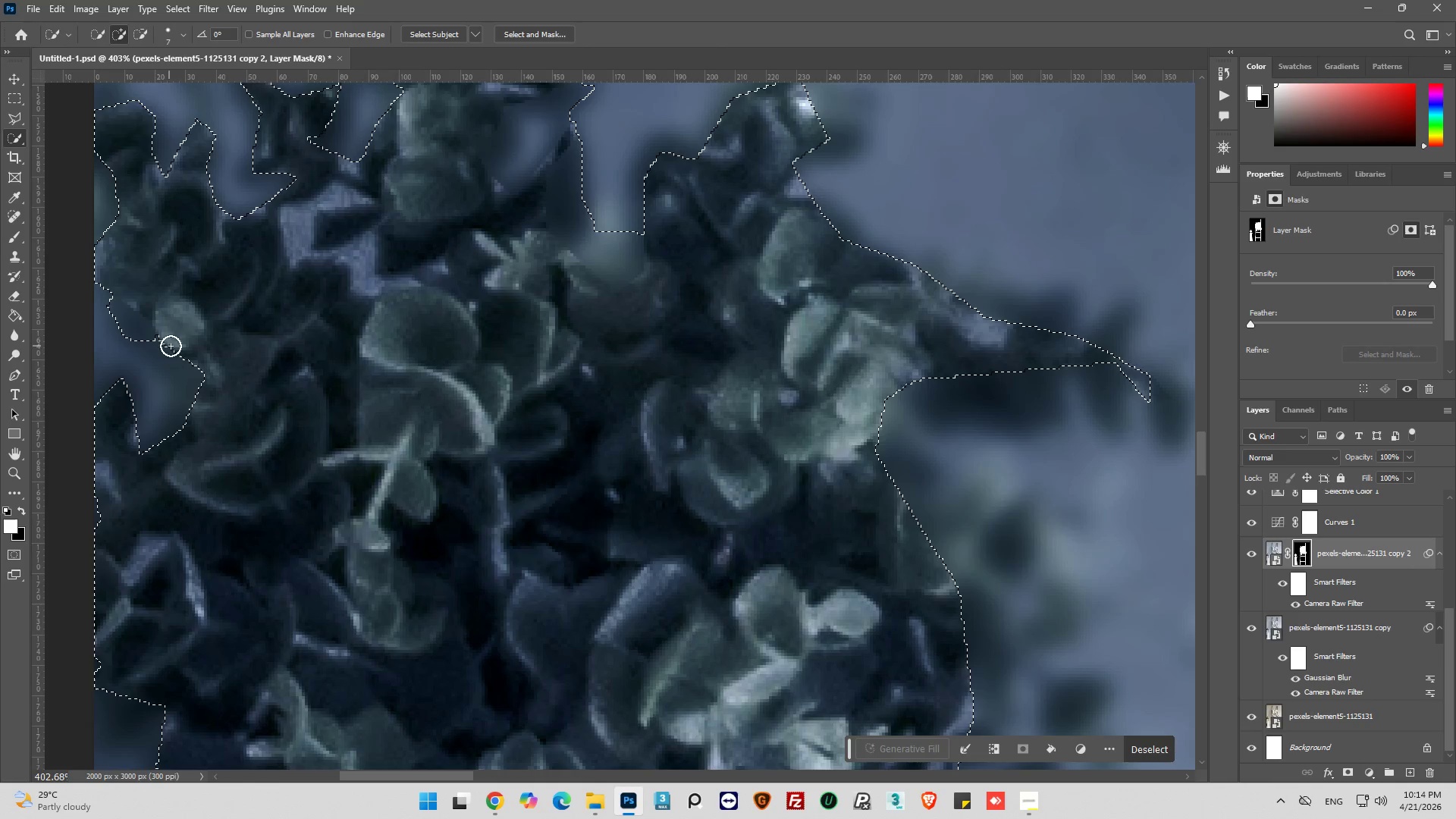 
left_click_drag(start_coordinate=[176, 338], to_coordinate=[176, 348])
 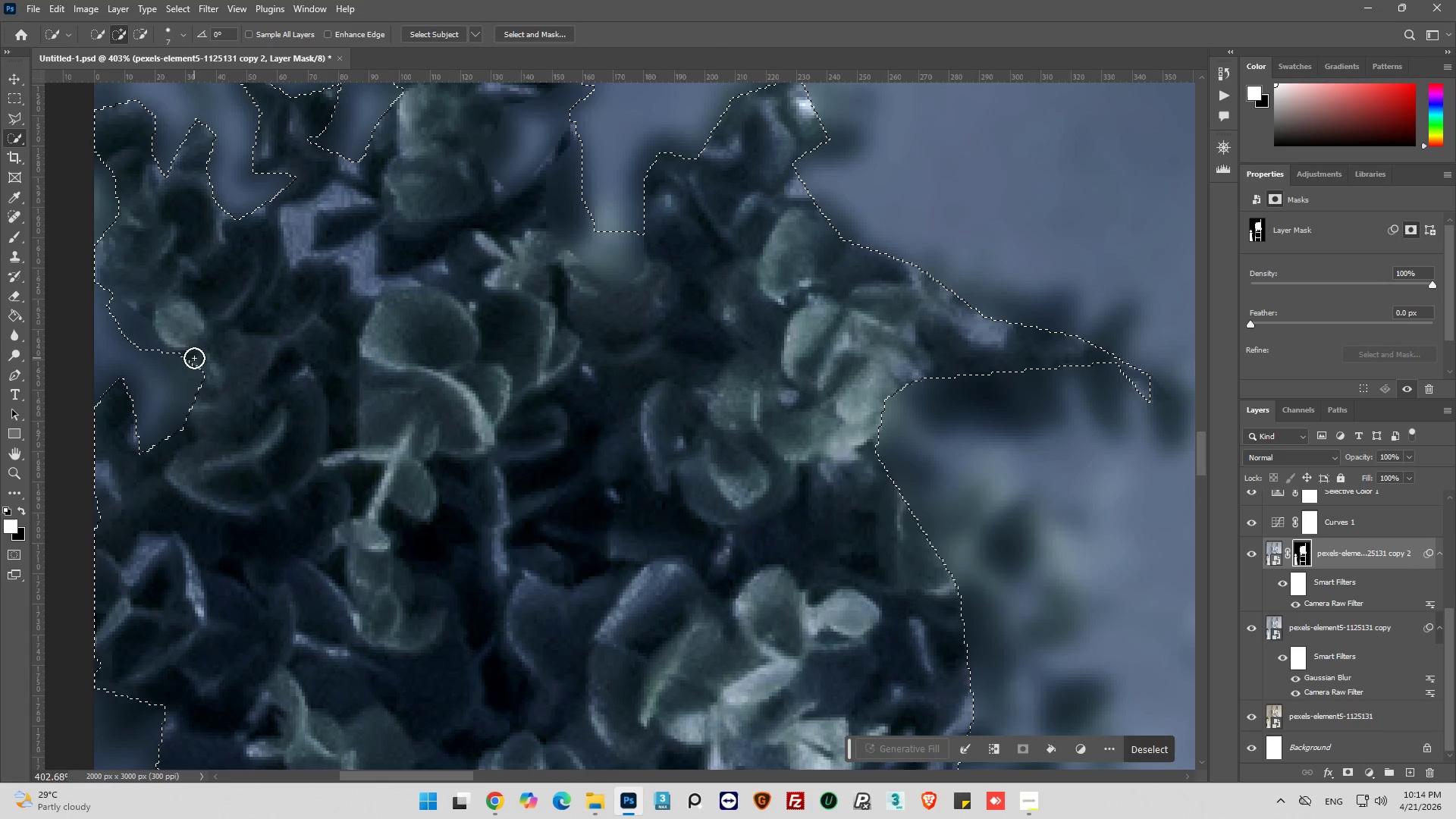 
left_click_drag(start_coordinate=[194, 358], to_coordinate=[183, 379])
 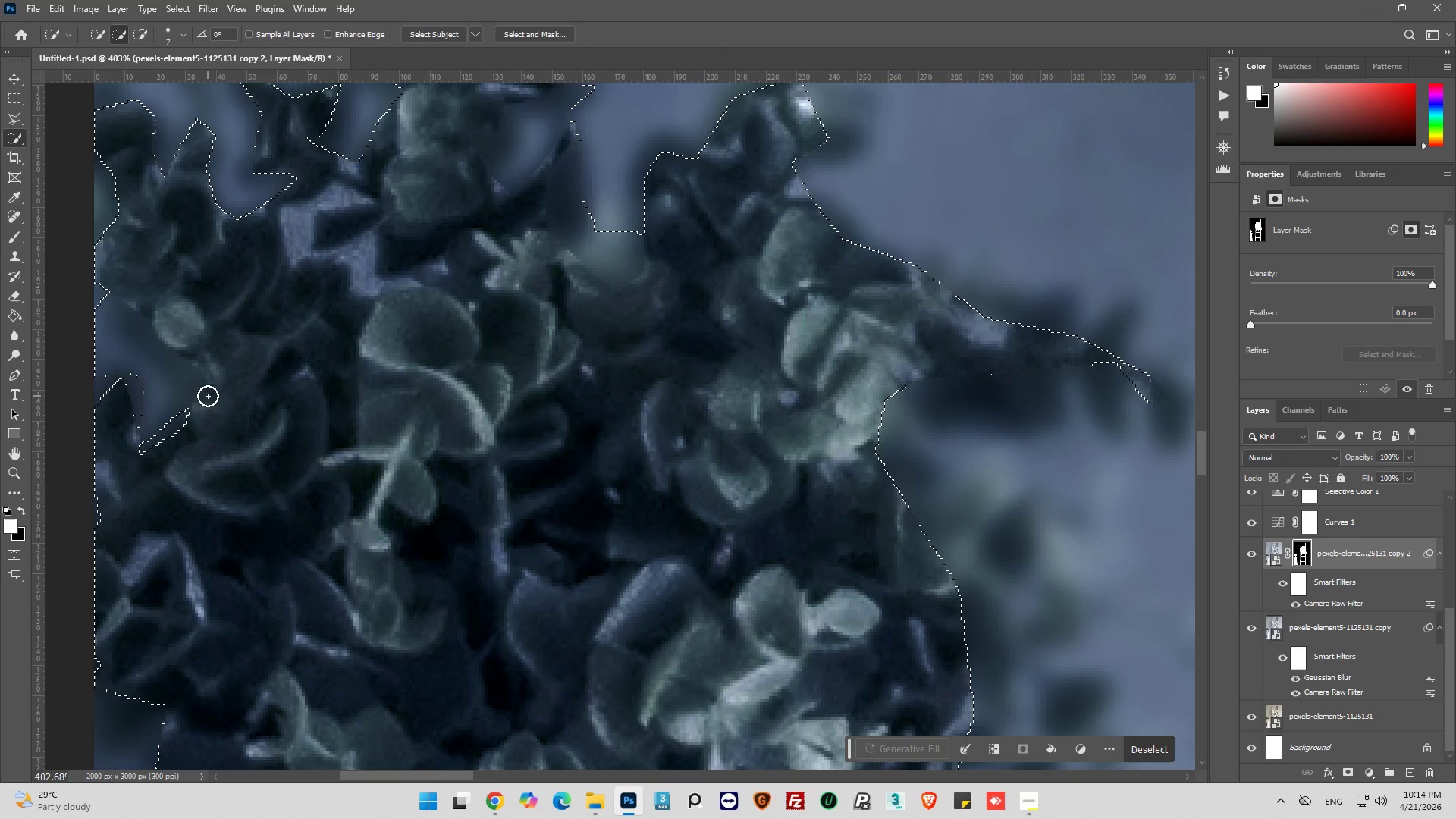 
key(Control+Z)
 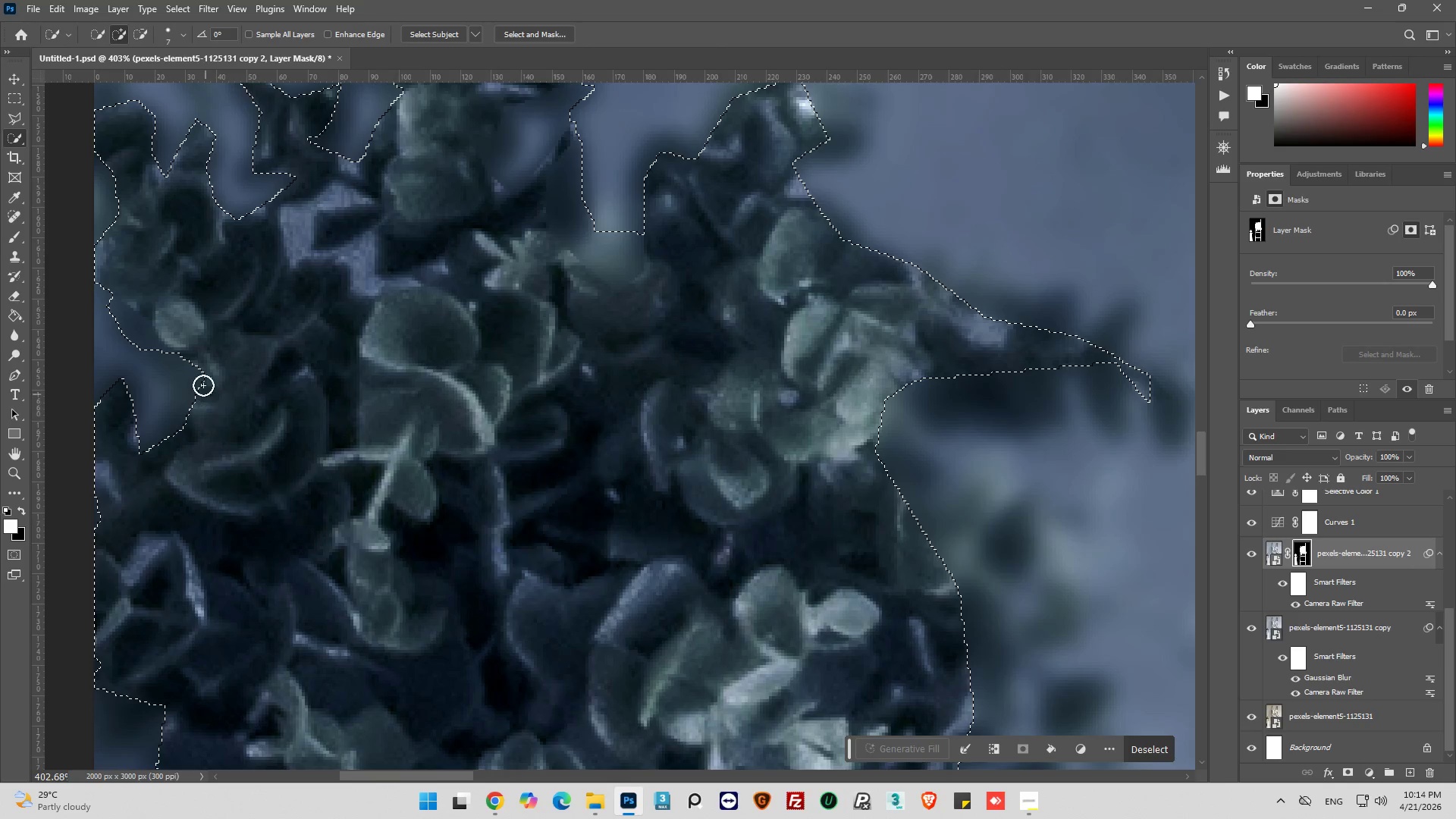 
left_click_drag(start_coordinate=[203, 384], to_coordinate=[206, 378])
 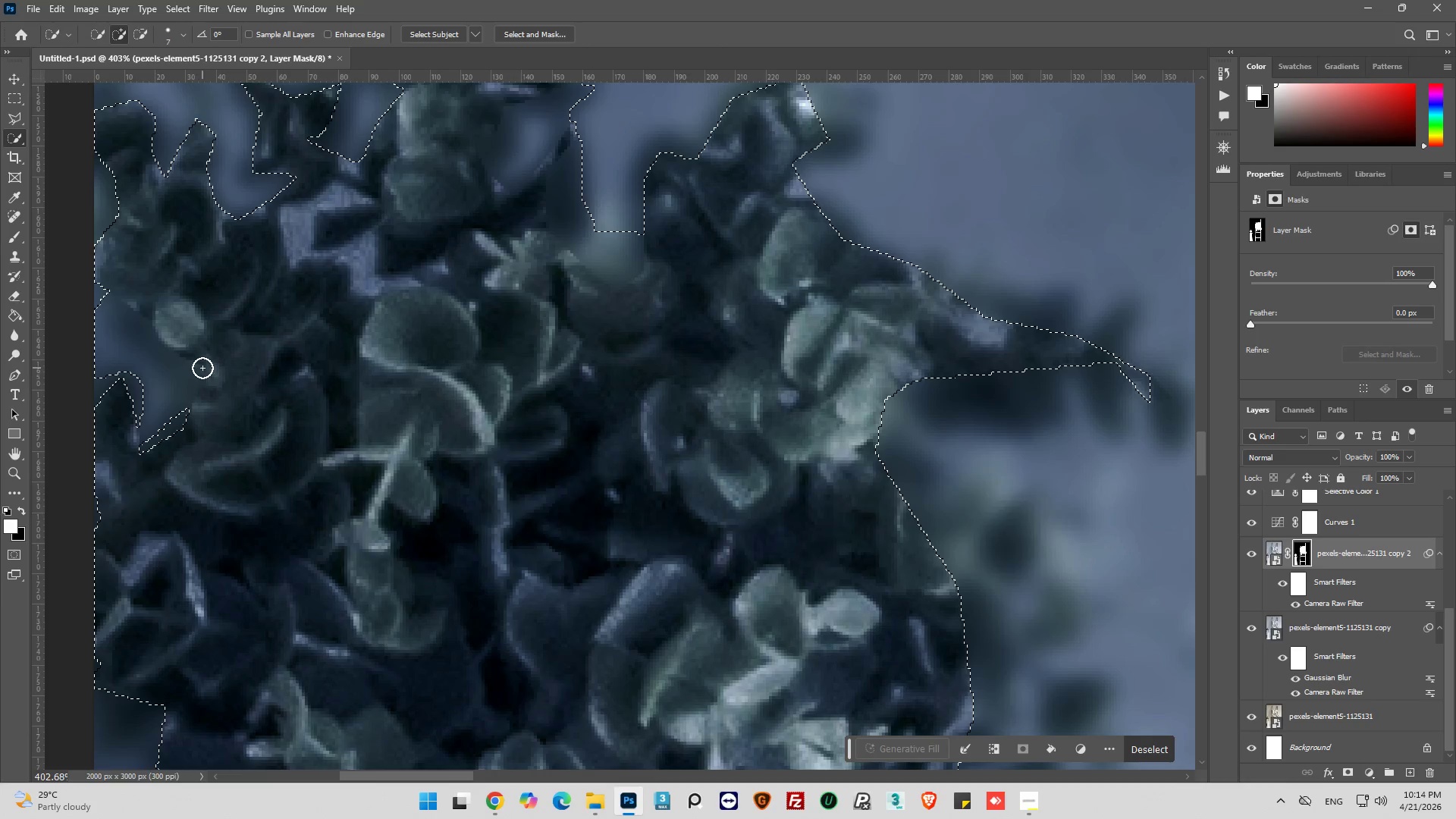 
key(Control+Z)
 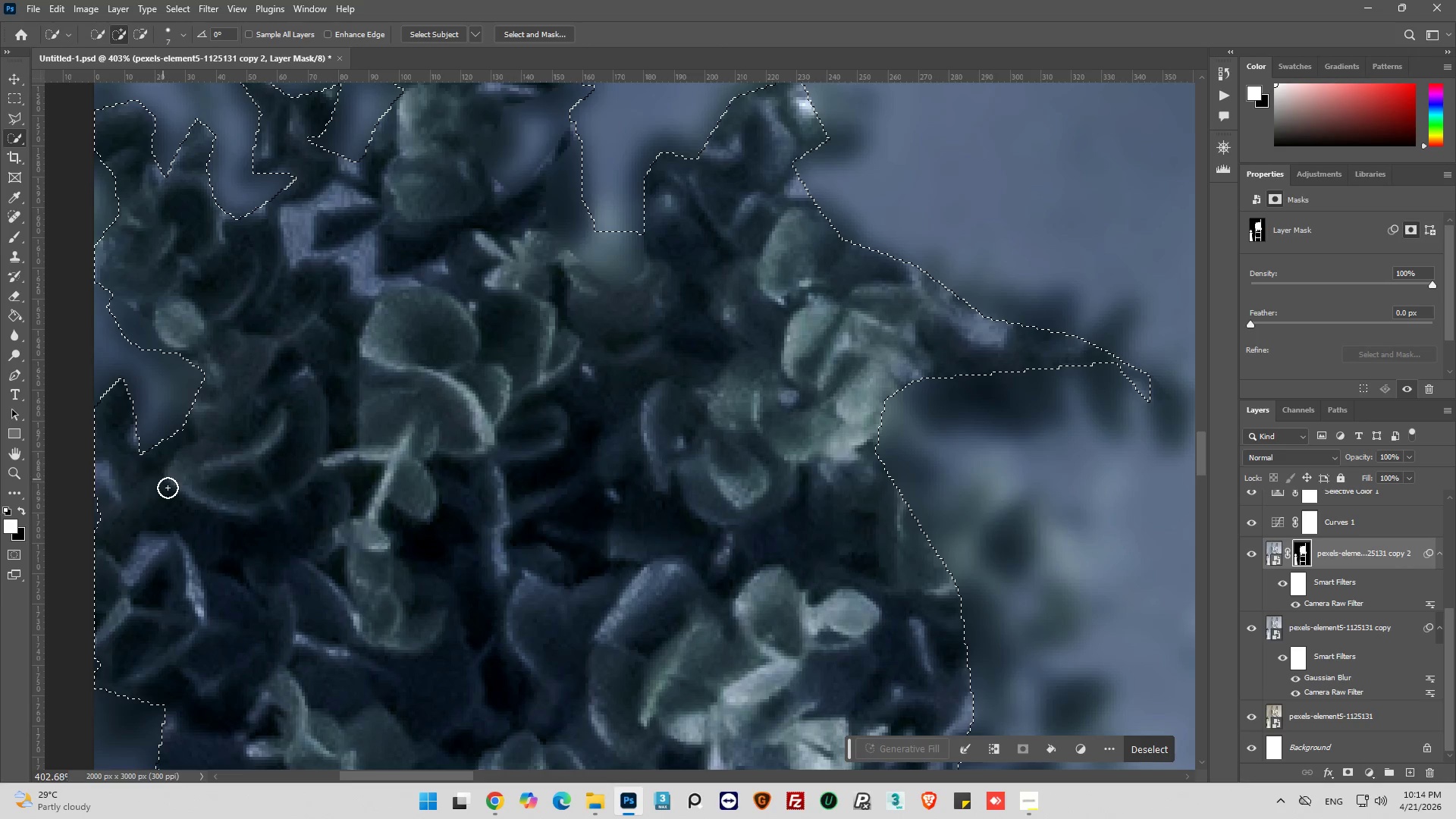 
key(Alt+AltLeft)
 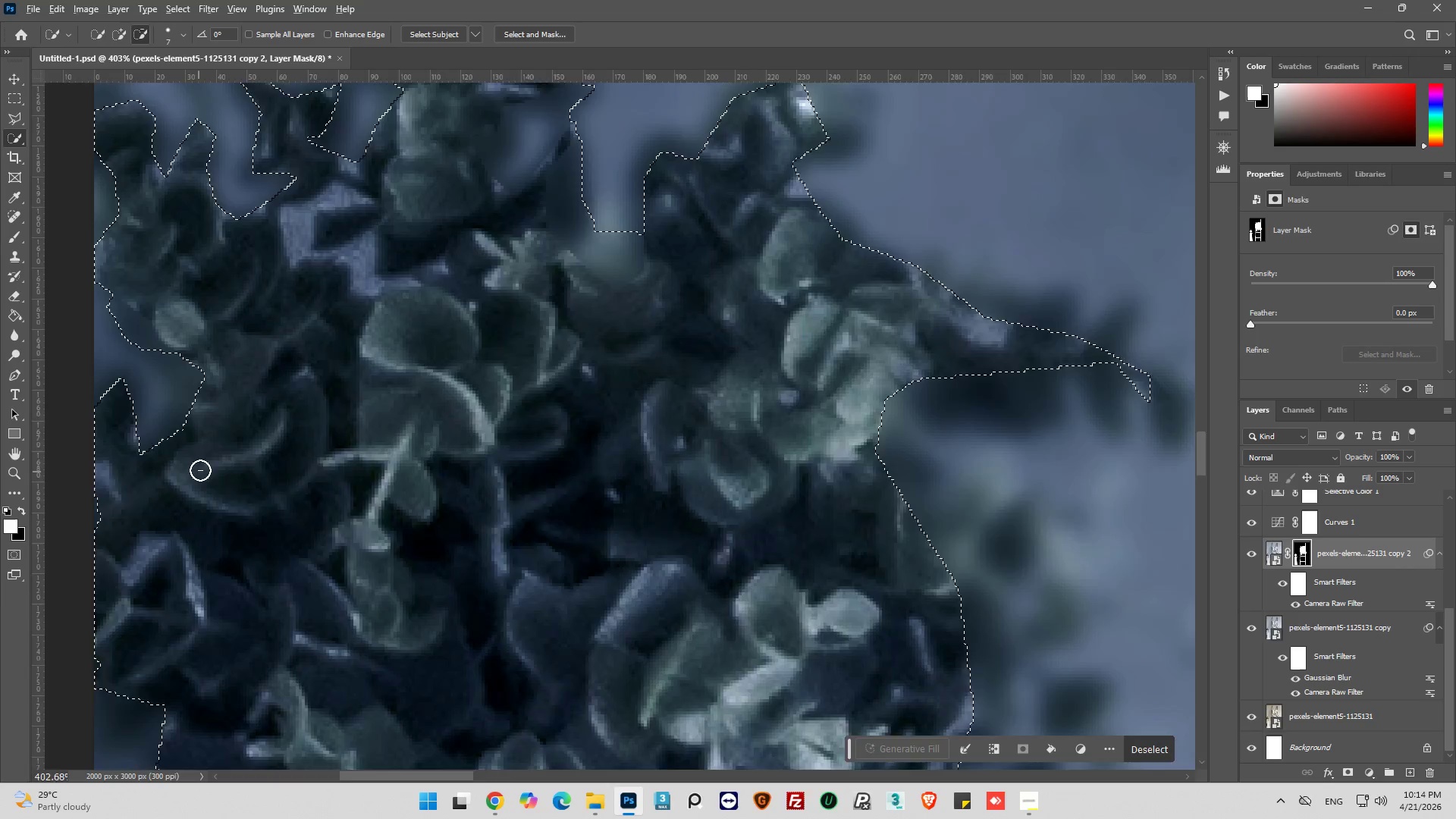 
key(Alt+AltLeft)
 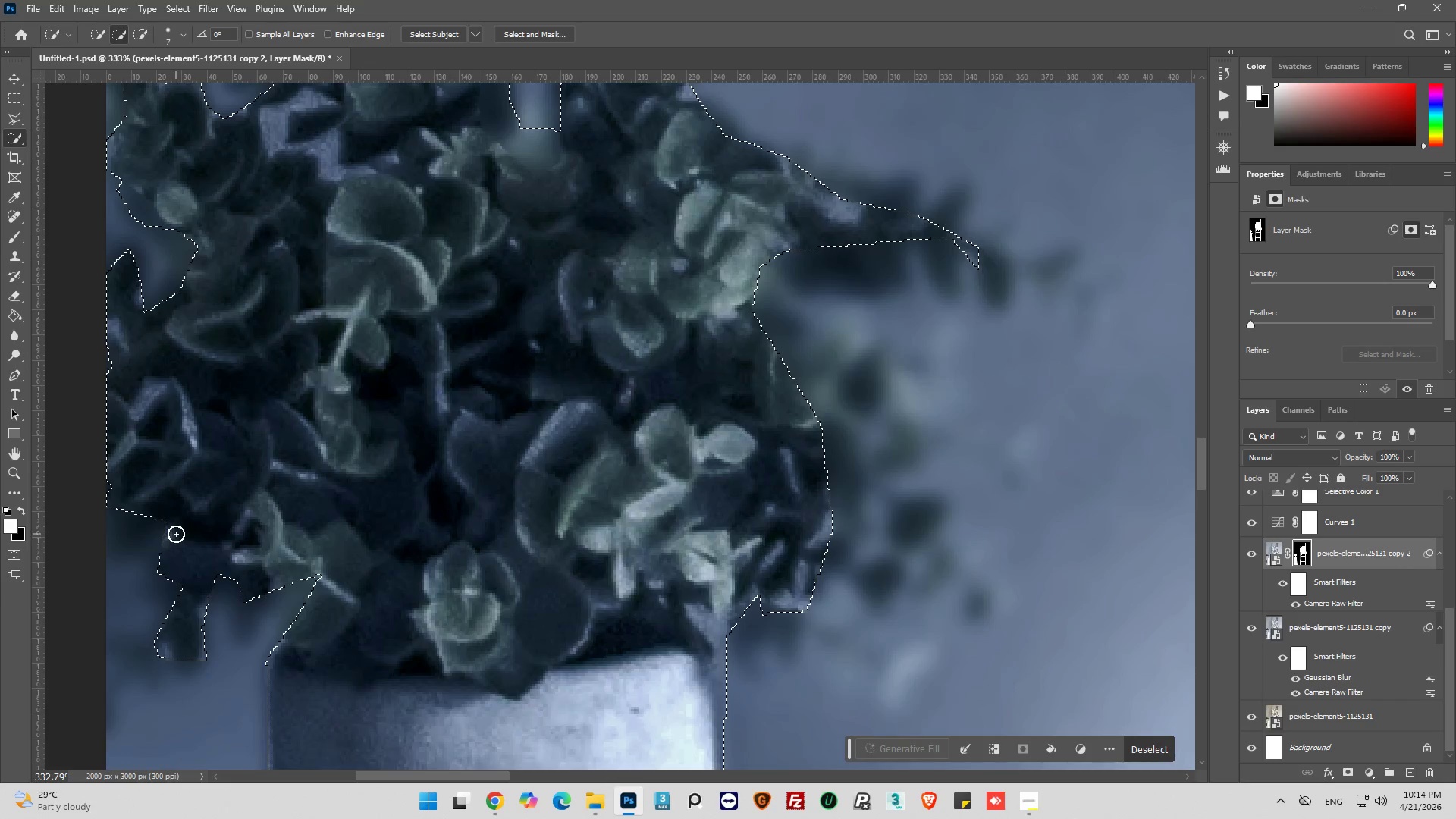 
scroll: coordinate [214, 592], scroll_direction: down, amount: 7.0
 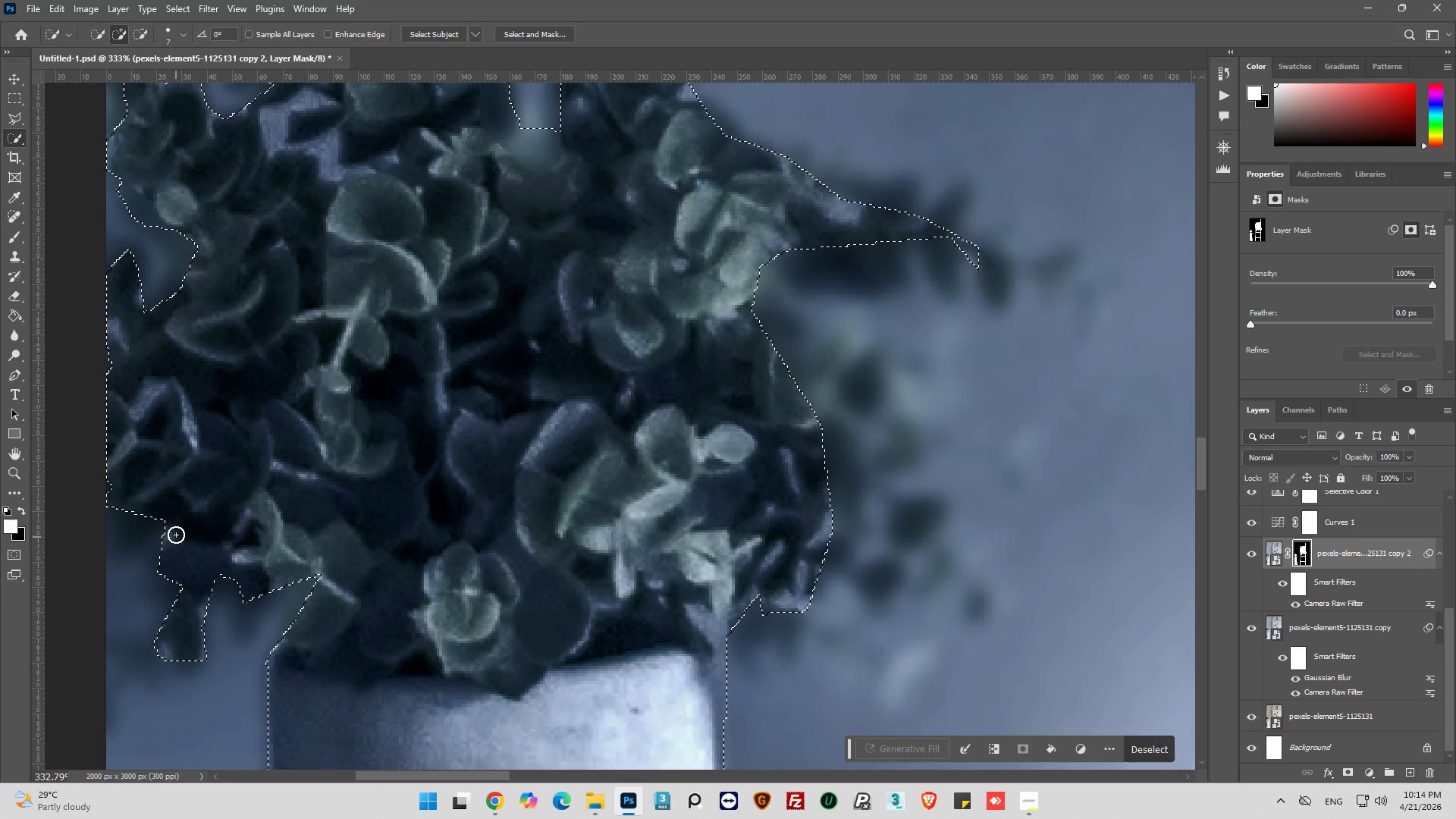 
left_click_drag(start_coordinate=[165, 525], to_coordinate=[155, 526])
 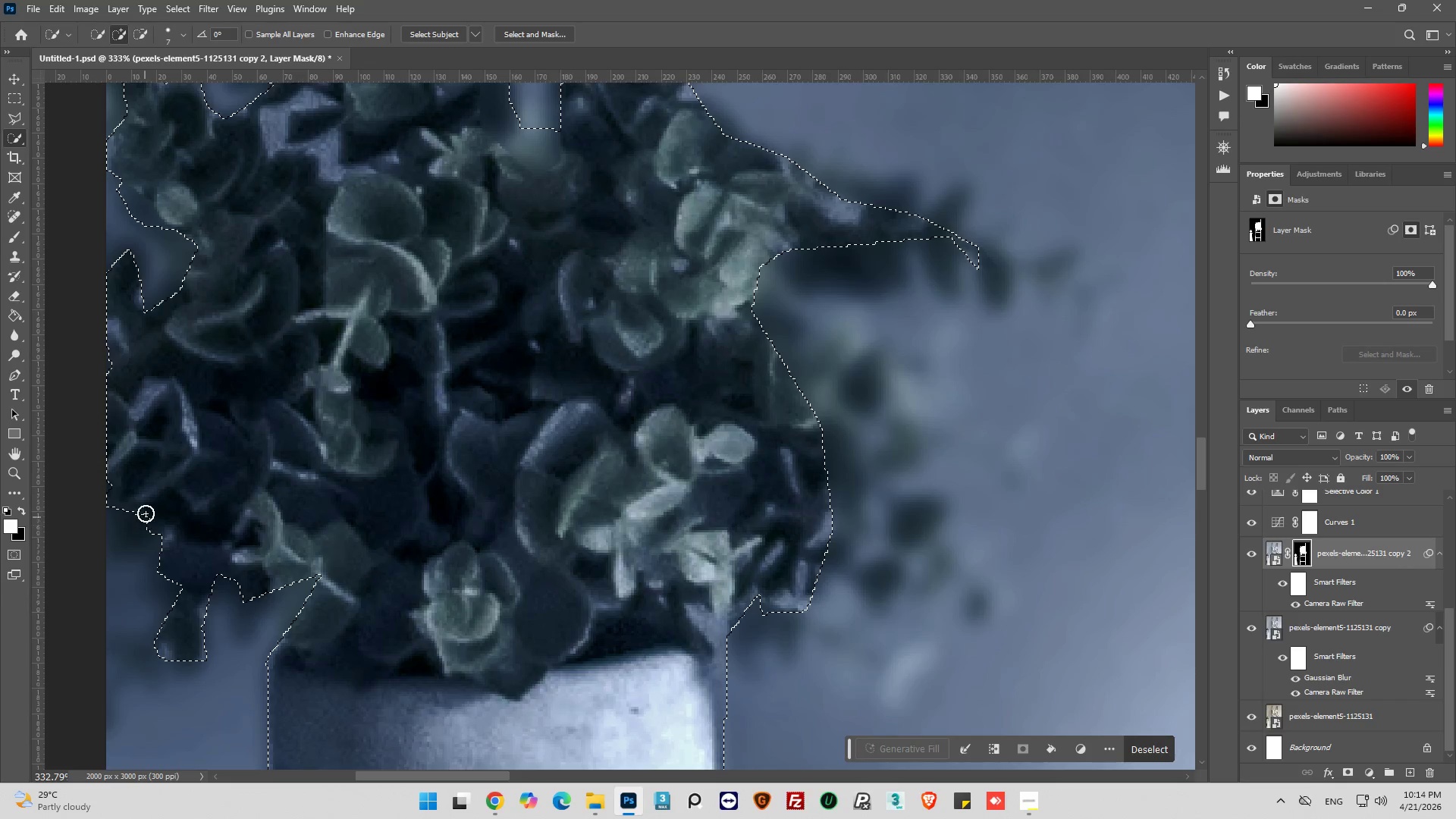 
left_click_drag(start_coordinate=[146, 513], to_coordinate=[136, 528])
 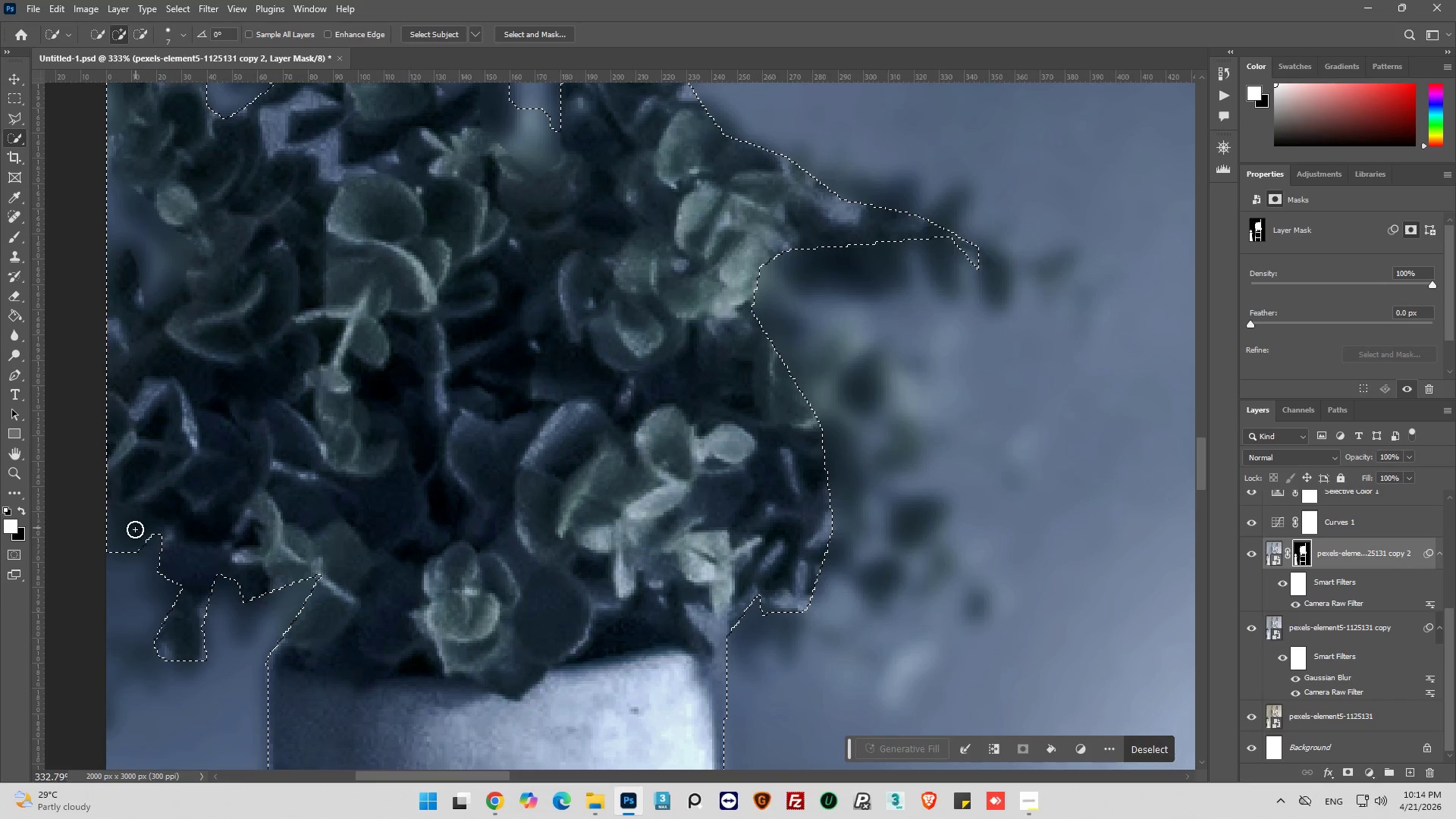 
double_click([134, 531])
 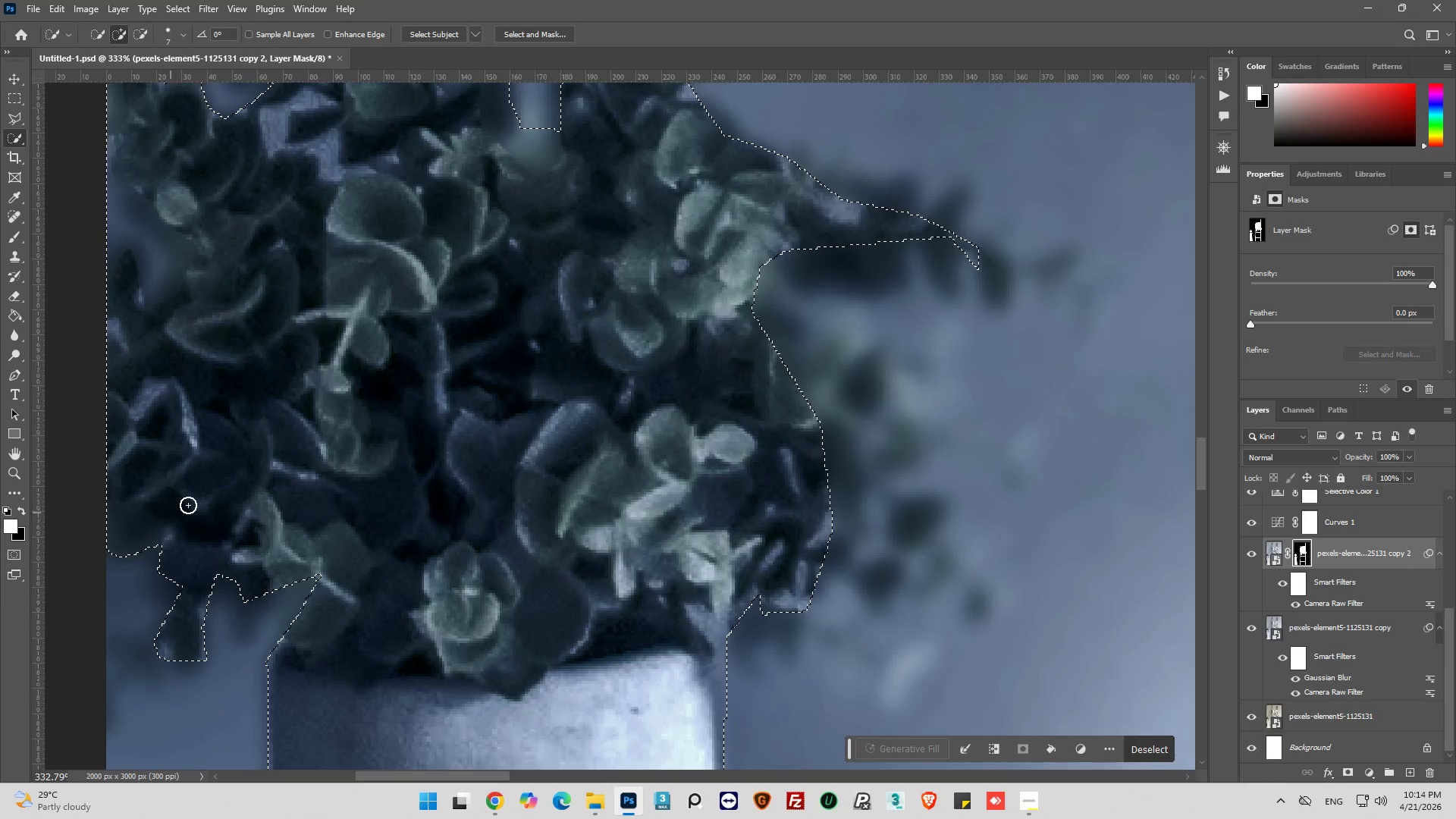 
hold_key(key=AltLeft, duration=0.33)
scroll: coordinate [213, 493], scroll_direction: down, amount: 4.0
 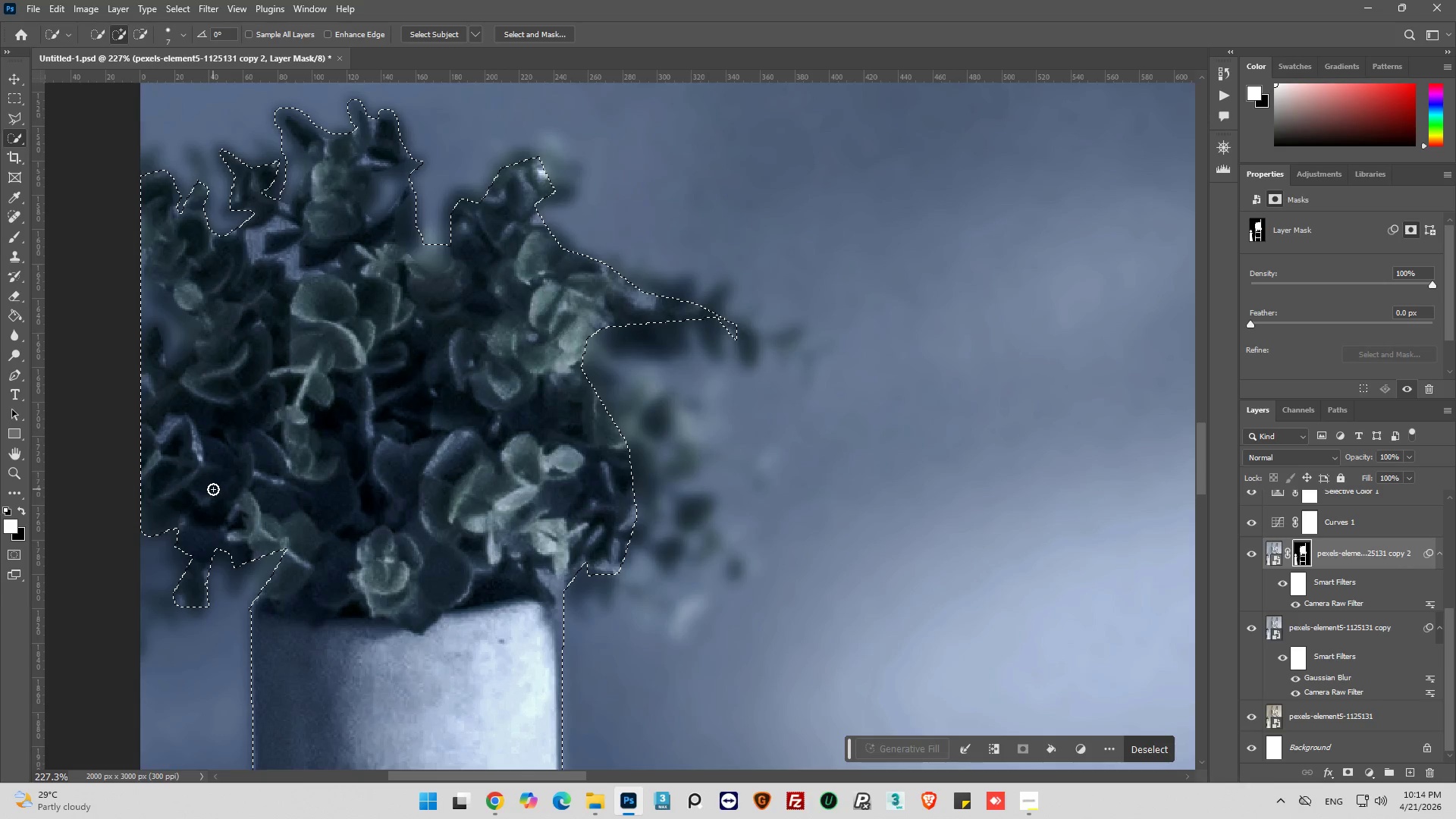 
key(Control+Z)
 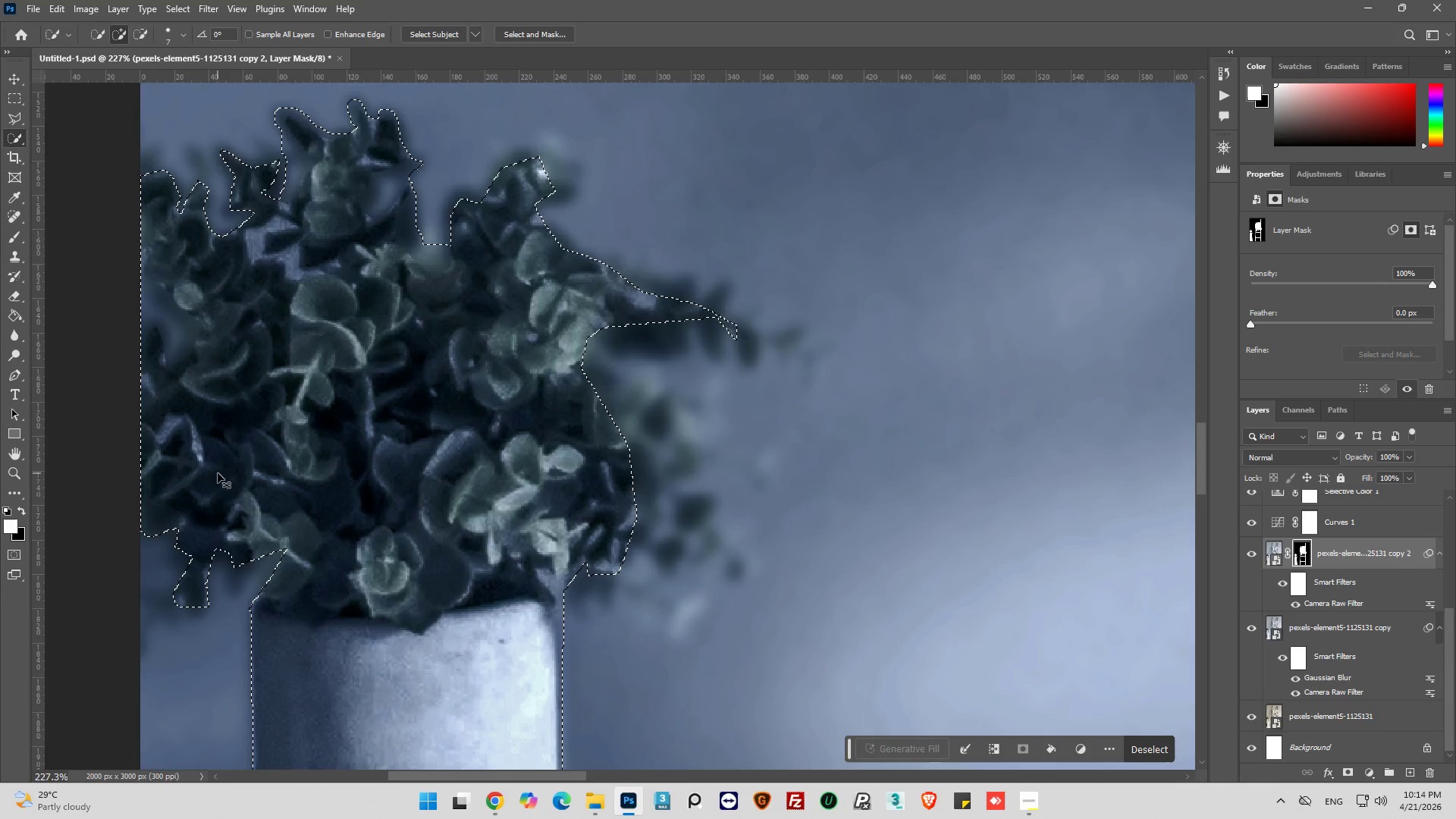 
hold_key(key=Z, duration=0.31)
 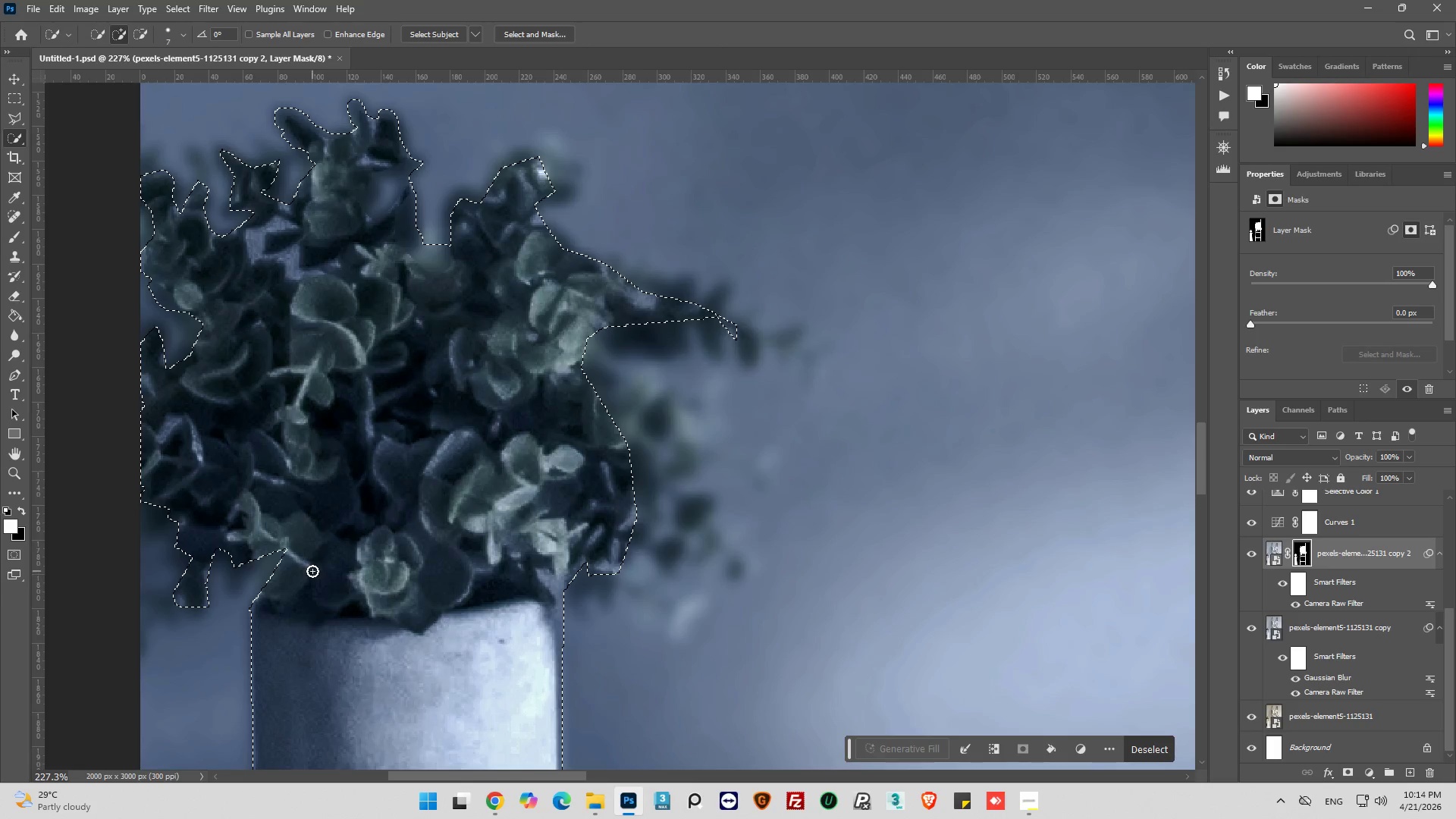 
left_click_drag(start_coordinate=[280, 550], to_coordinate=[277, 556])
 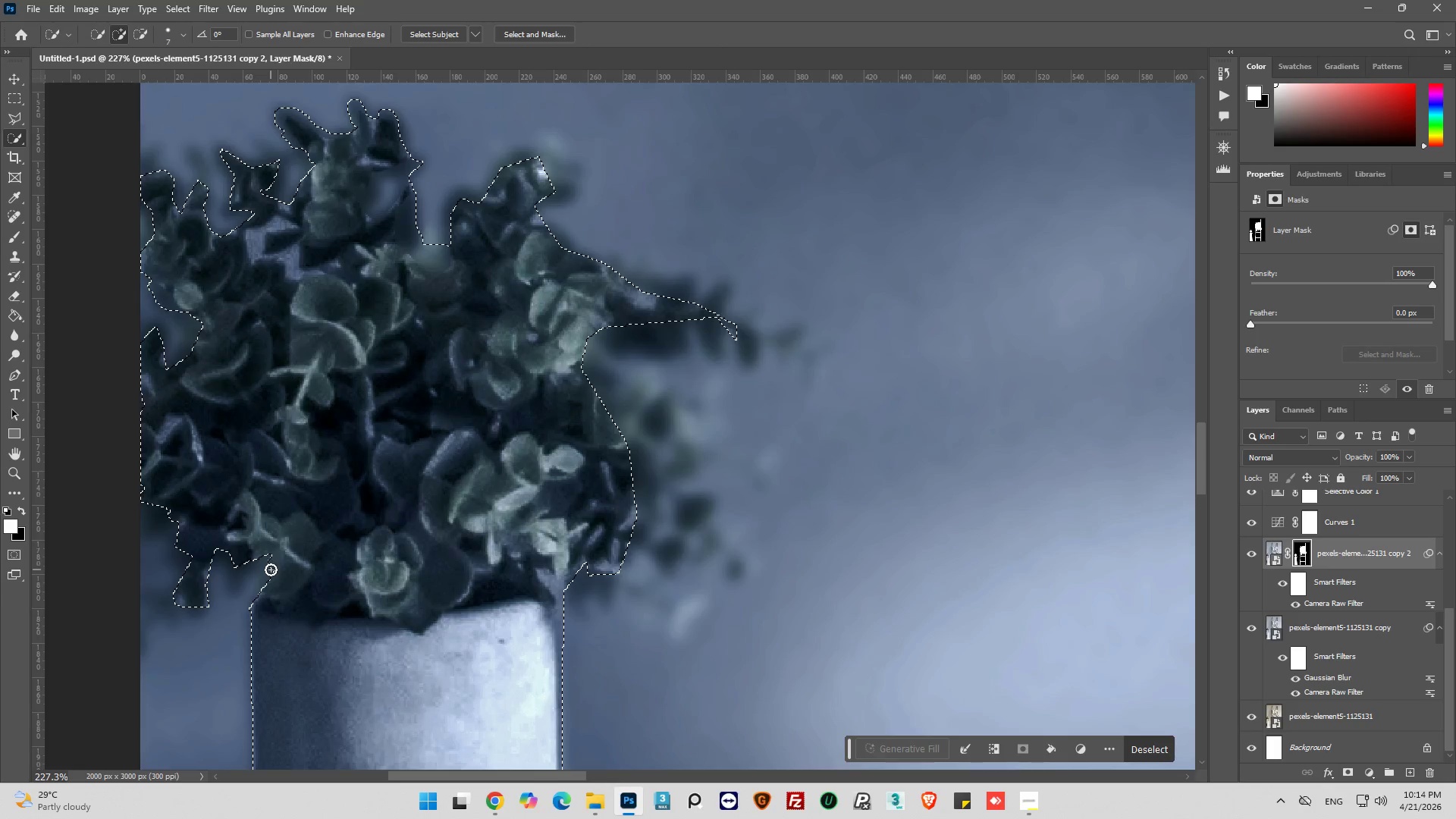 
left_click_drag(start_coordinate=[271, 571], to_coordinate=[269, 575])
 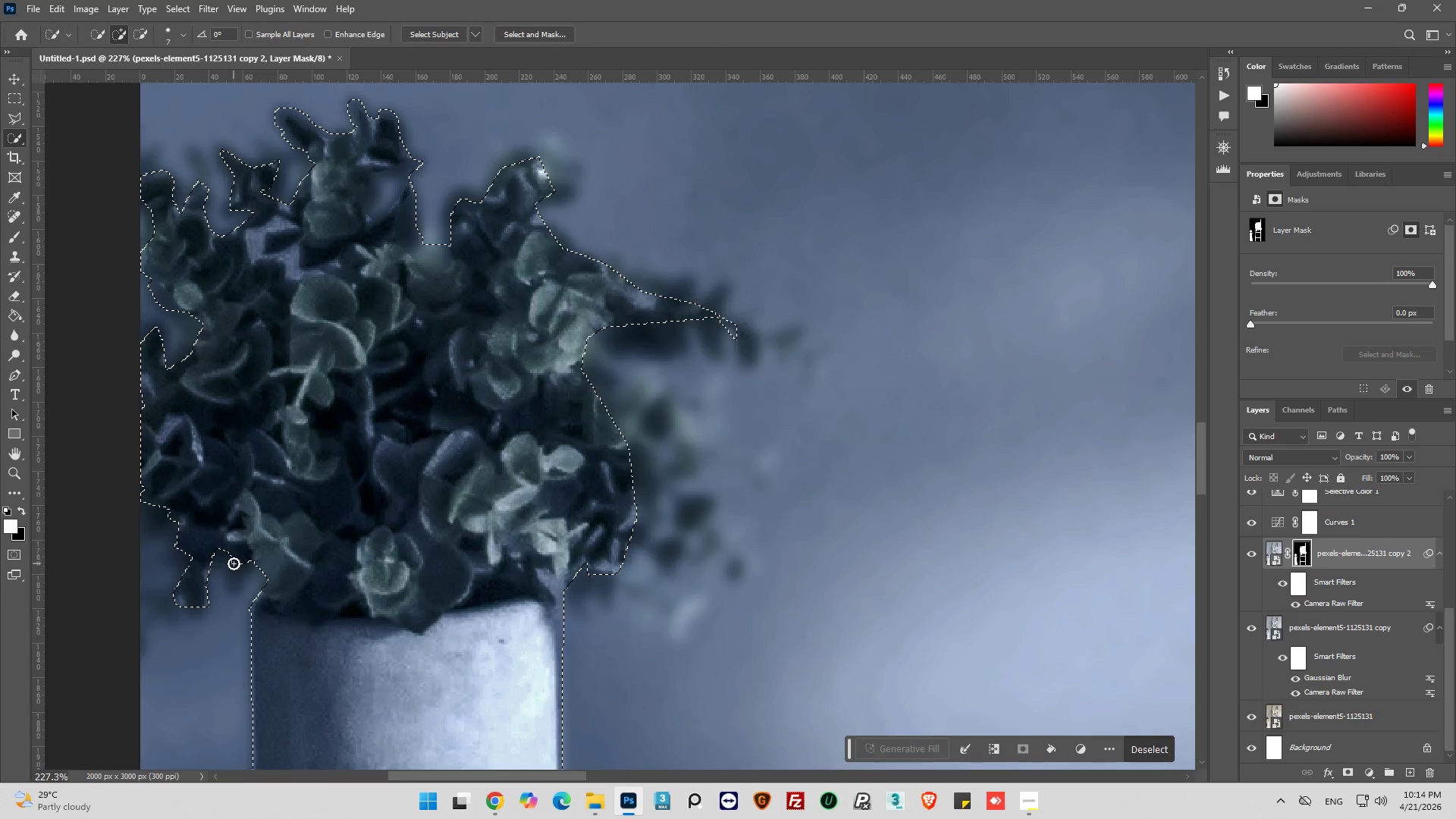 
left_click([235, 562])
 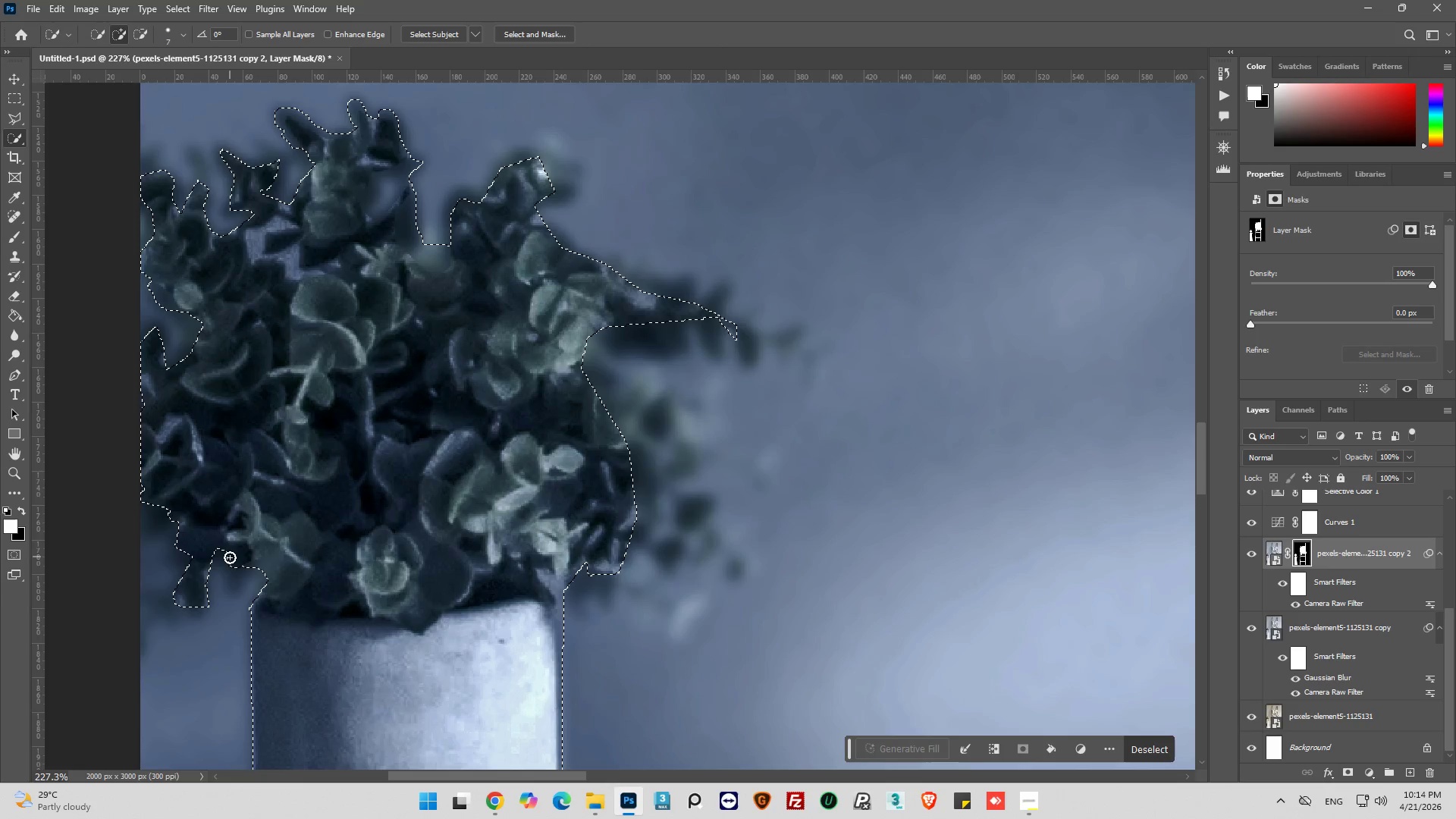 
left_click([229, 554])
 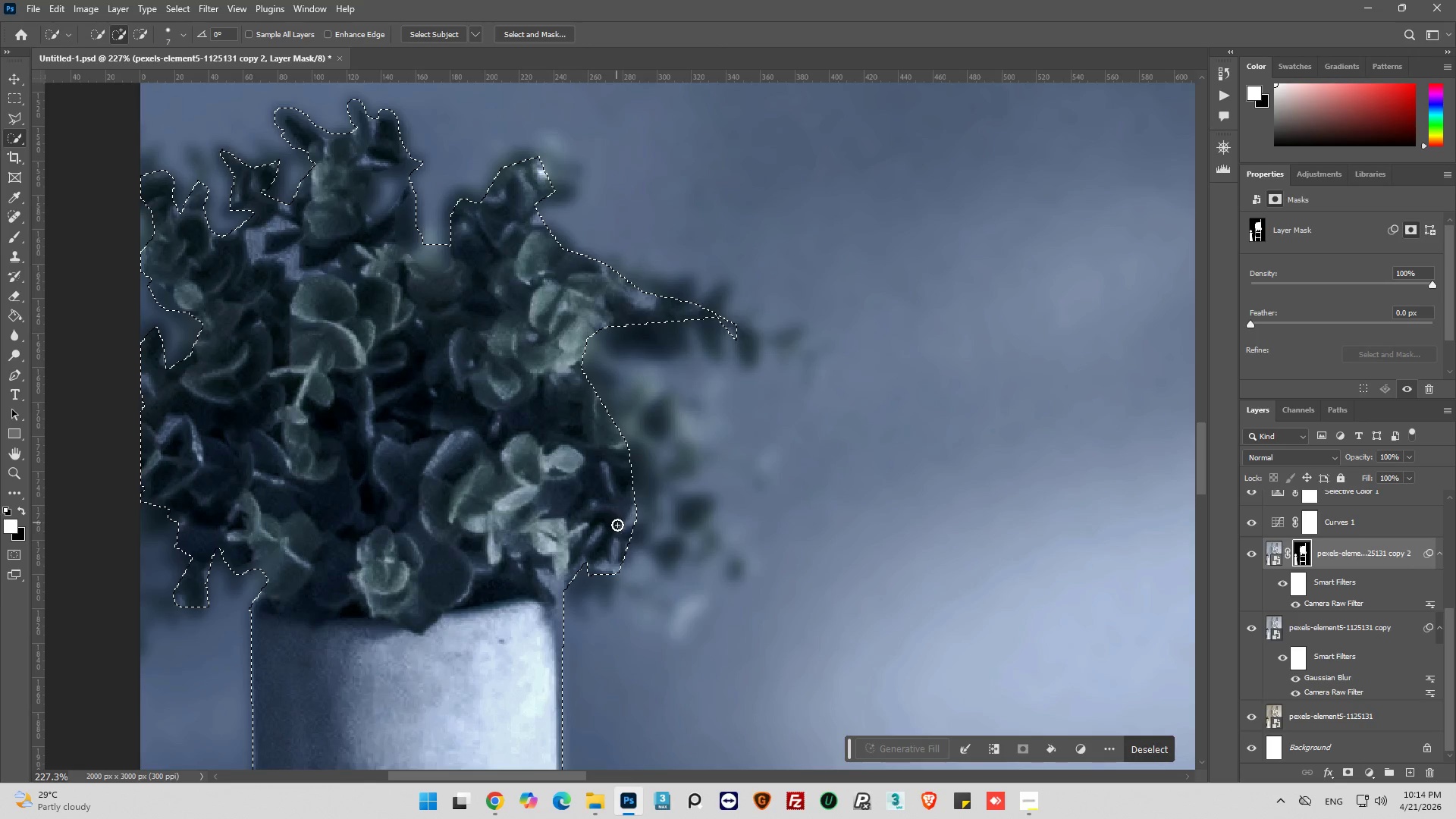 
double_click([631, 533])
 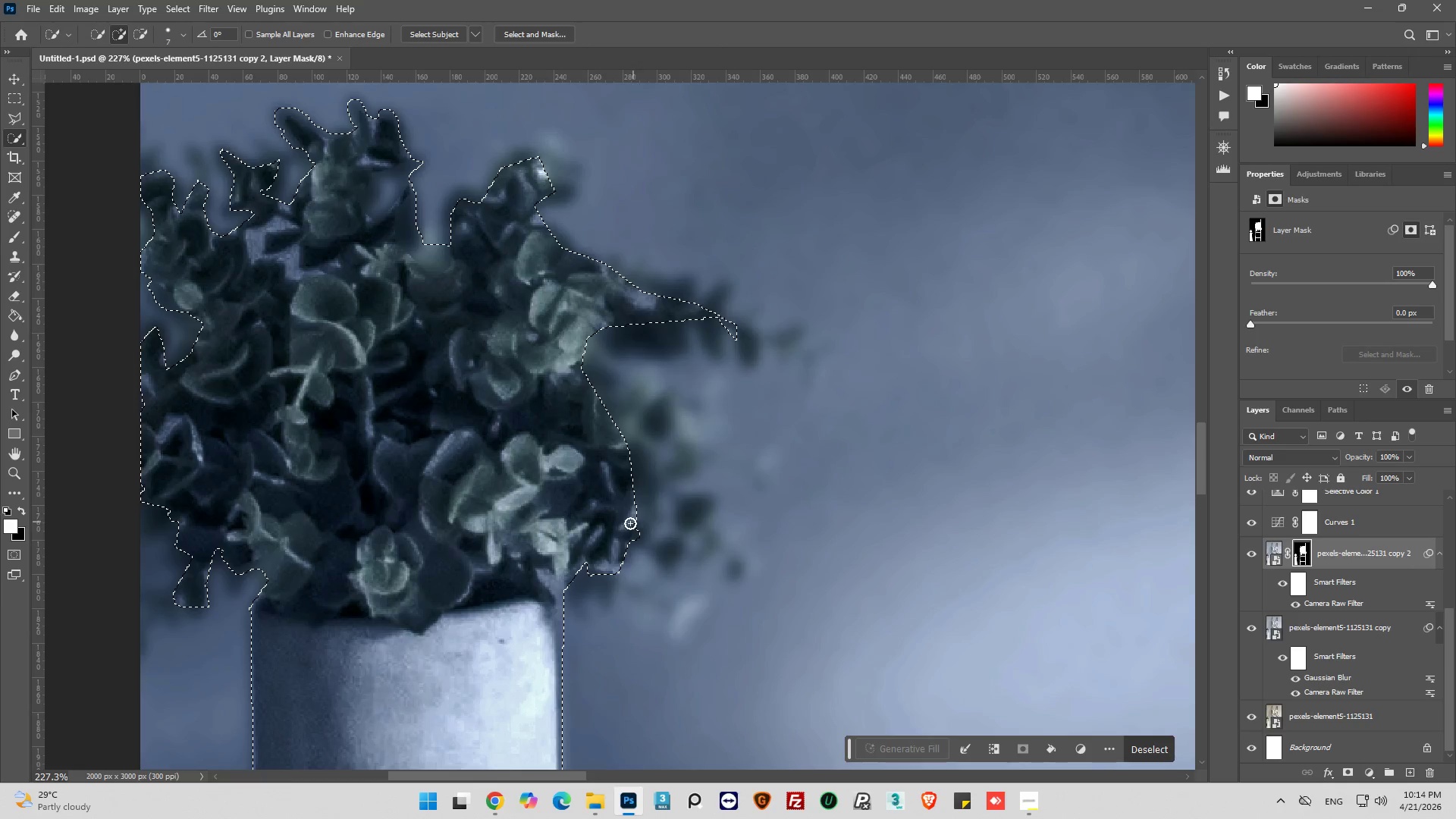 
left_click_drag(start_coordinate=[629, 526], to_coordinate=[635, 526])
 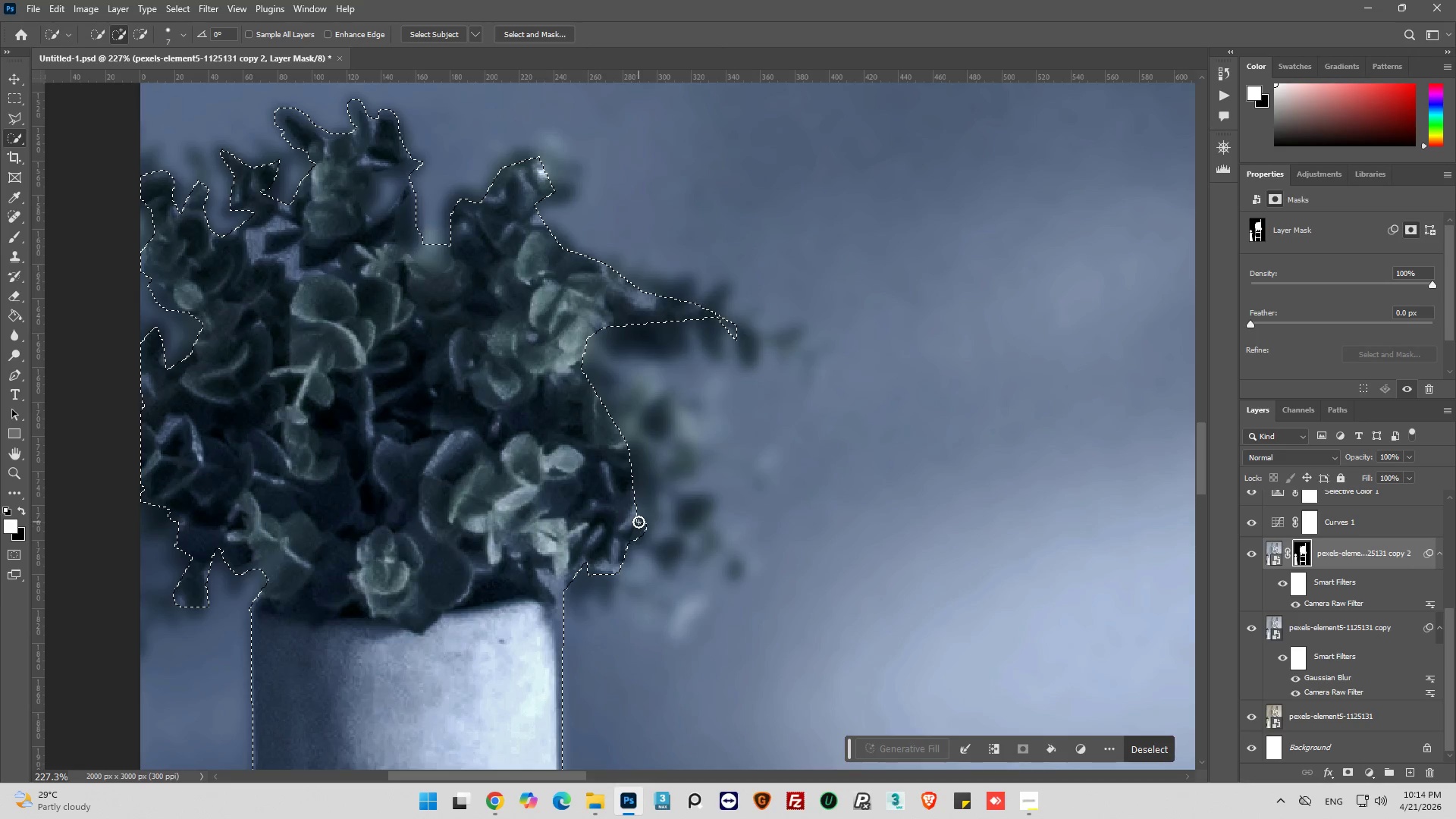 
left_click_drag(start_coordinate=[639, 522], to_coordinate=[638, 518])
 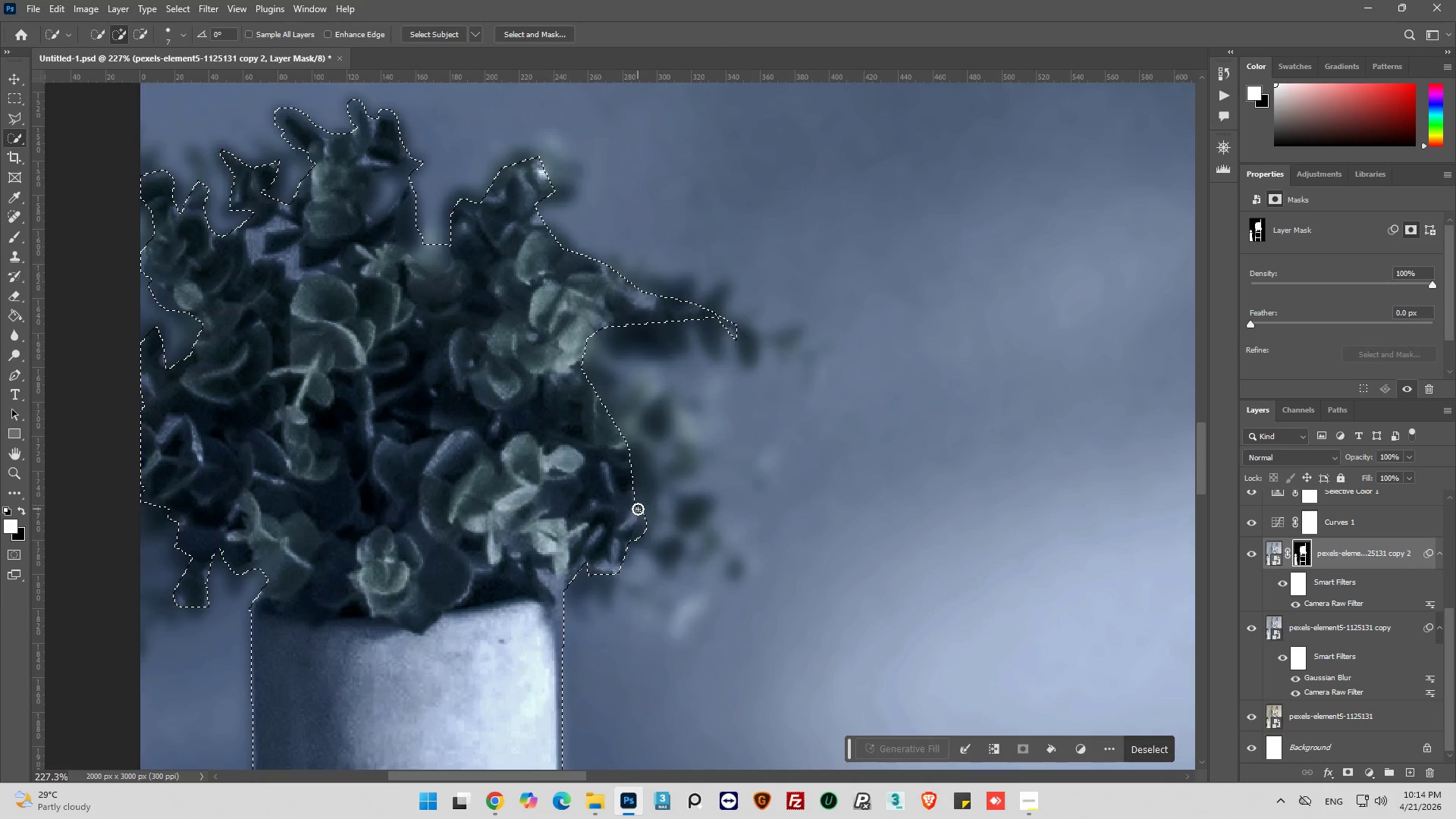 
left_click_drag(start_coordinate=[638, 508], to_coordinate=[639, 503])
 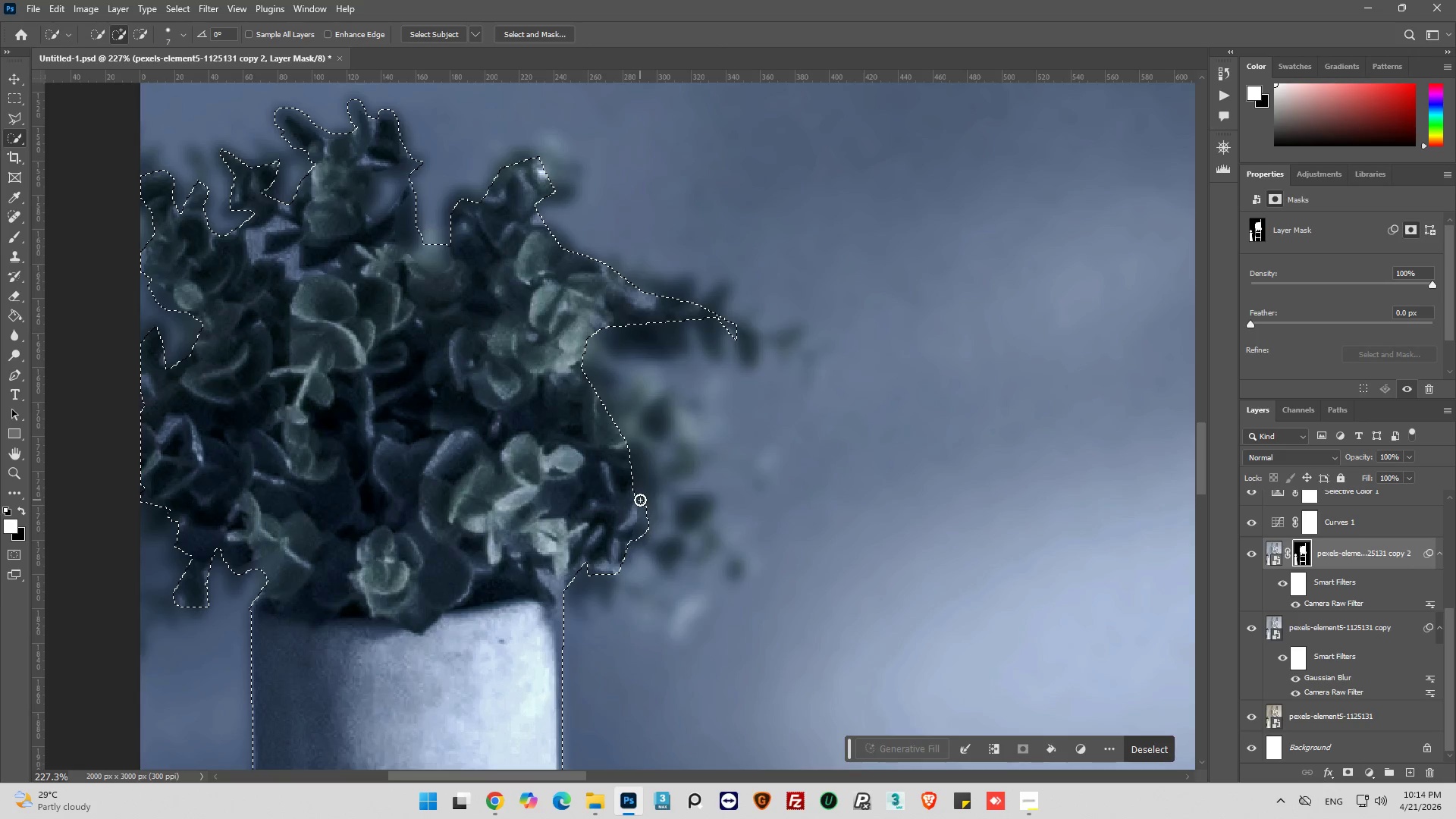 
left_click_drag(start_coordinate=[640, 499], to_coordinate=[643, 488])
 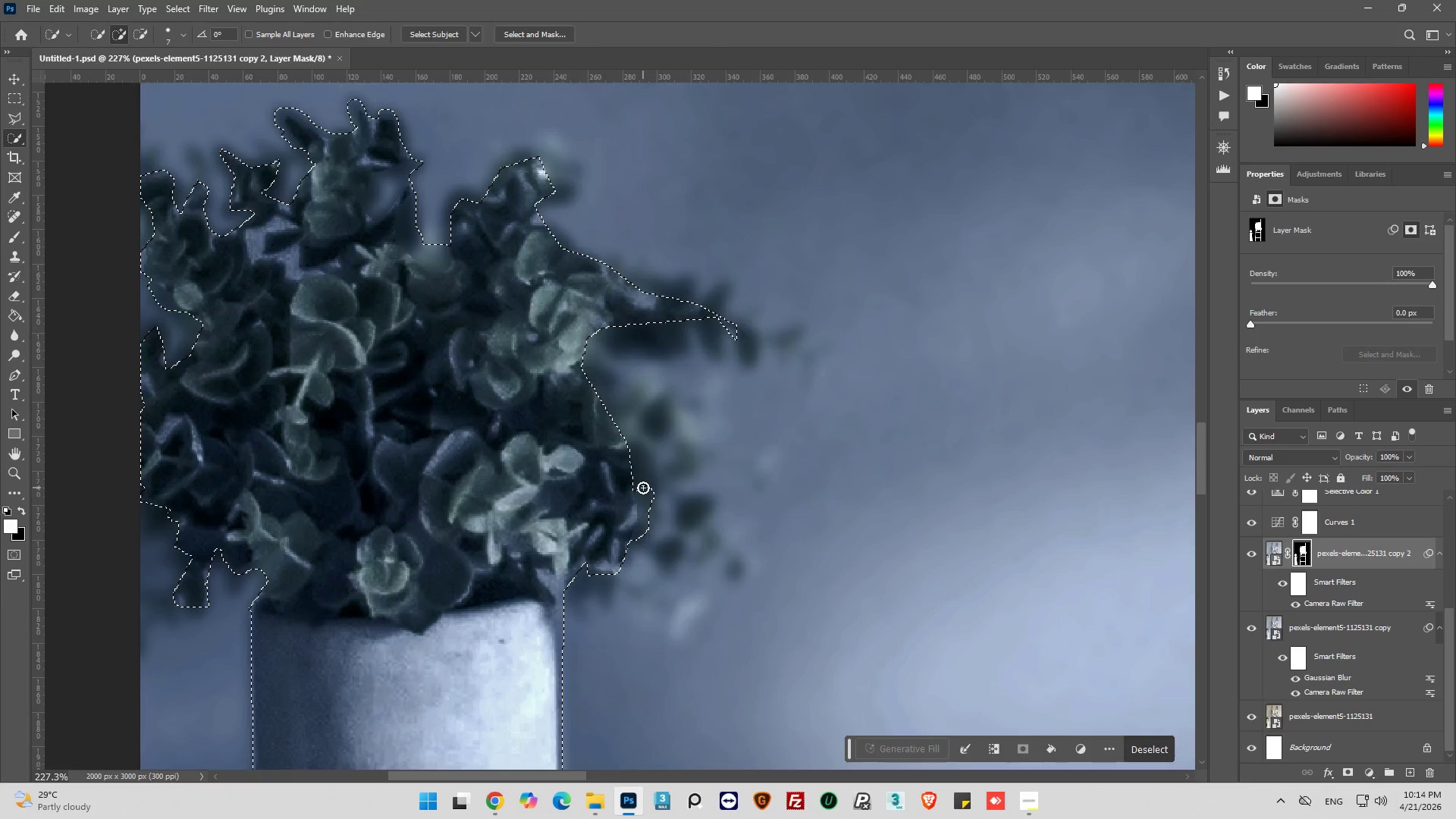 
left_click_drag(start_coordinate=[643, 487], to_coordinate=[643, 482])
 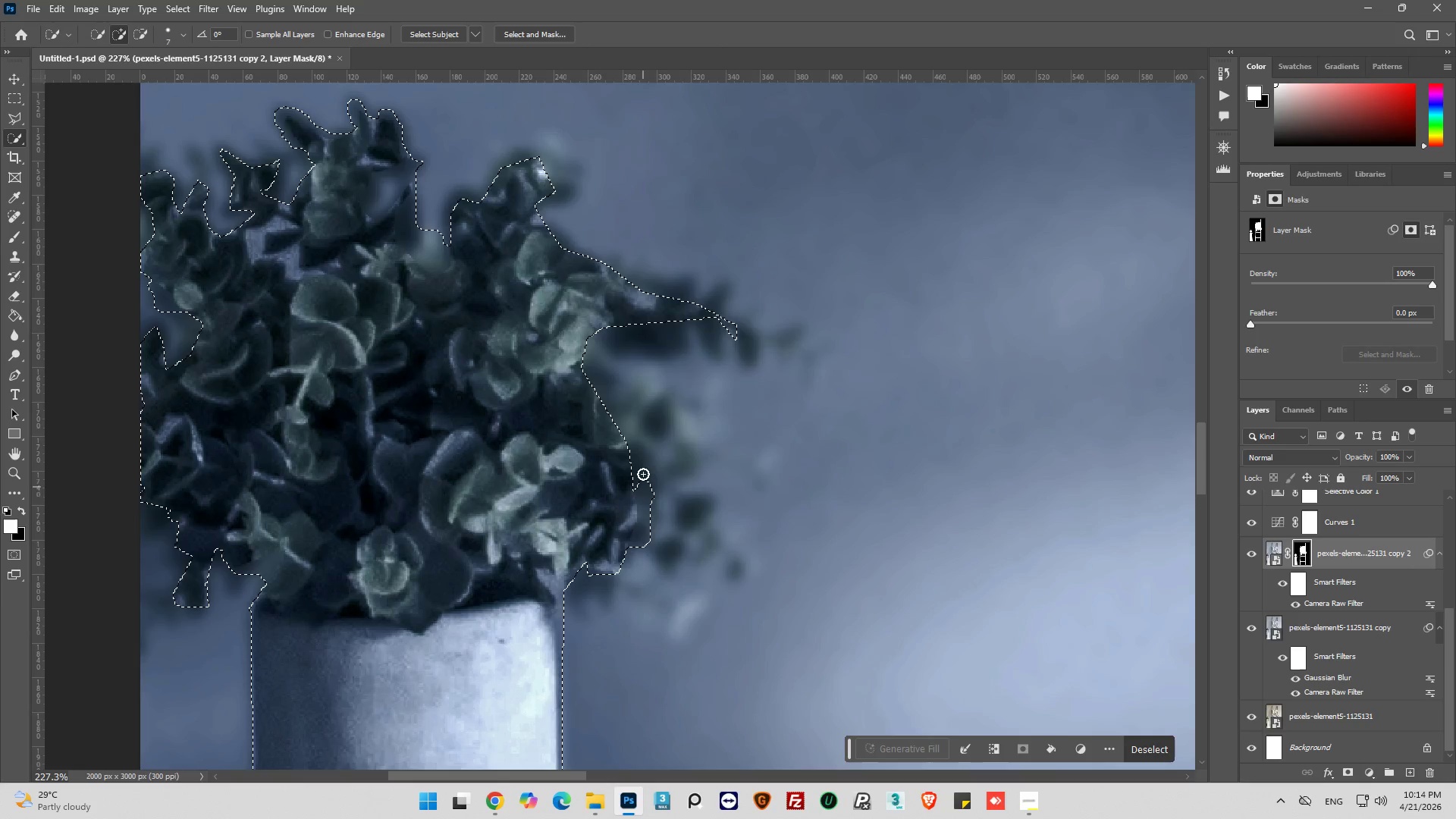 
triple_click([643, 474])
 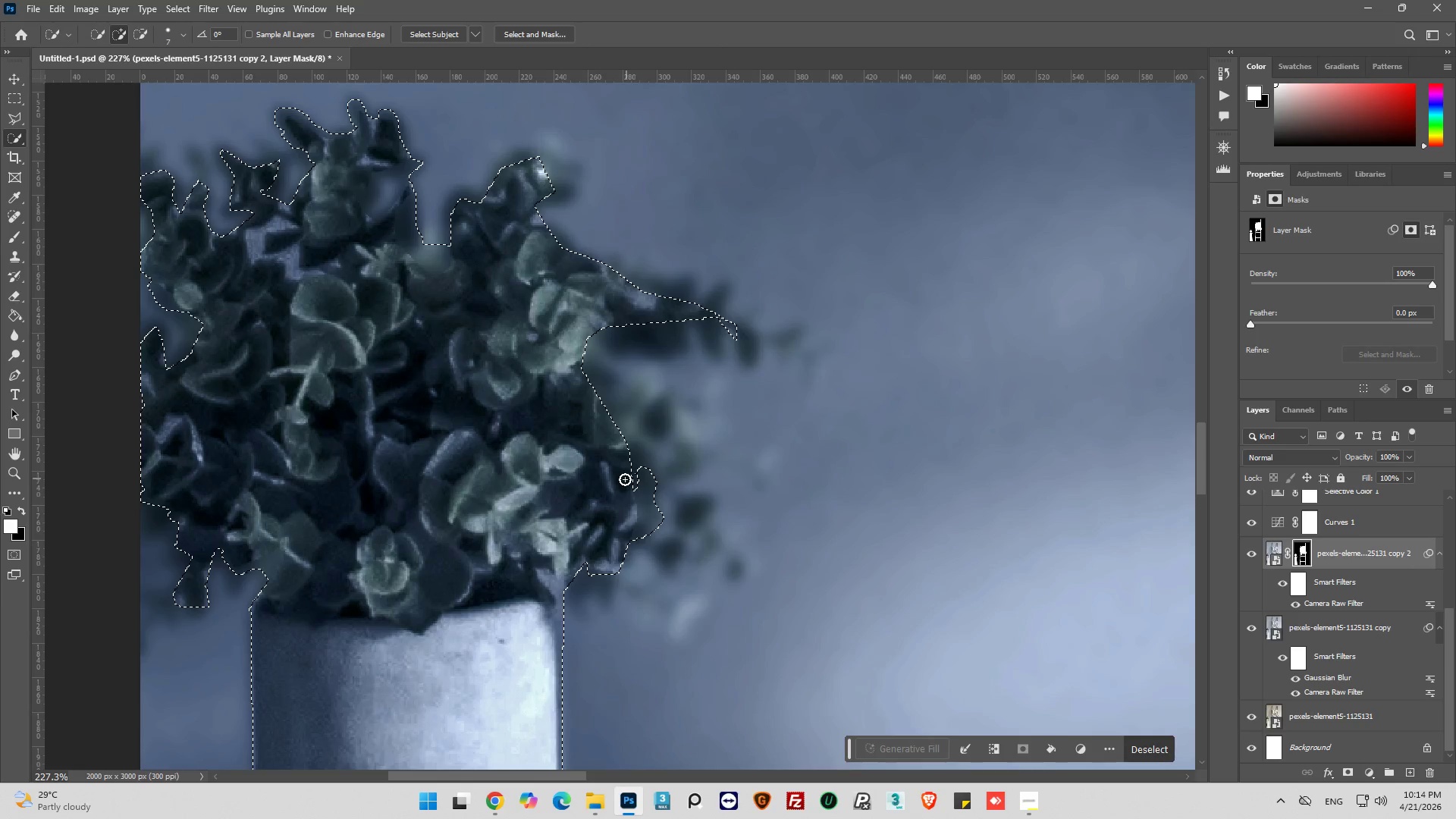 
left_click_drag(start_coordinate=[626, 479], to_coordinate=[634, 476])
 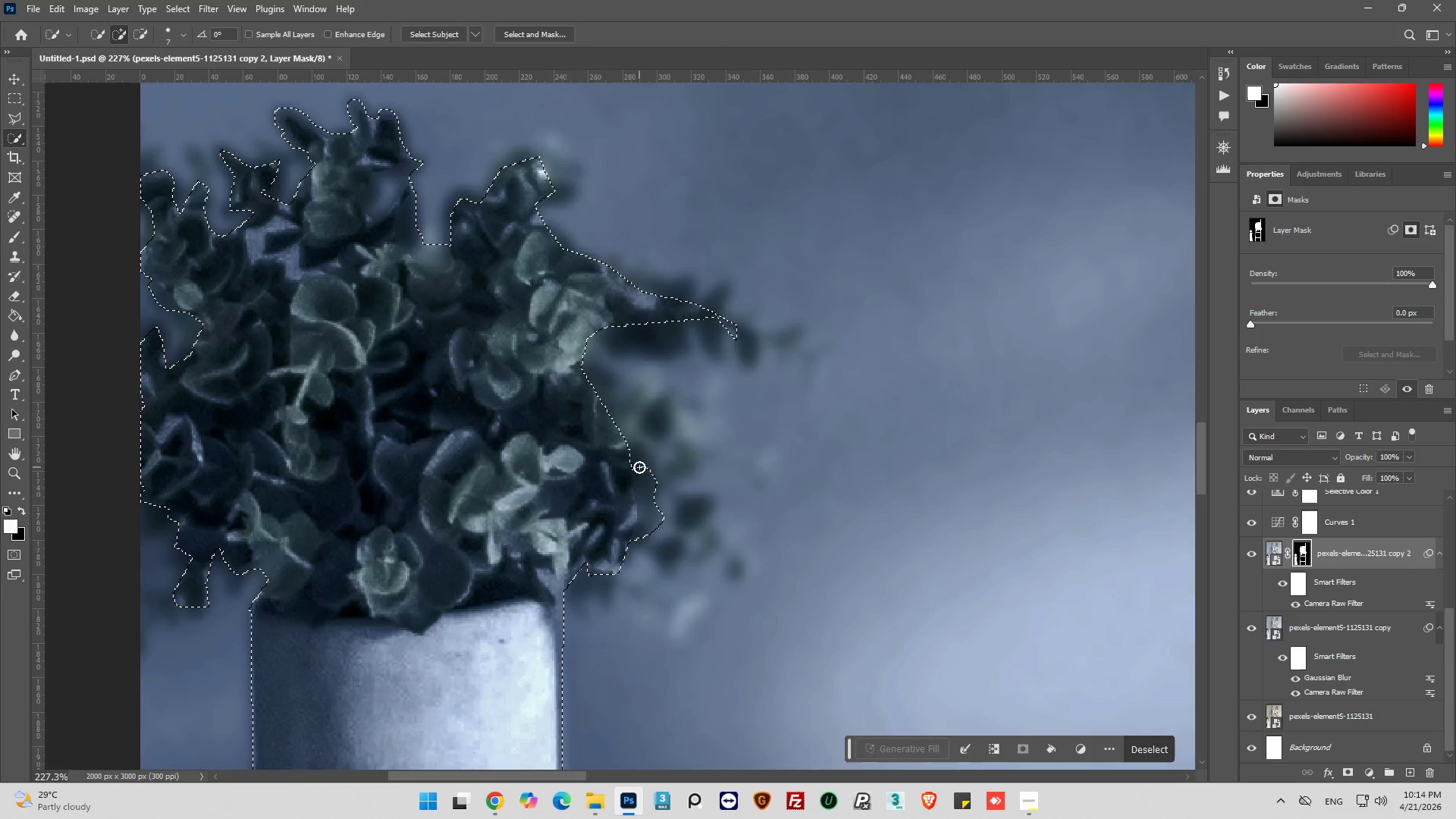 
left_click_drag(start_coordinate=[638, 463], to_coordinate=[635, 458])
 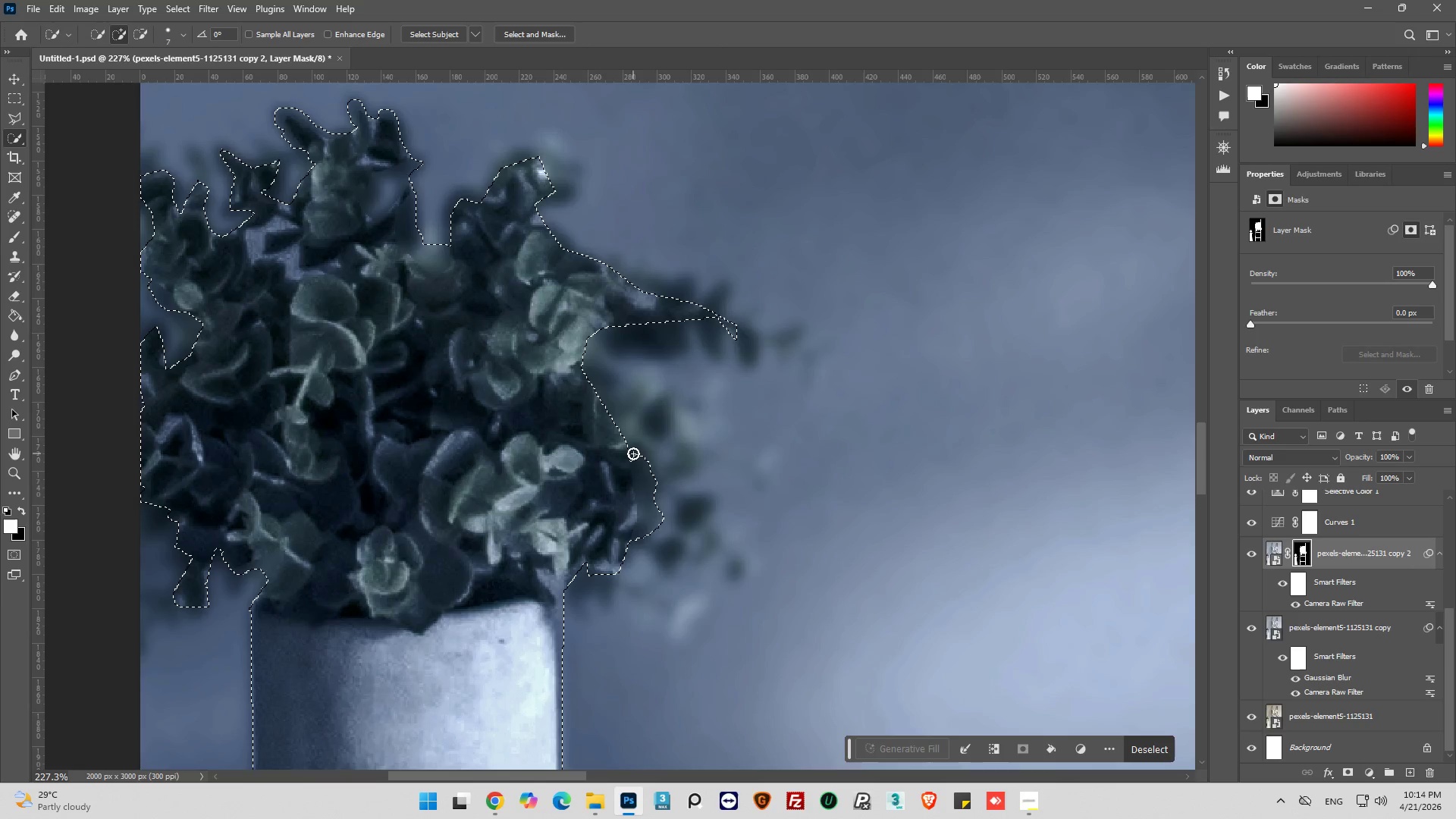 
left_click_drag(start_coordinate=[633, 453], to_coordinate=[634, 447])
 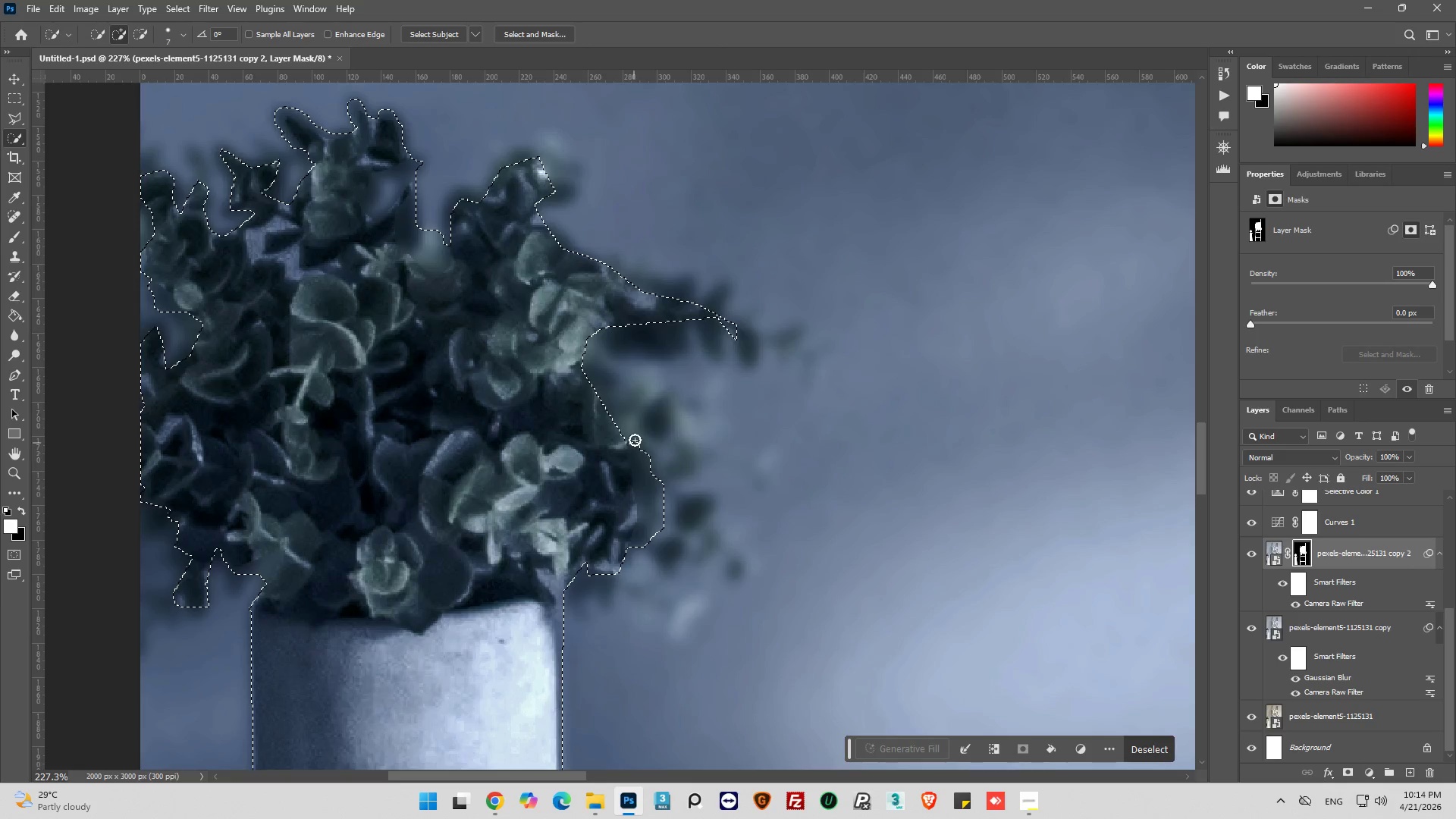 
triple_click([635, 440])
 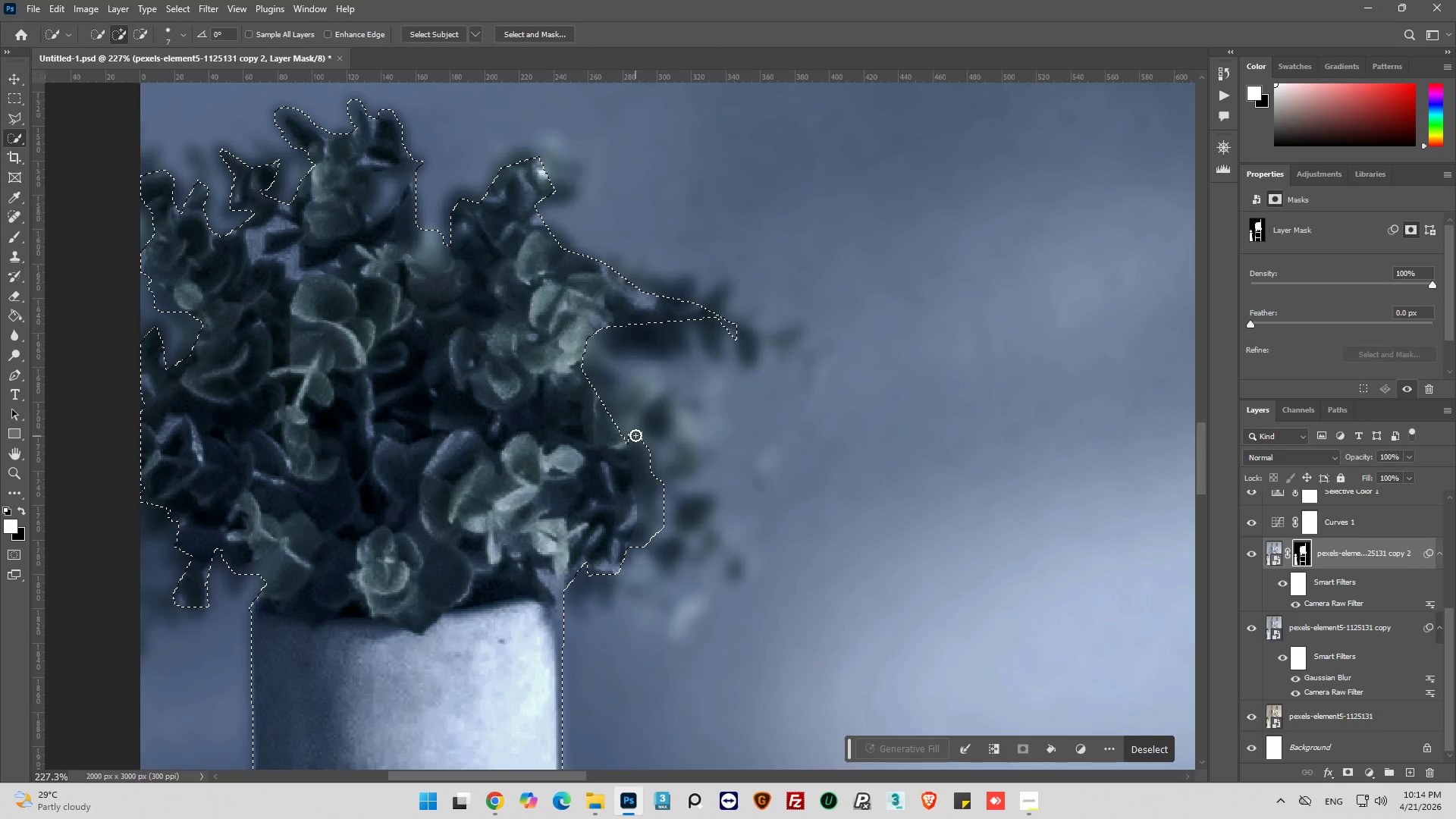 
left_click_drag(start_coordinate=[639, 428], to_coordinate=[647, 418])
 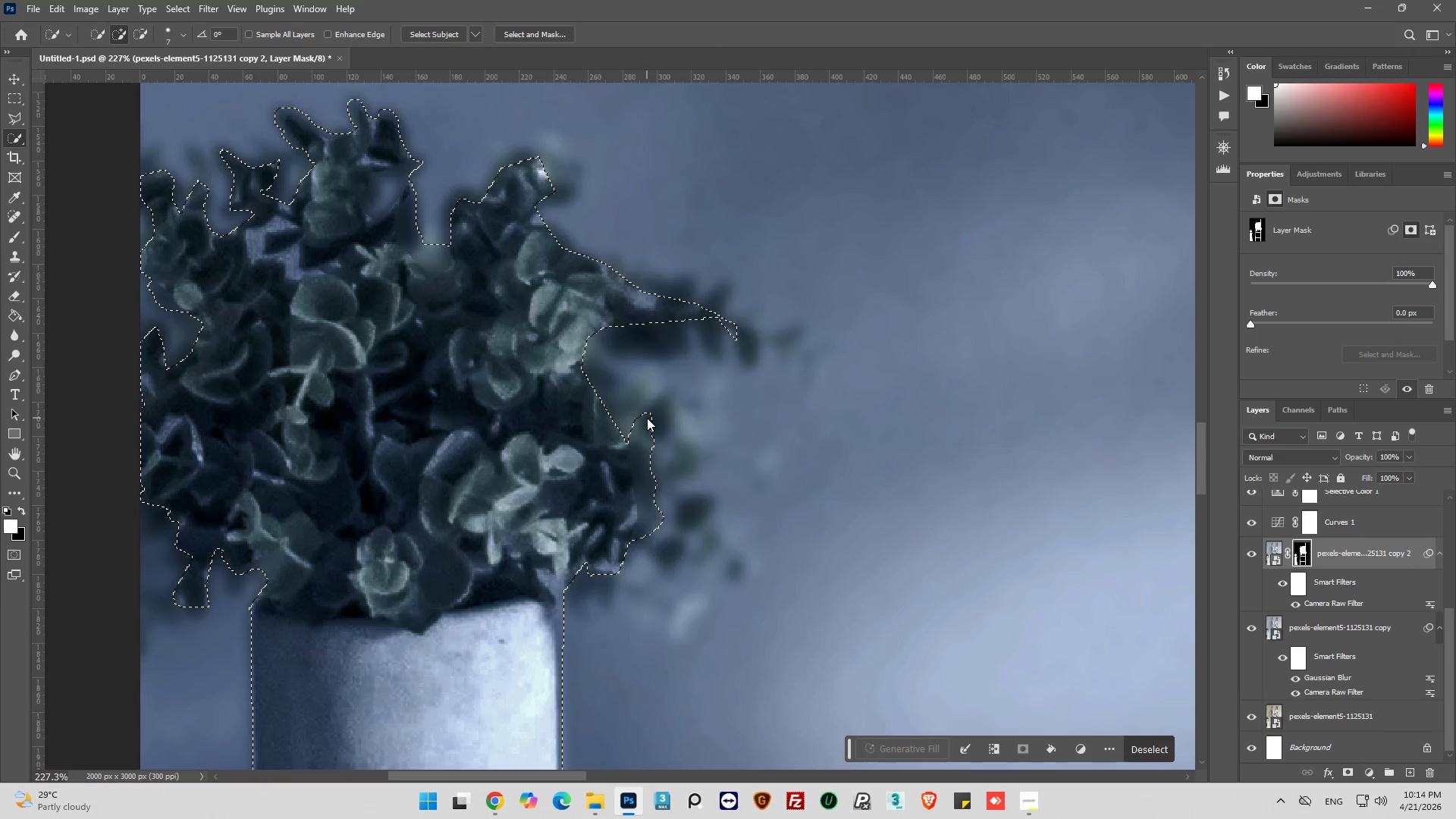 
left_click_drag(start_coordinate=[647, 418], to_coordinate=[651, 418])
 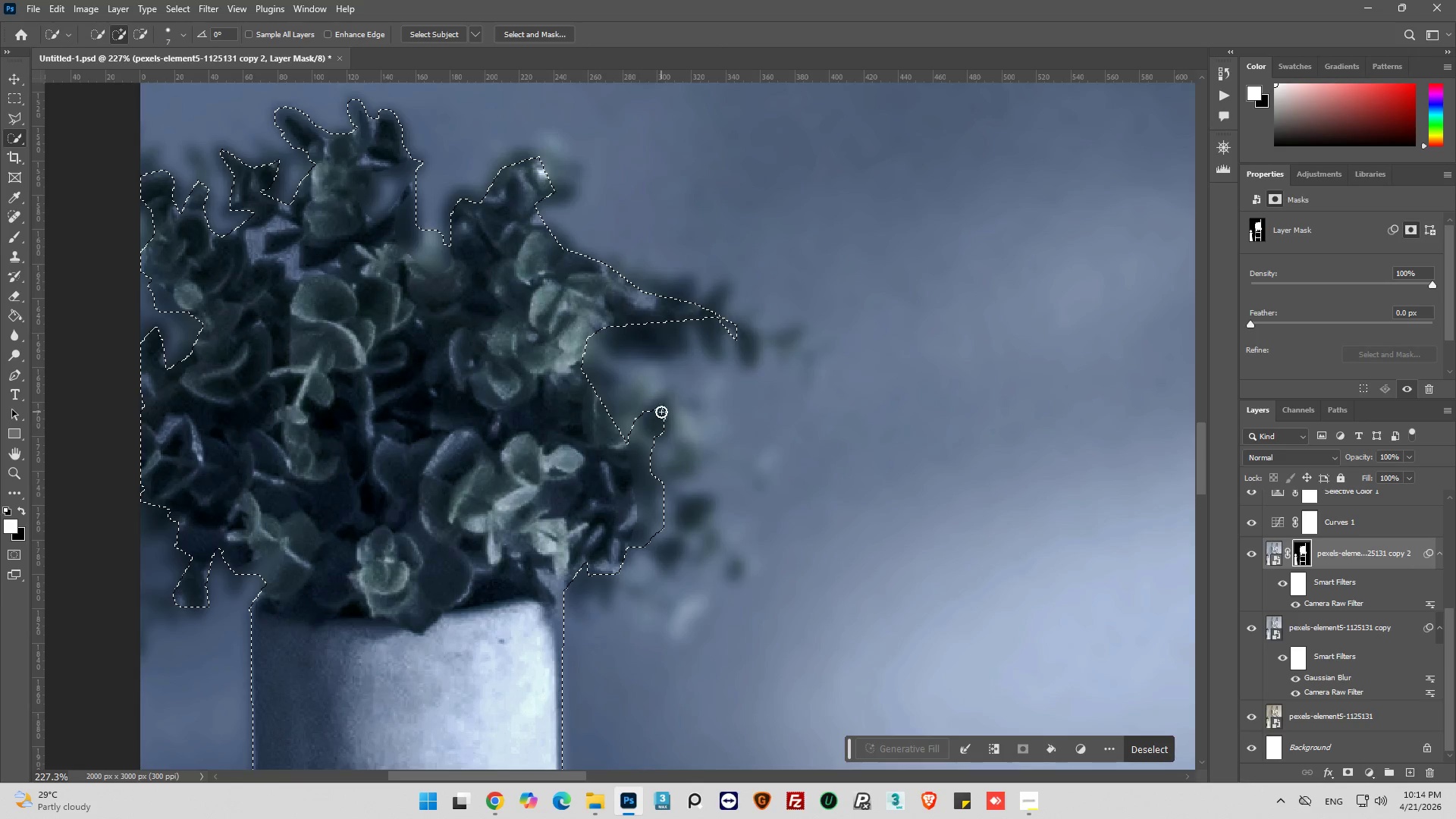 
triple_click([667, 406])
 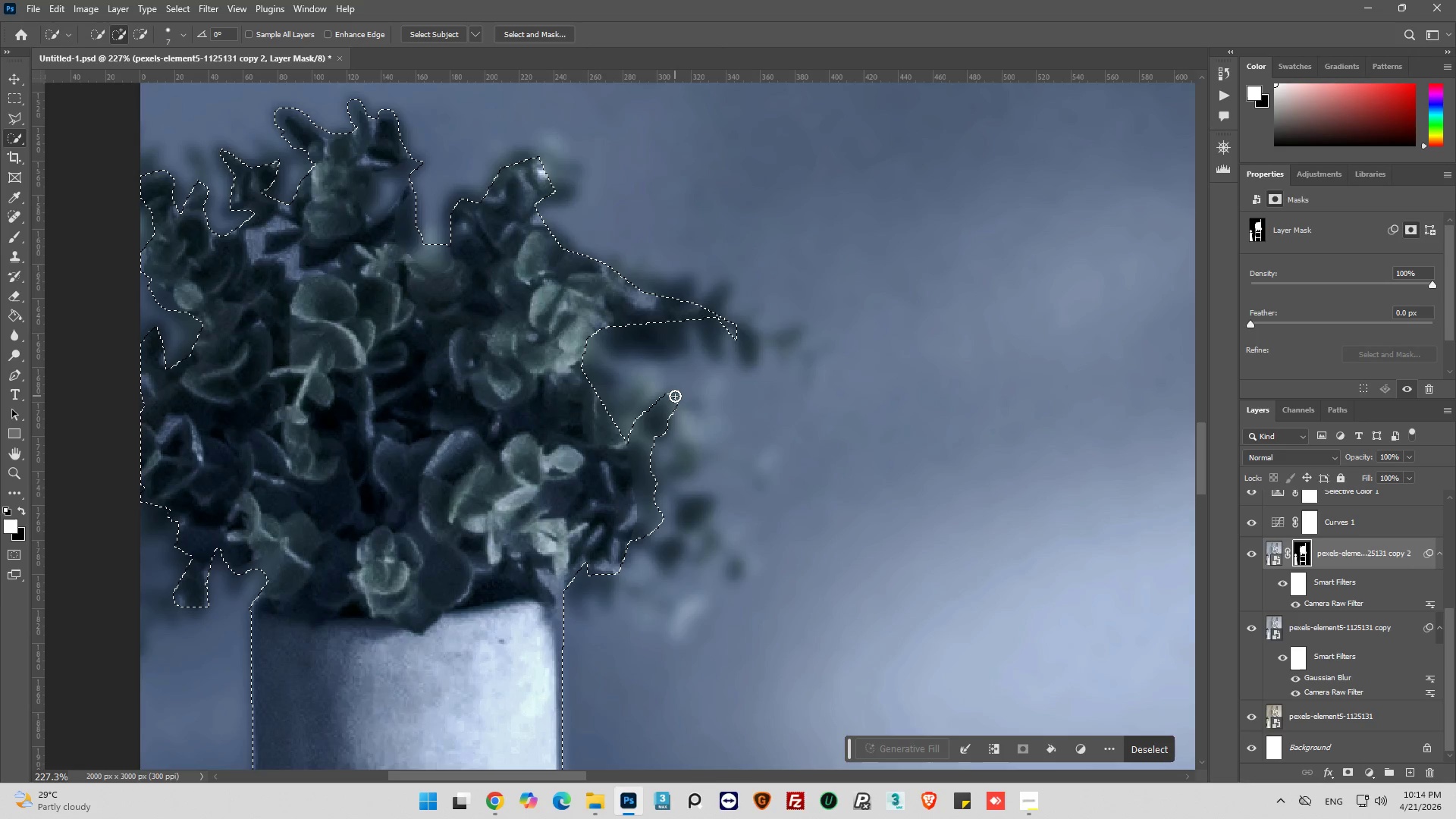 
left_click_drag(start_coordinate=[673, 397], to_coordinate=[657, 399])
 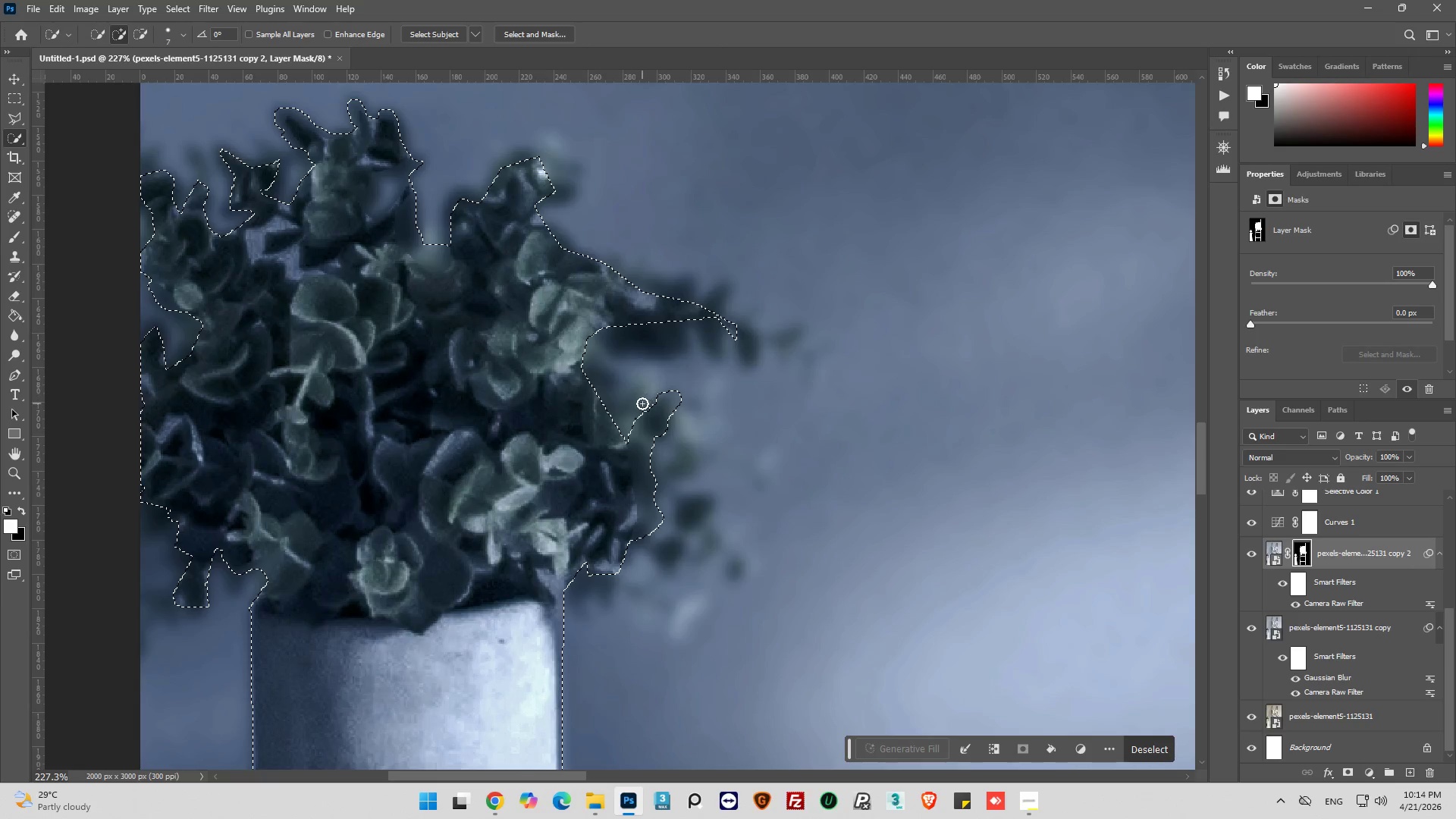 
left_click_drag(start_coordinate=[641, 406], to_coordinate=[638, 417])
 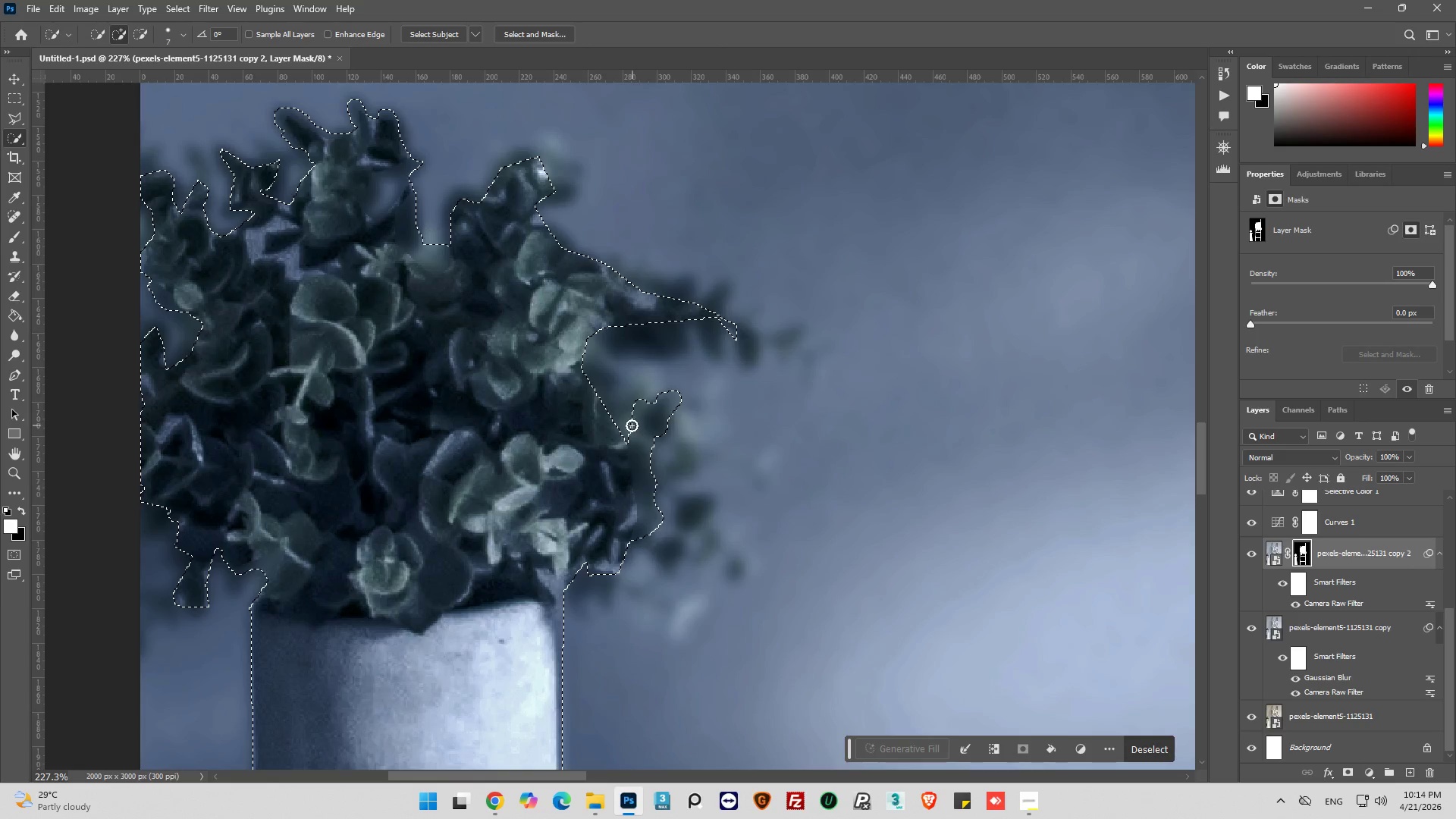 
left_click_drag(start_coordinate=[631, 427], to_coordinate=[631, 404])
 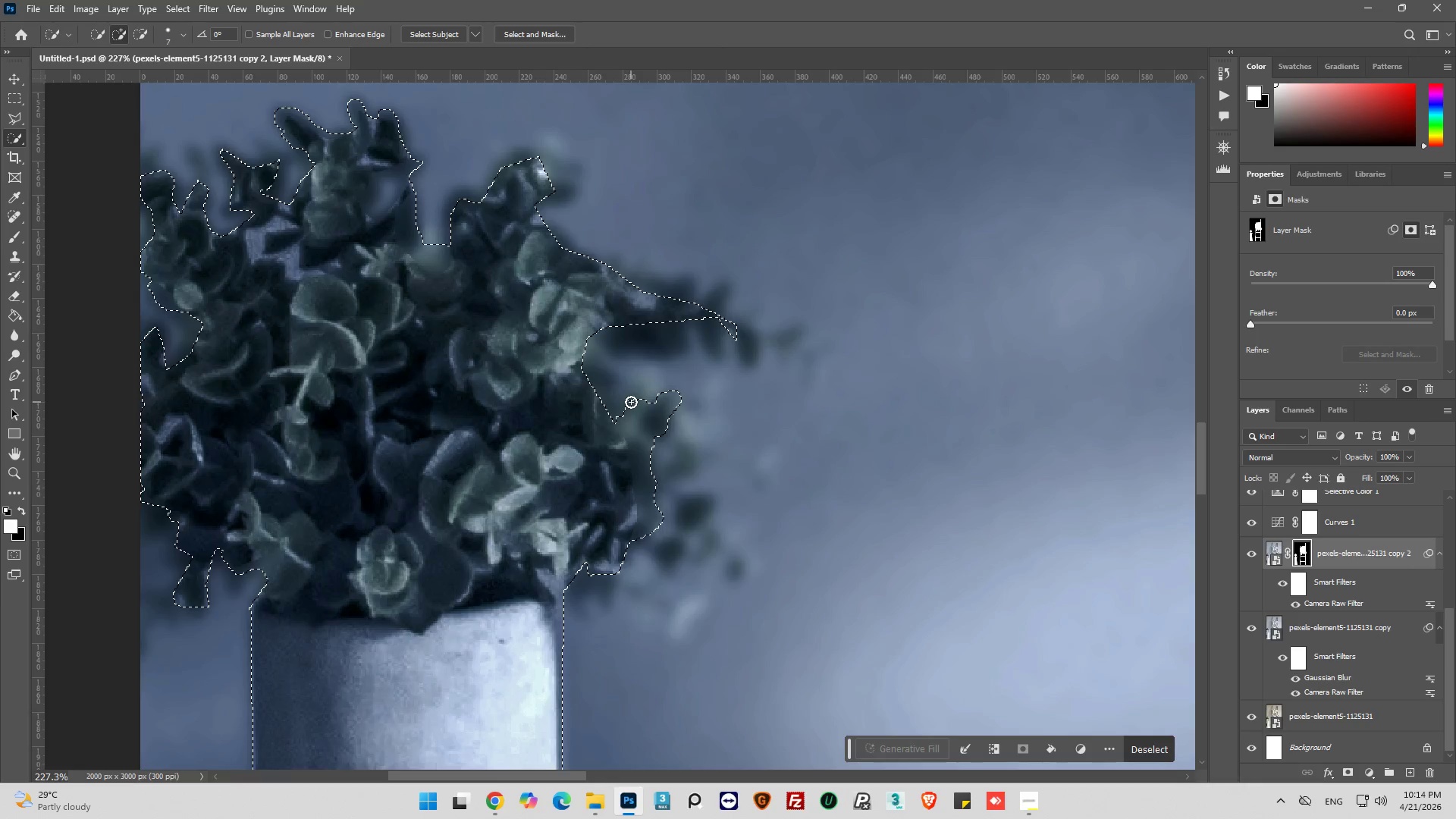 
left_click_drag(start_coordinate=[631, 402], to_coordinate=[641, 388])
 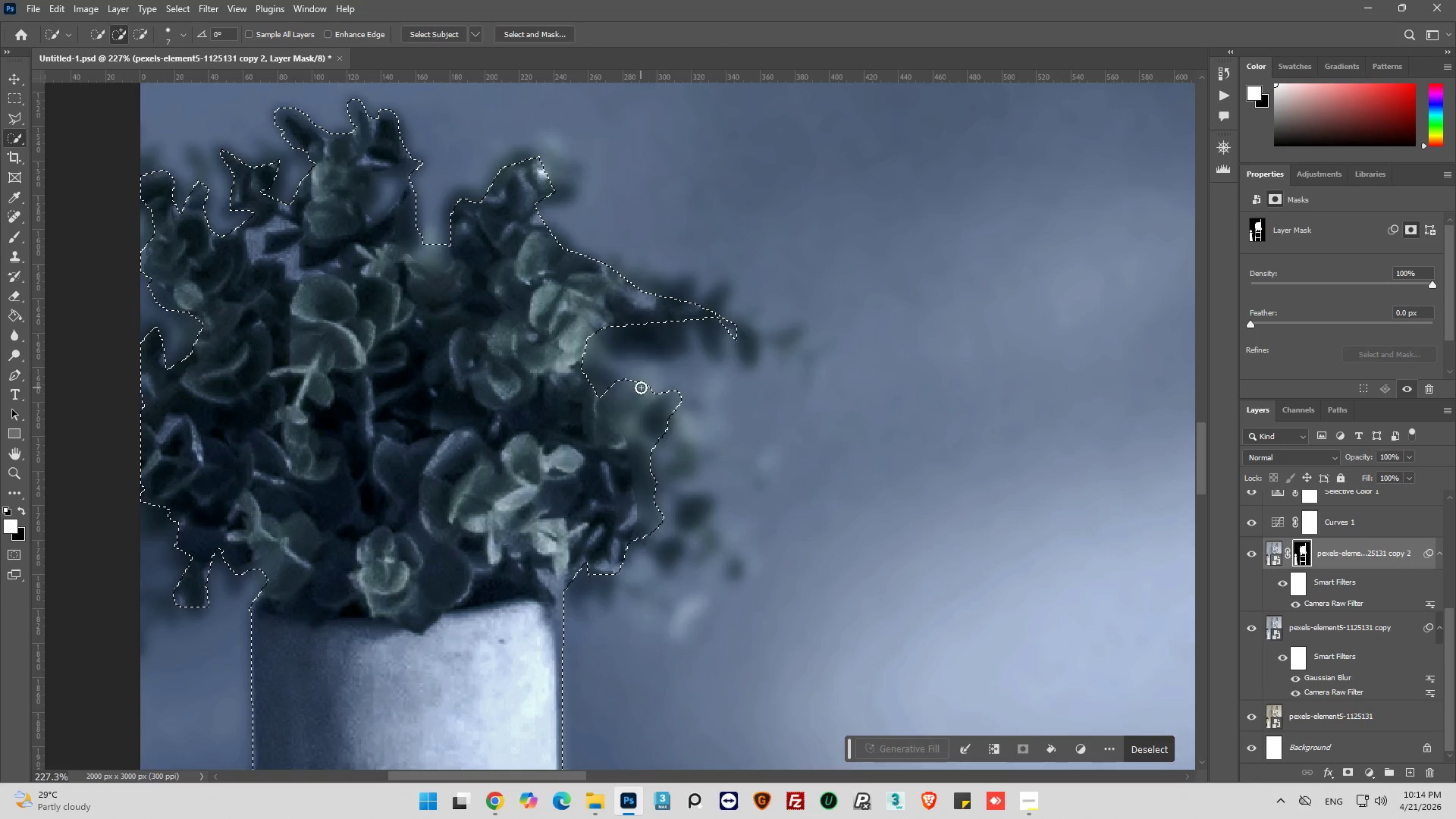 
left_click([641, 388])
 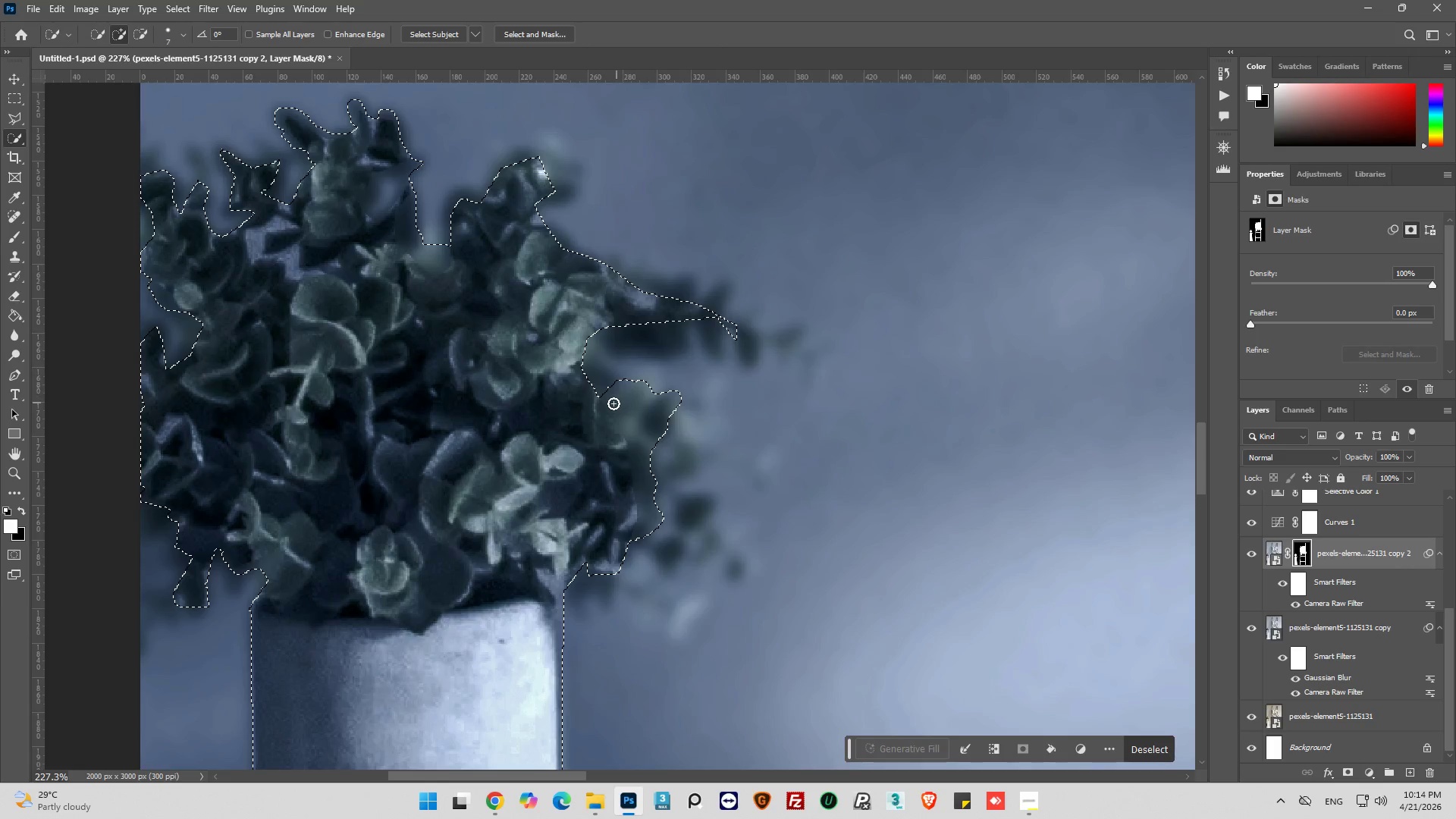 
left_click_drag(start_coordinate=[609, 402], to_coordinate=[595, 388])
 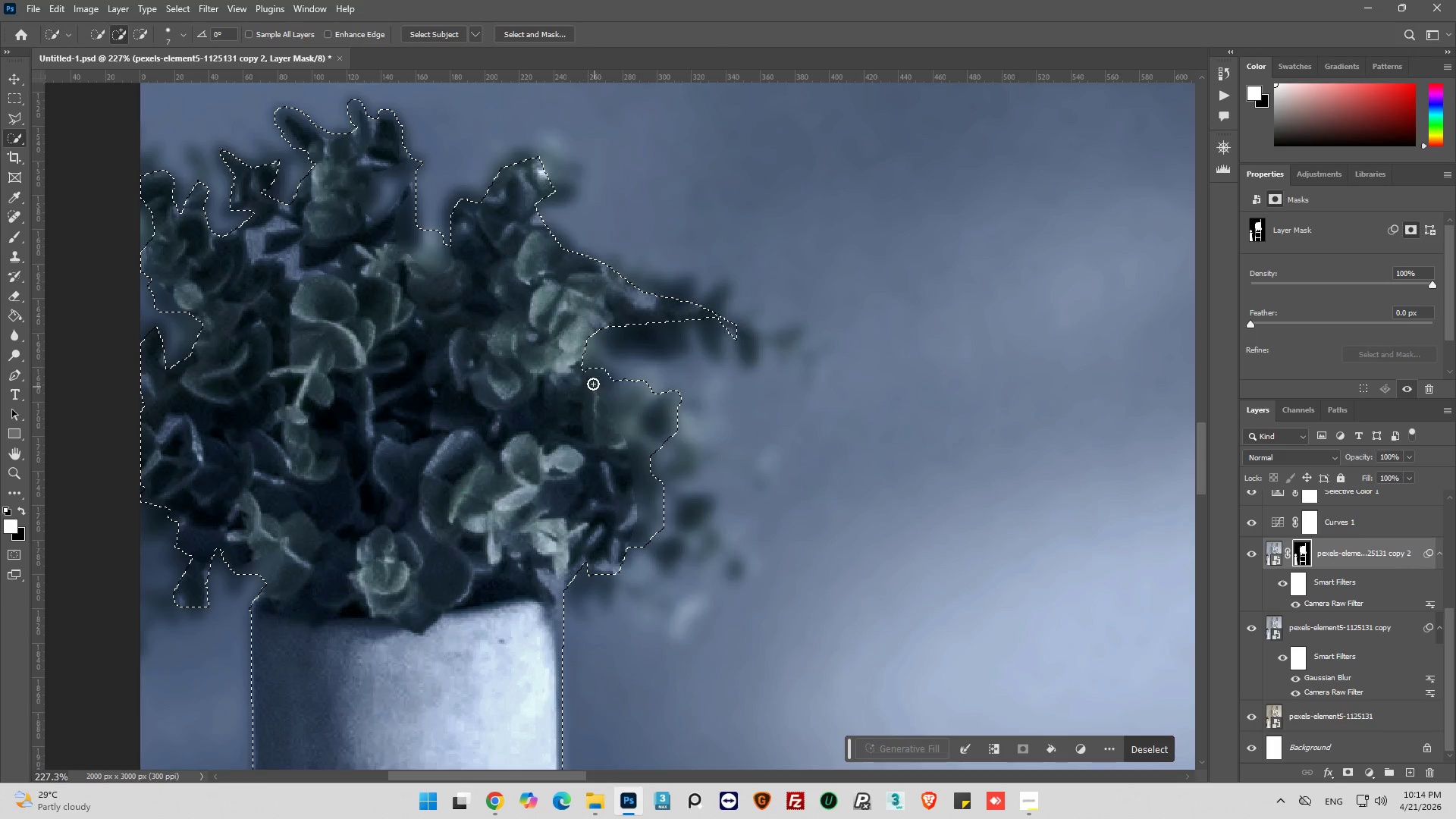 
left_click_drag(start_coordinate=[593, 384], to_coordinate=[592, 368])
 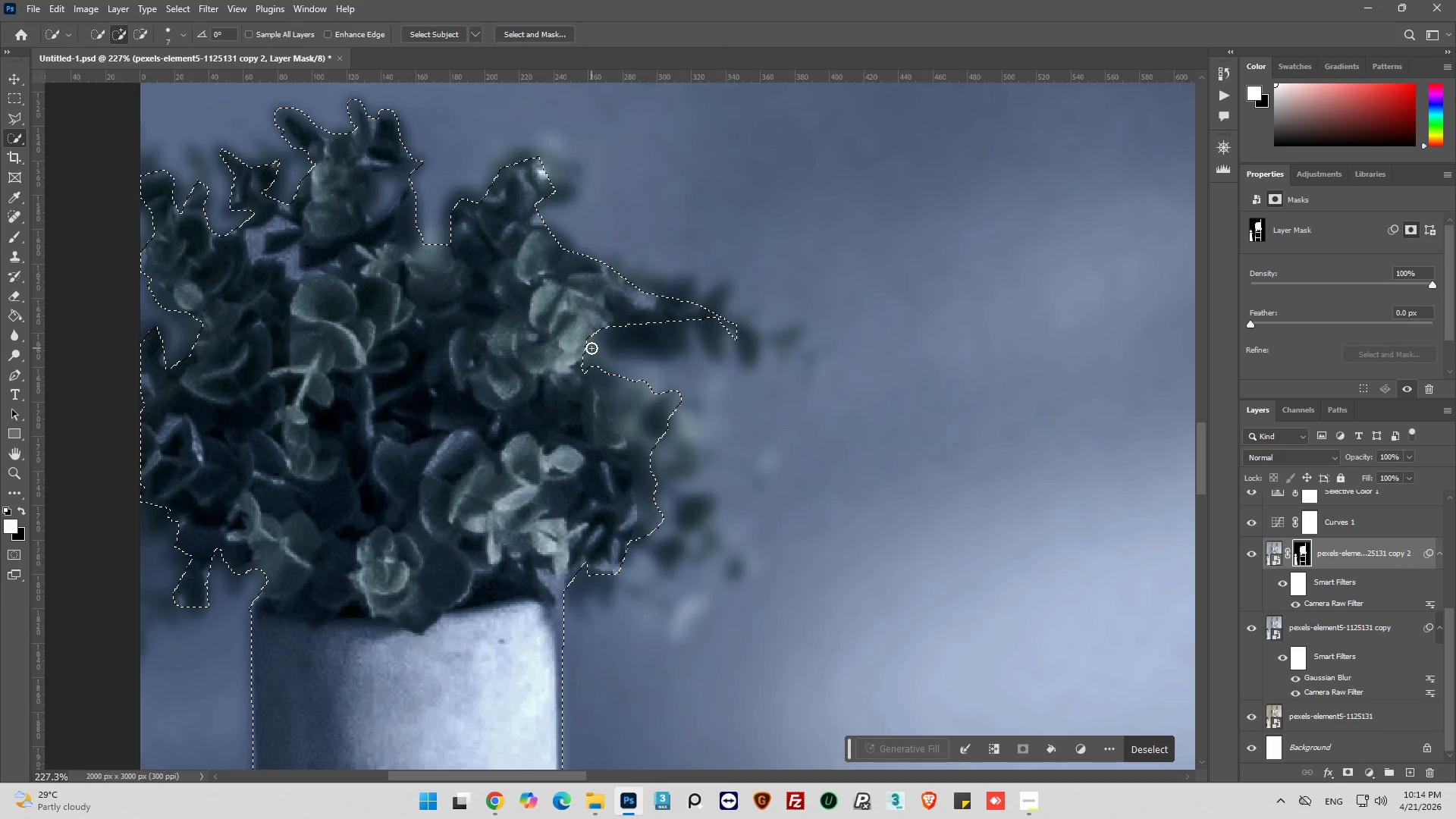 
left_click_drag(start_coordinate=[592, 346], to_coordinate=[595, 338])
 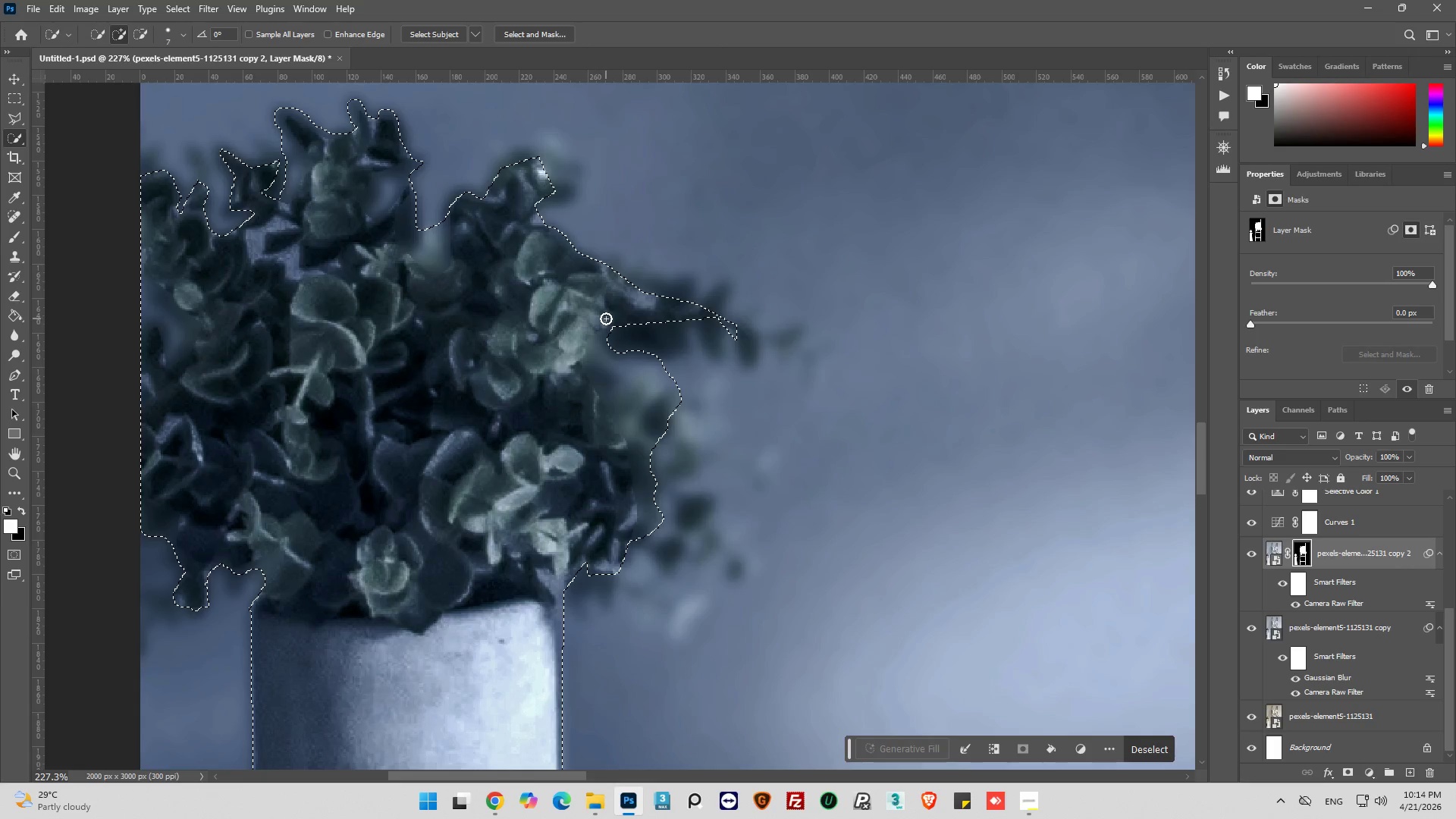 
left_click_drag(start_coordinate=[606, 318], to_coordinate=[642, 328])
 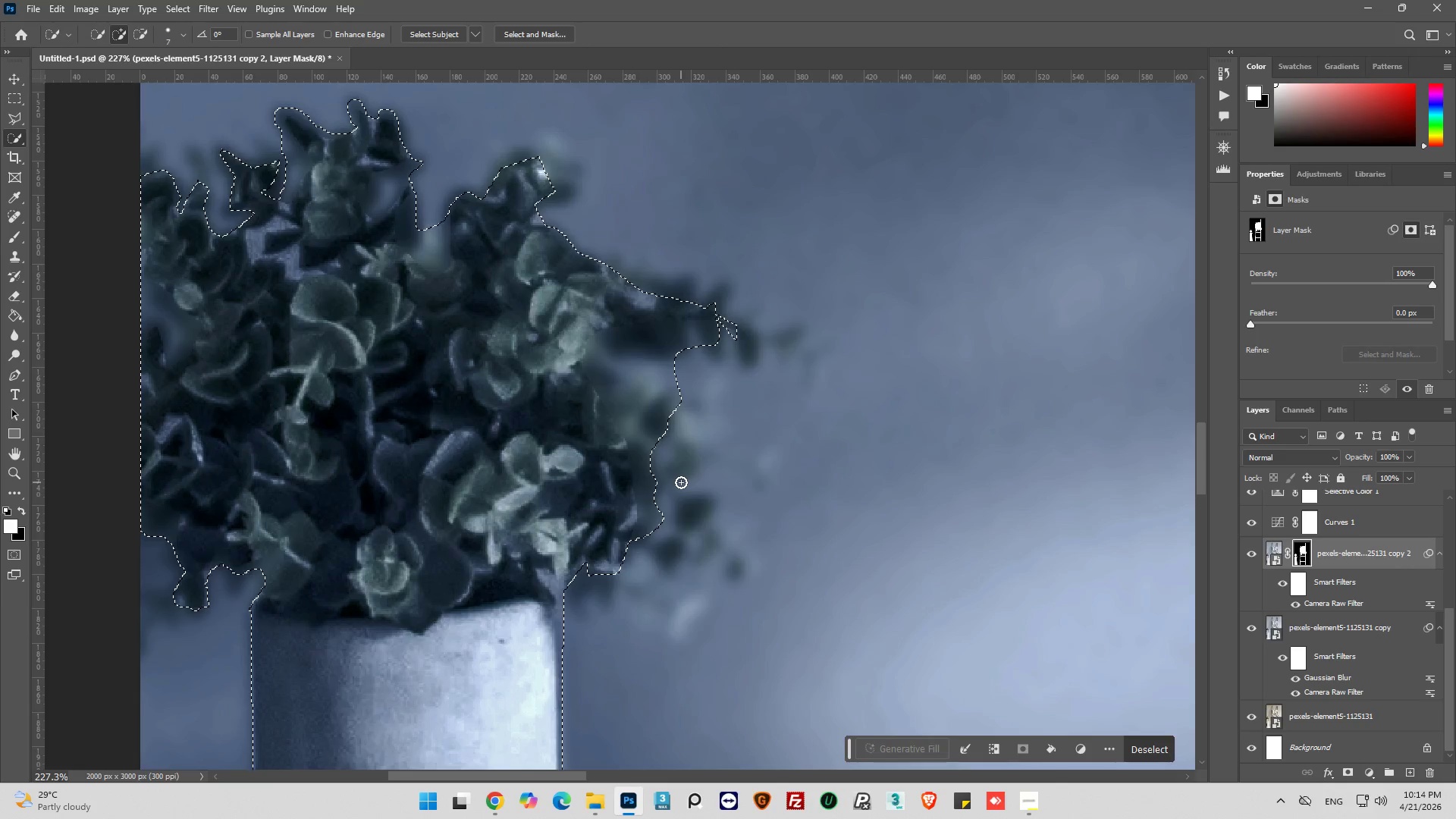 
wait(6.05)
 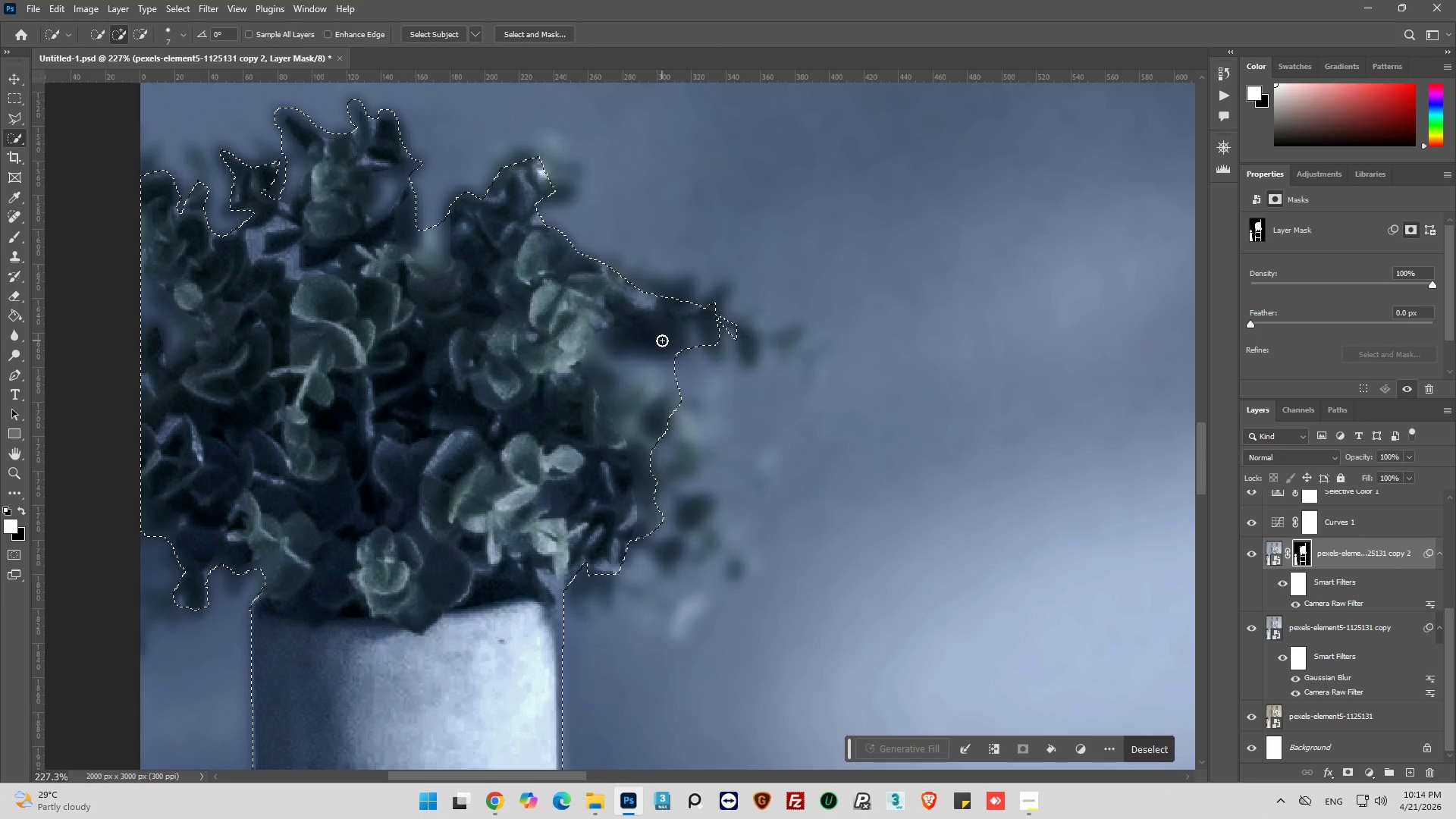 
hold_key(key=AltLeft, duration=0.45)
scroll: coordinate [601, 500], scroll_direction: down, amount: 8.0
 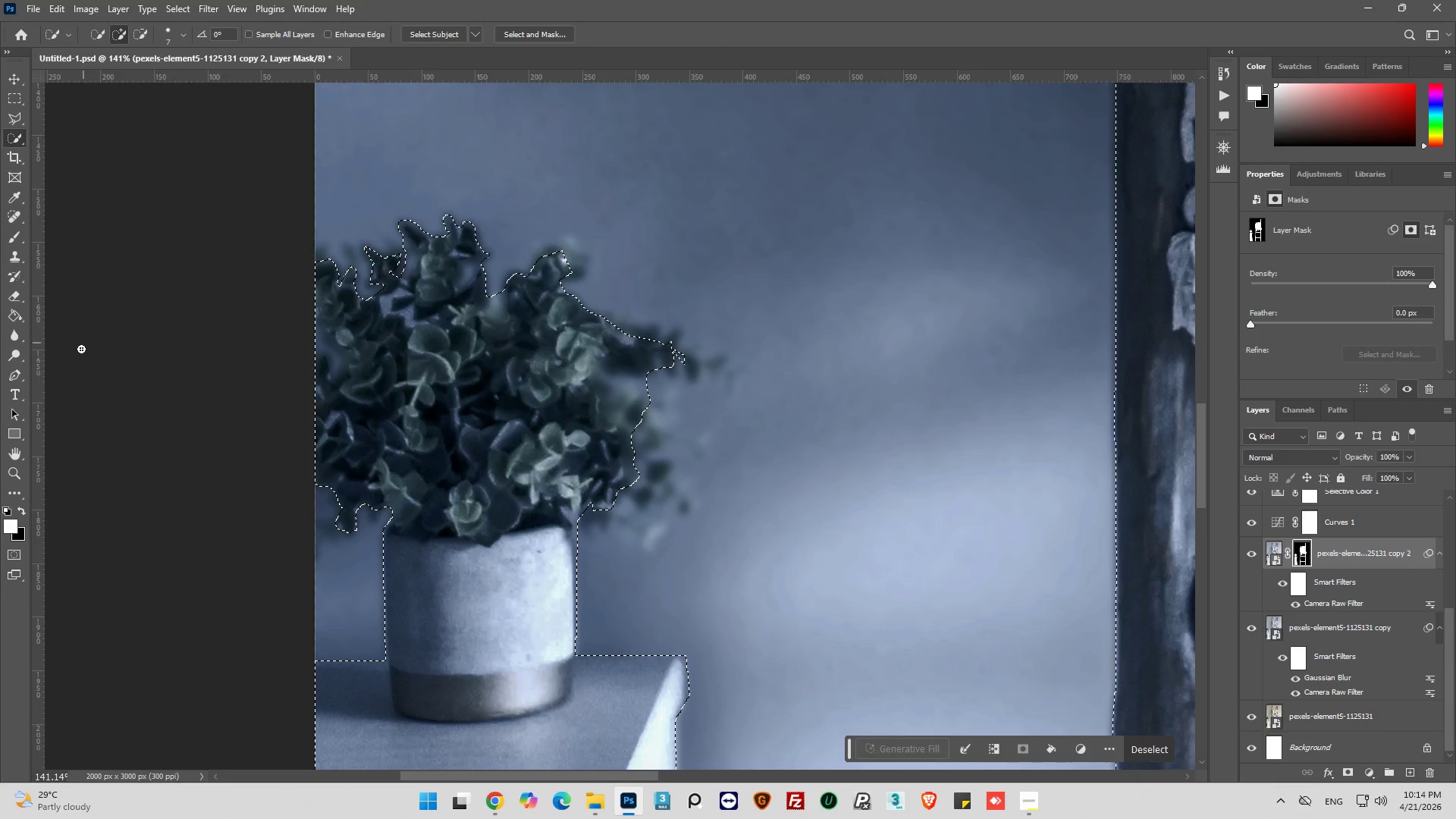 
left_click([13, 231])
 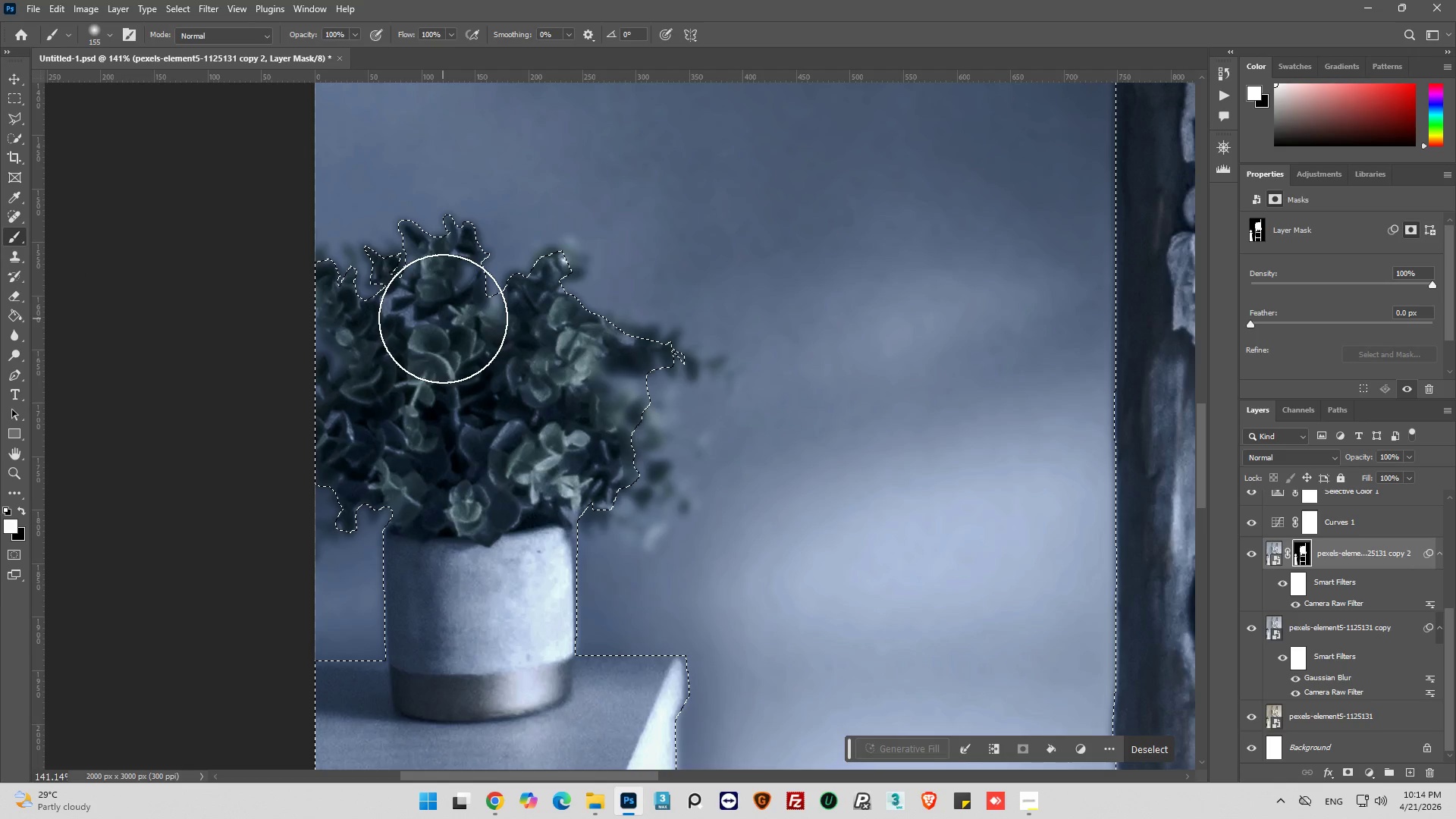 
left_click_drag(start_coordinate=[67, 318], to_coordinate=[651, 325])
 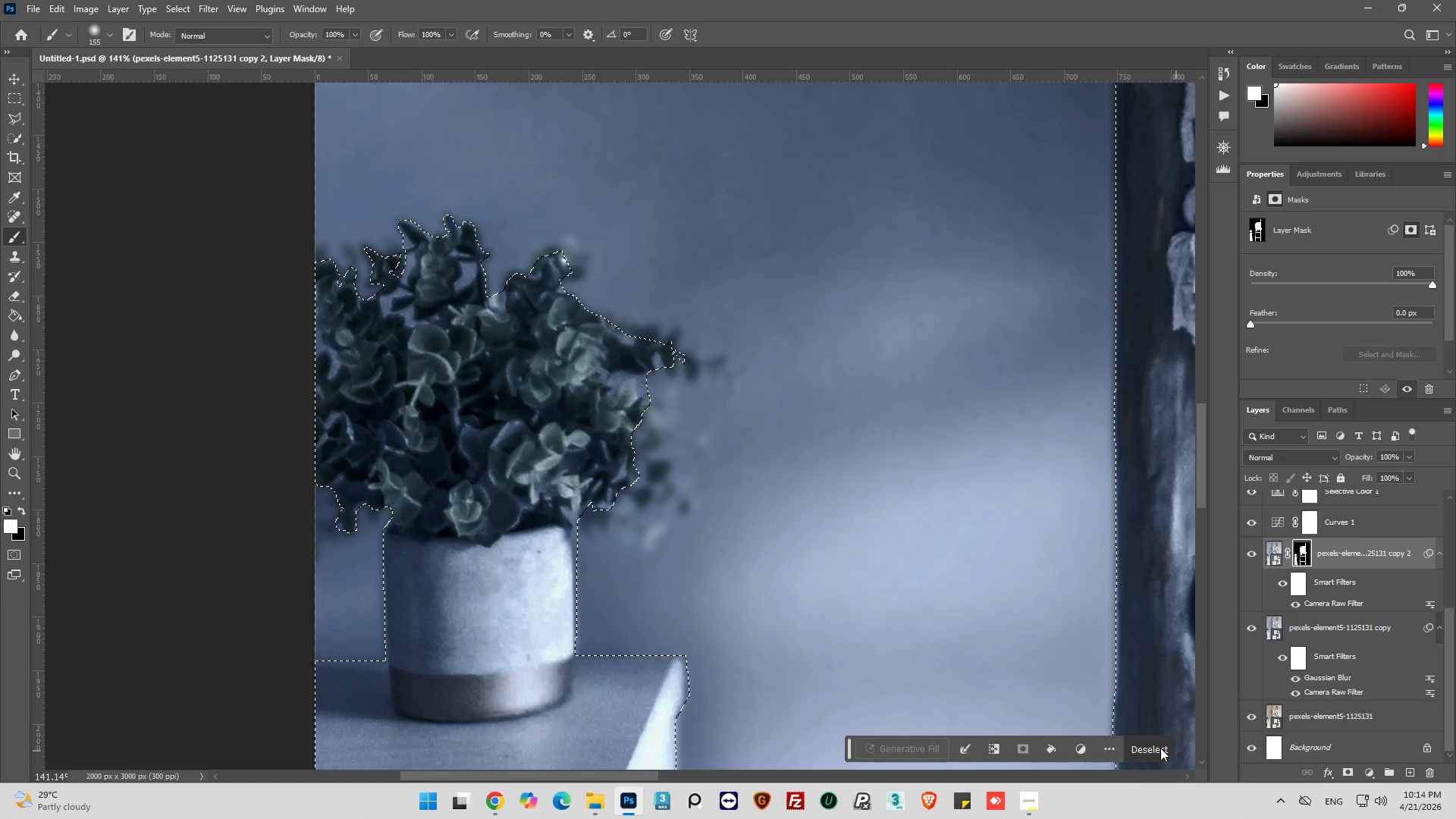 
left_click([1156, 746])
 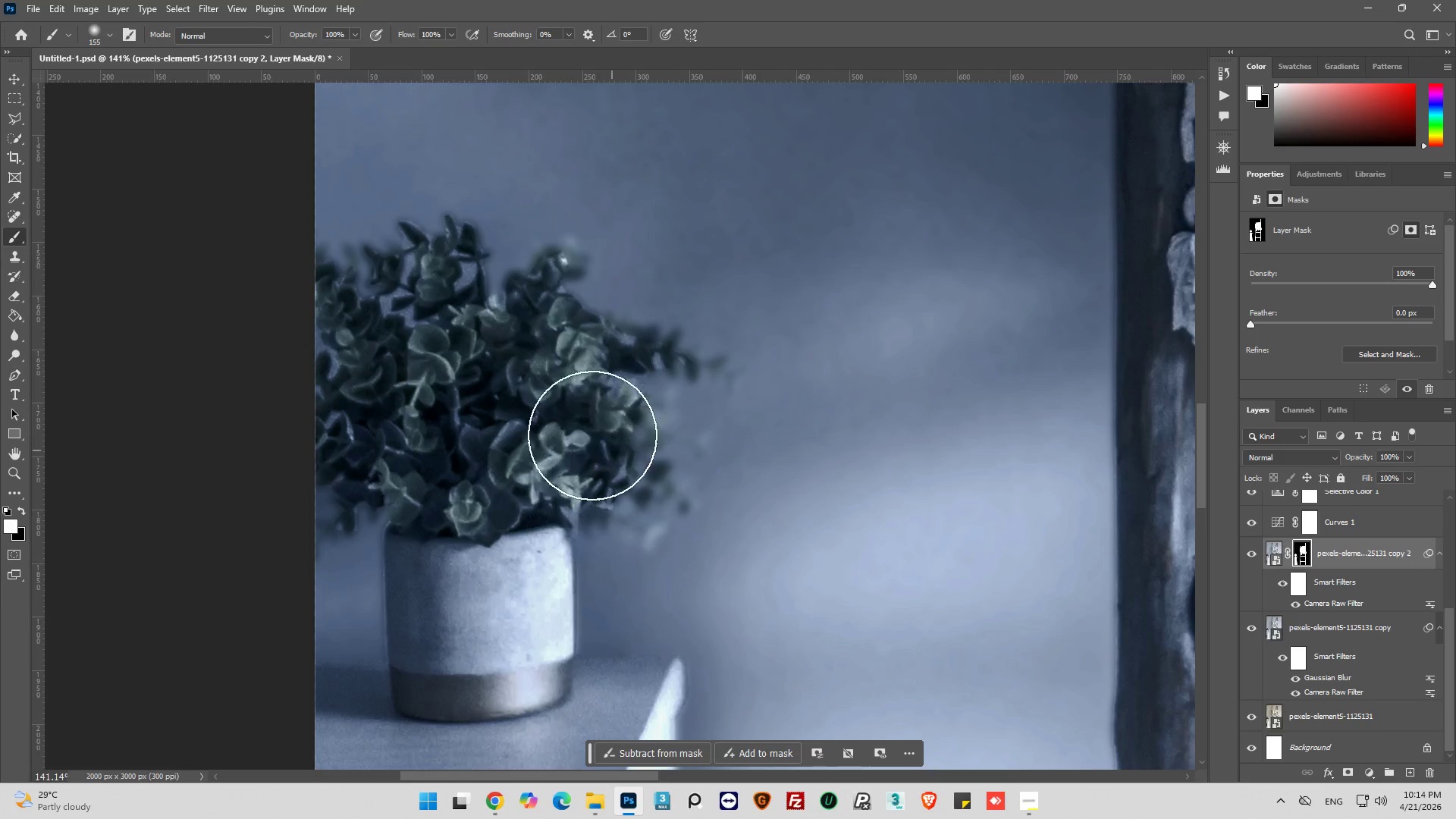 
scroll: coordinate [505, 385], scroll_direction: down, amount: 1.0
 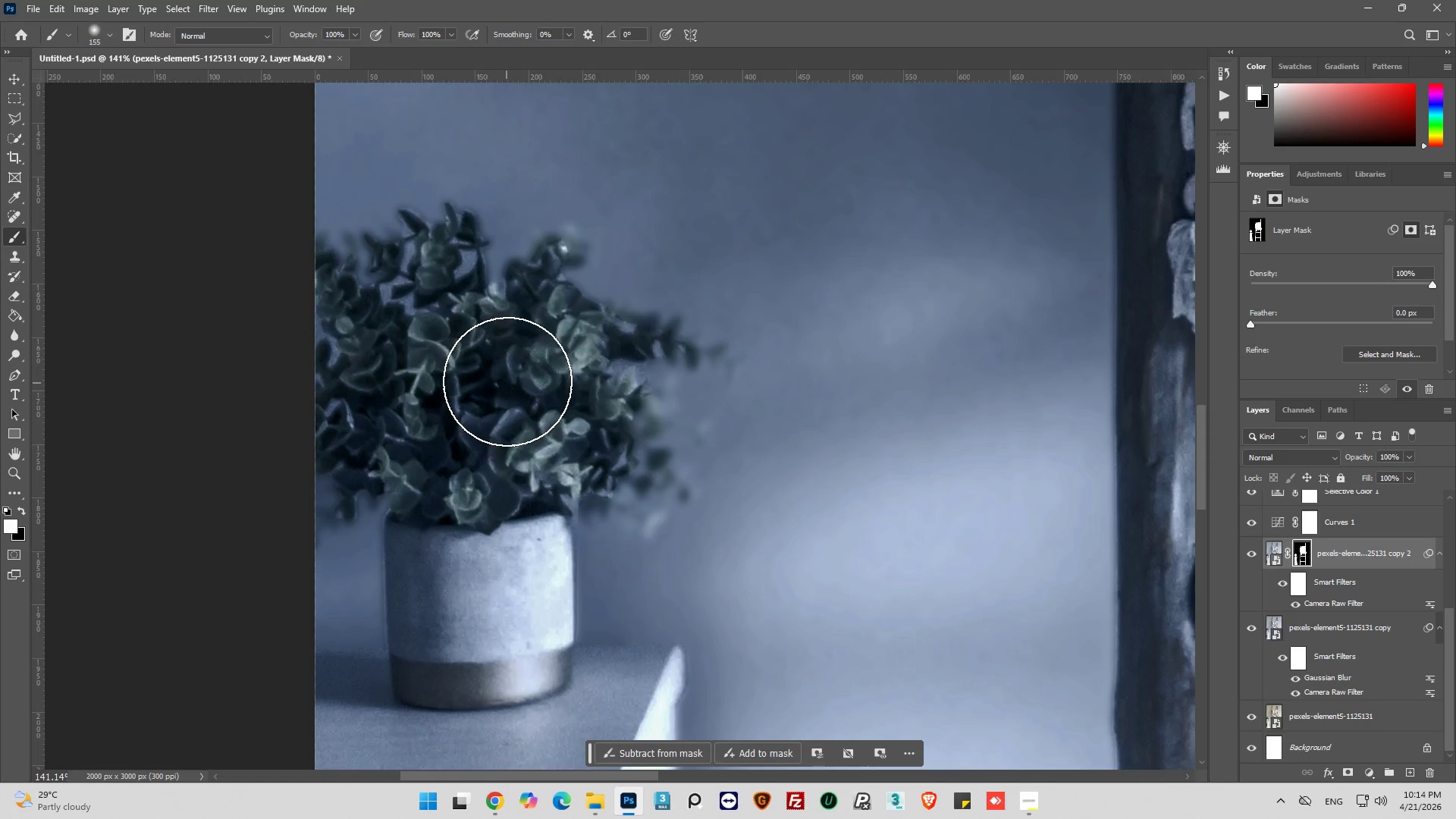 
hold_key(key=AltLeft, duration=0.47)
 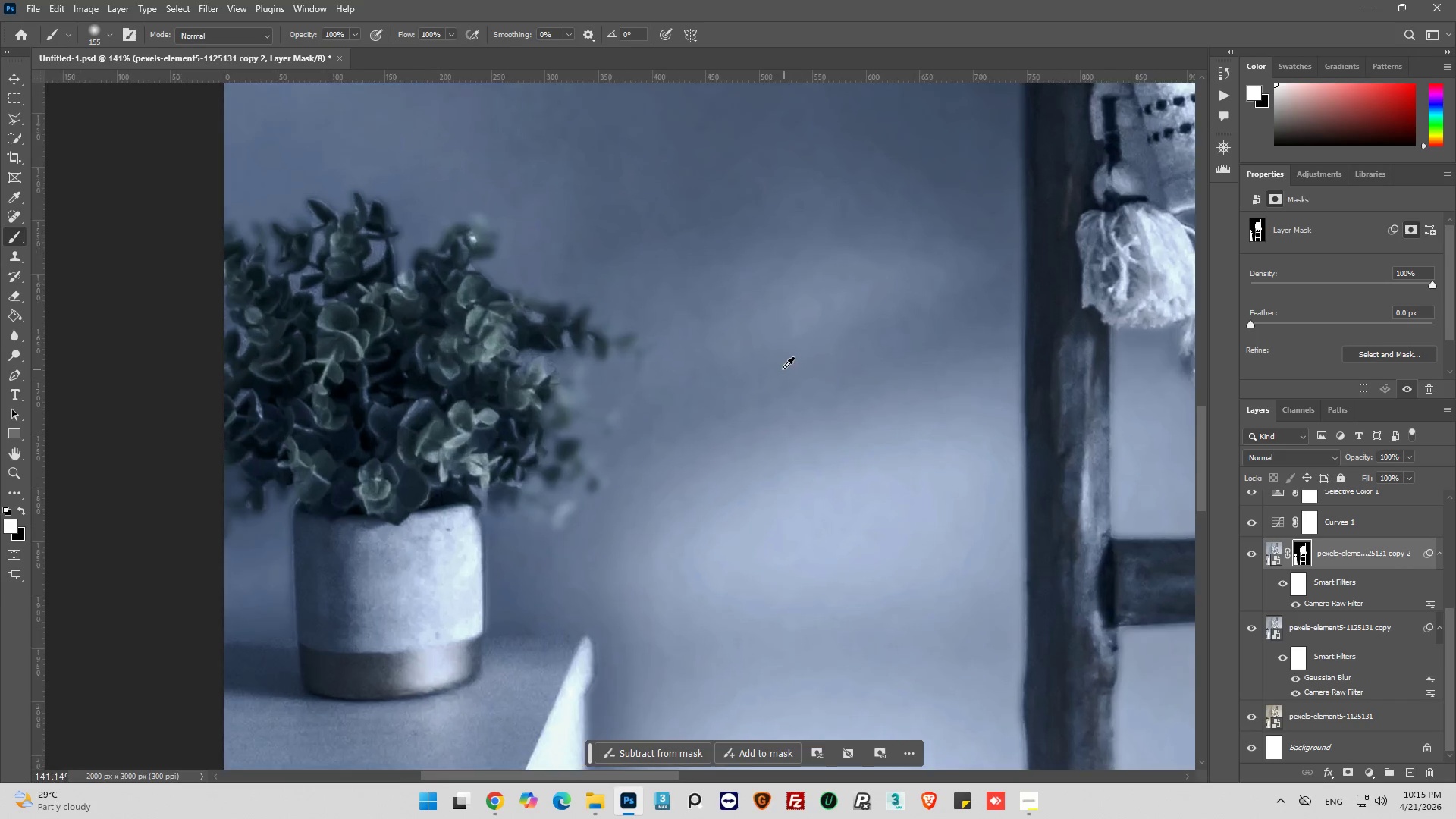 
scroll: coordinate [507, 381], scroll_direction: down, amount: 1.0
 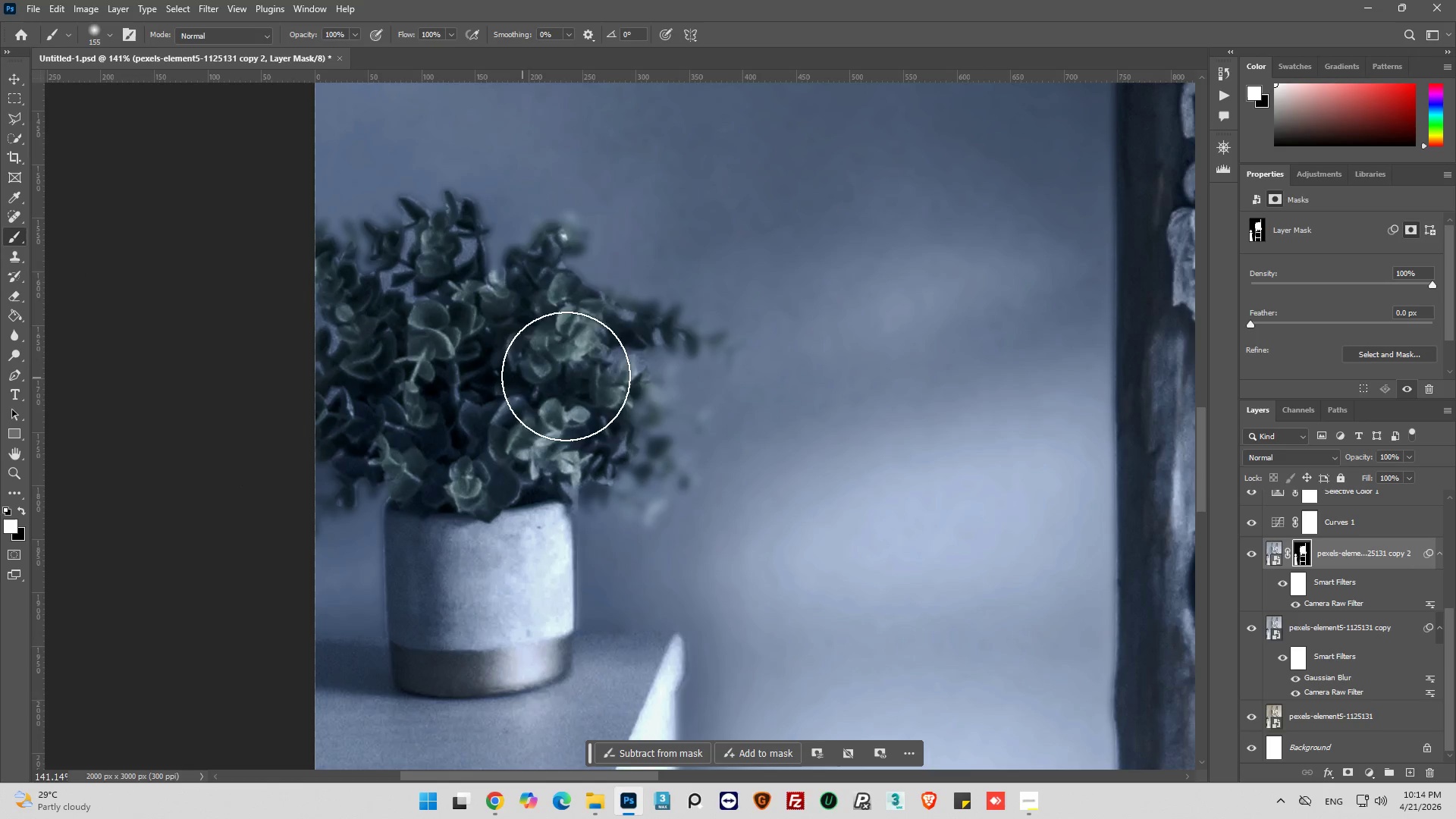 
hold_key(key=AltLeft, duration=0.31)
scroll: coordinate [786, 369], scroll_direction: none, amount: 0.0
 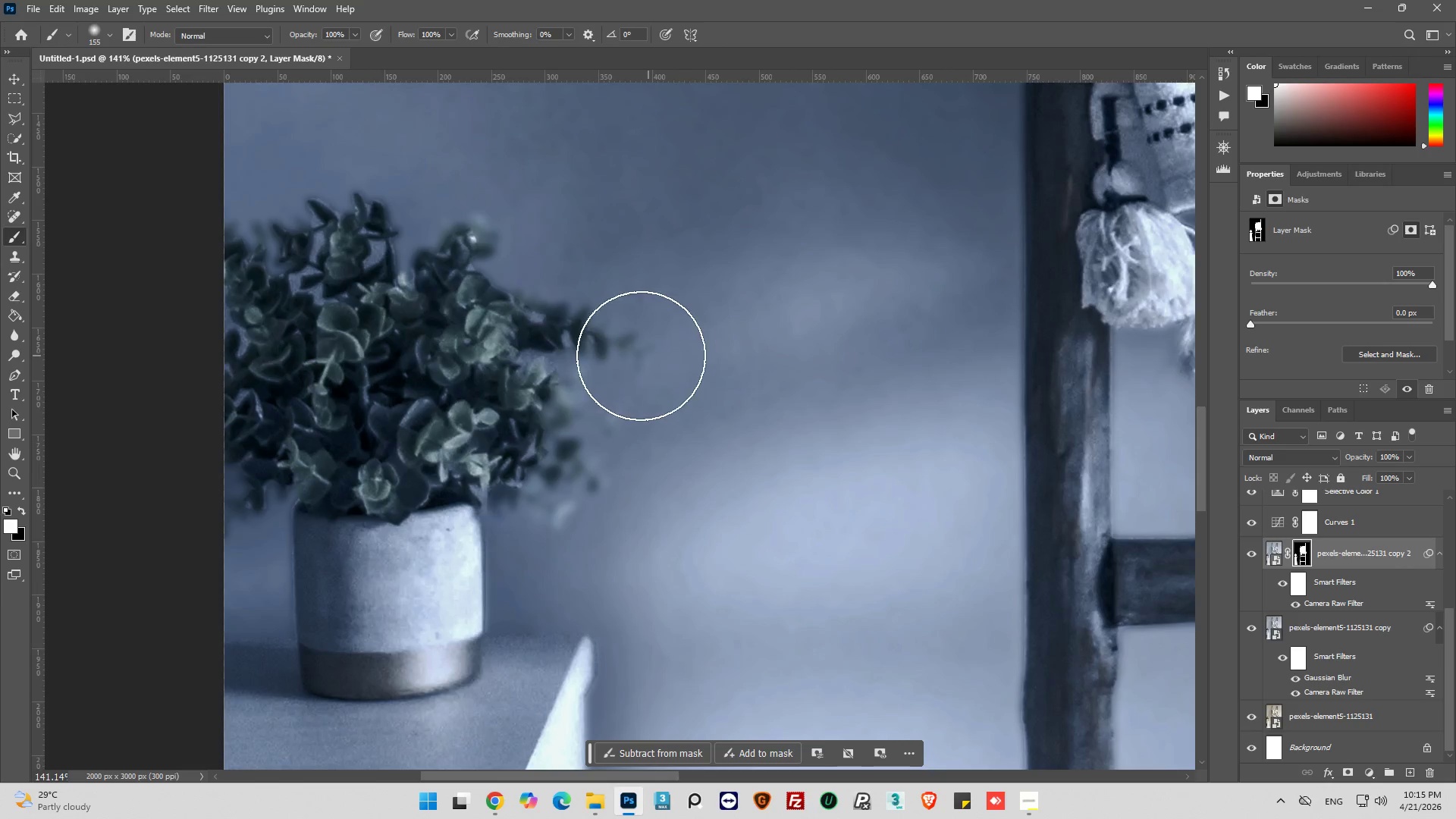 
hold_key(key=AltLeft, duration=0.41)
scroll: coordinate [453, 334], scroll_direction: up, amount: 4.0
 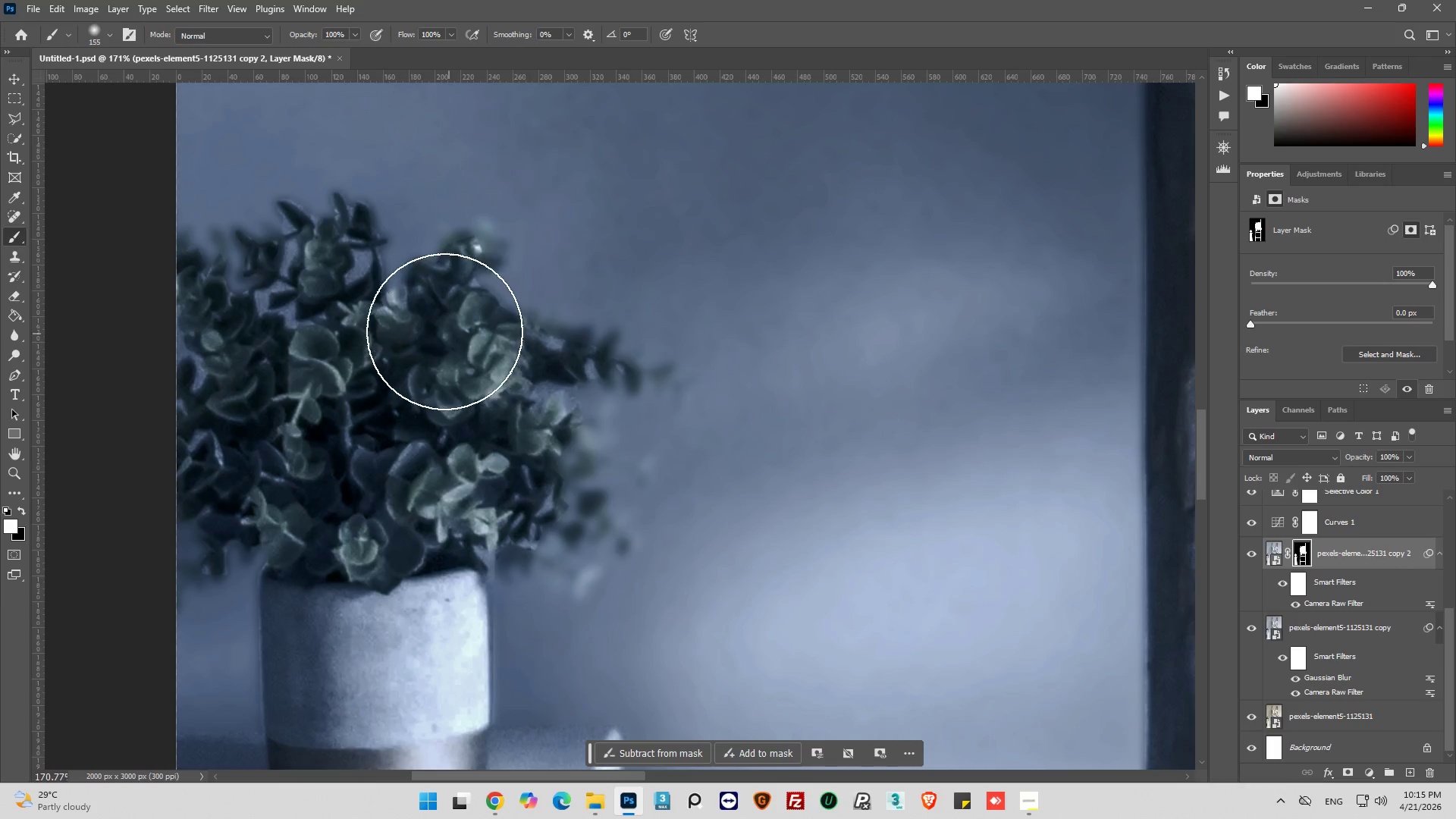 
left_click([113, 34])
 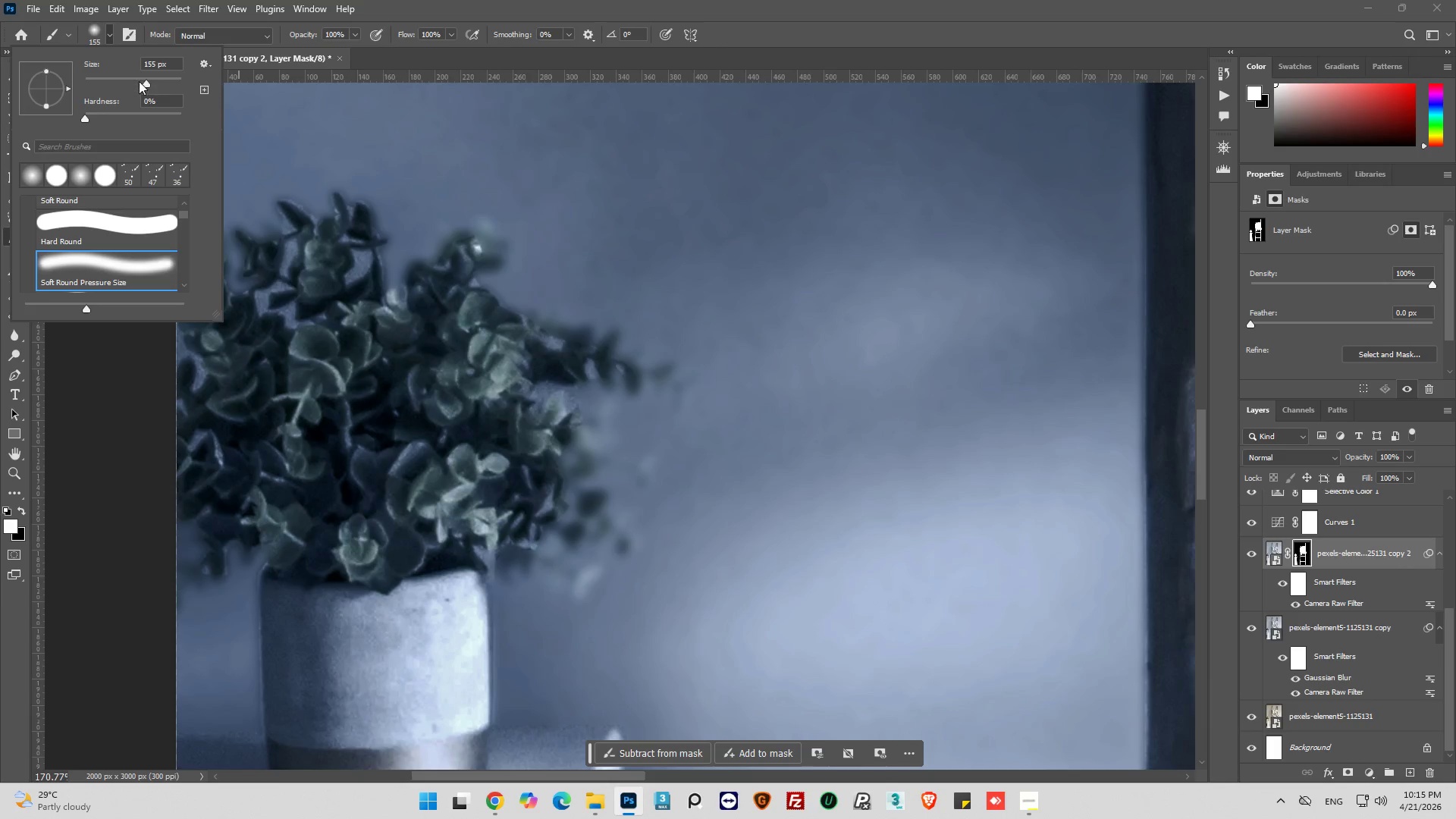 
left_click_drag(start_coordinate=[143, 81], to_coordinate=[97, 87])
 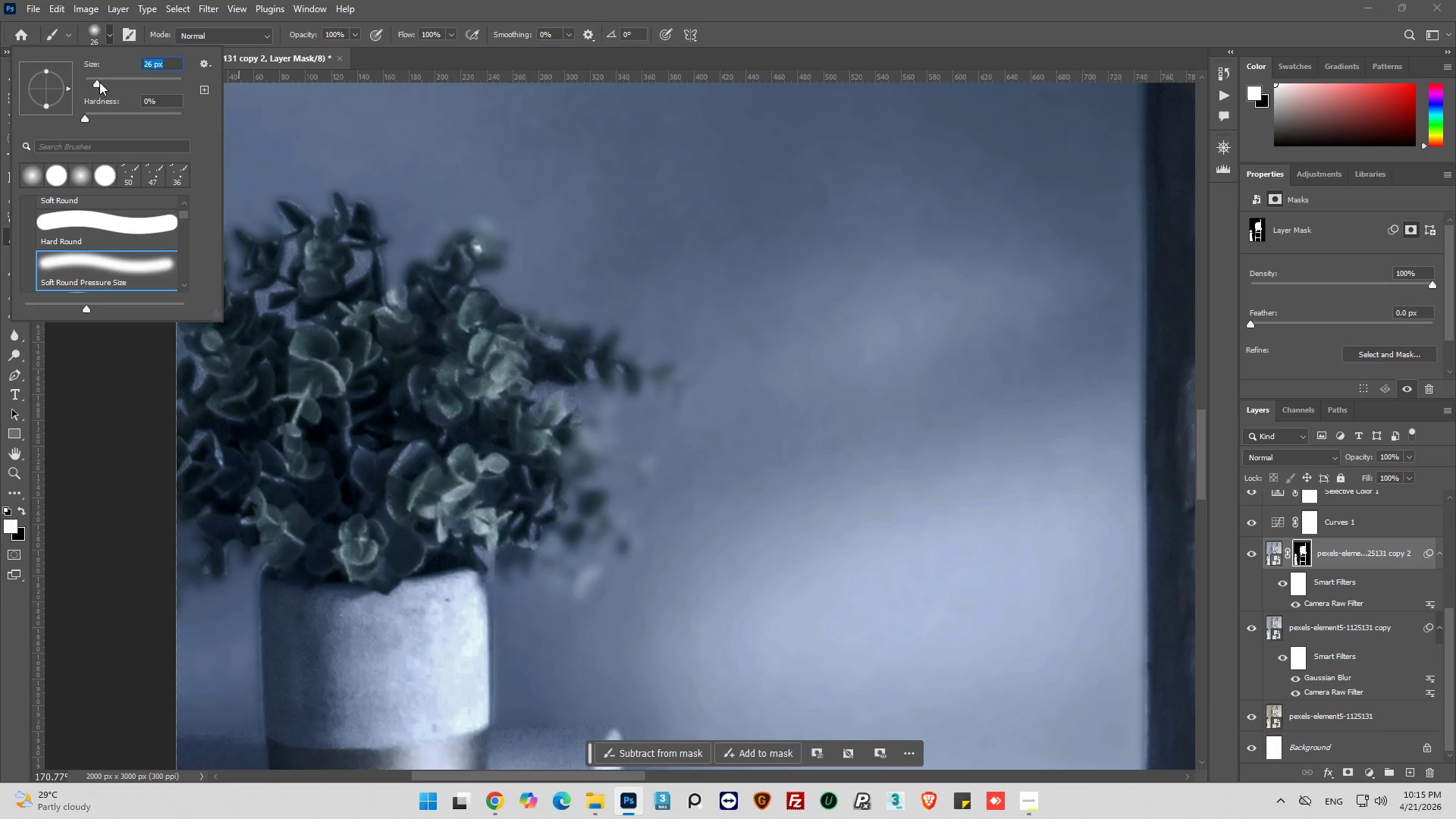 
left_click_drag(start_coordinate=[99, 83], to_coordinate=[93, 85])
 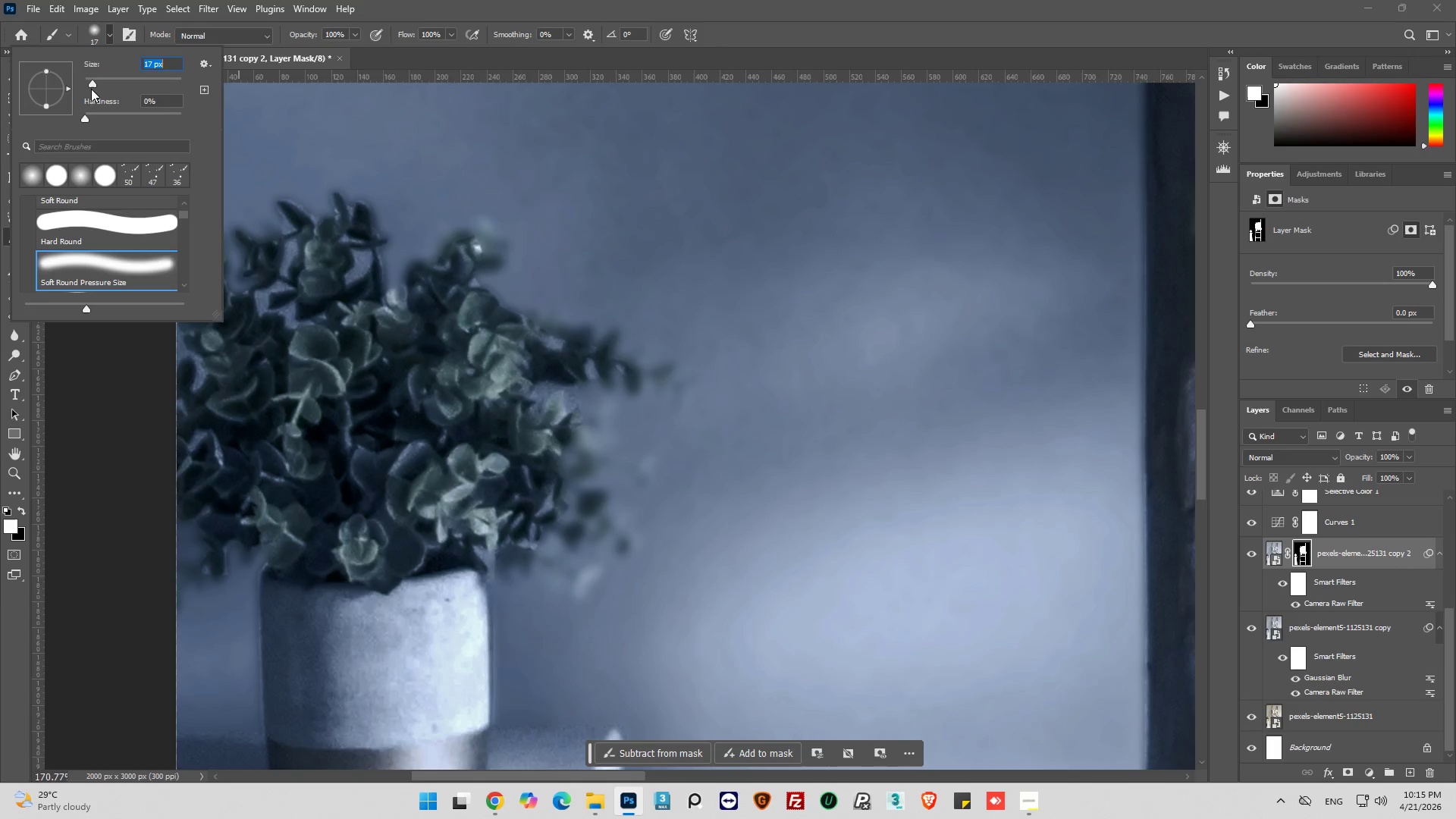 
left_click_drag(start_coordinate=[95, 83], to_coordinate=[89, 83])
 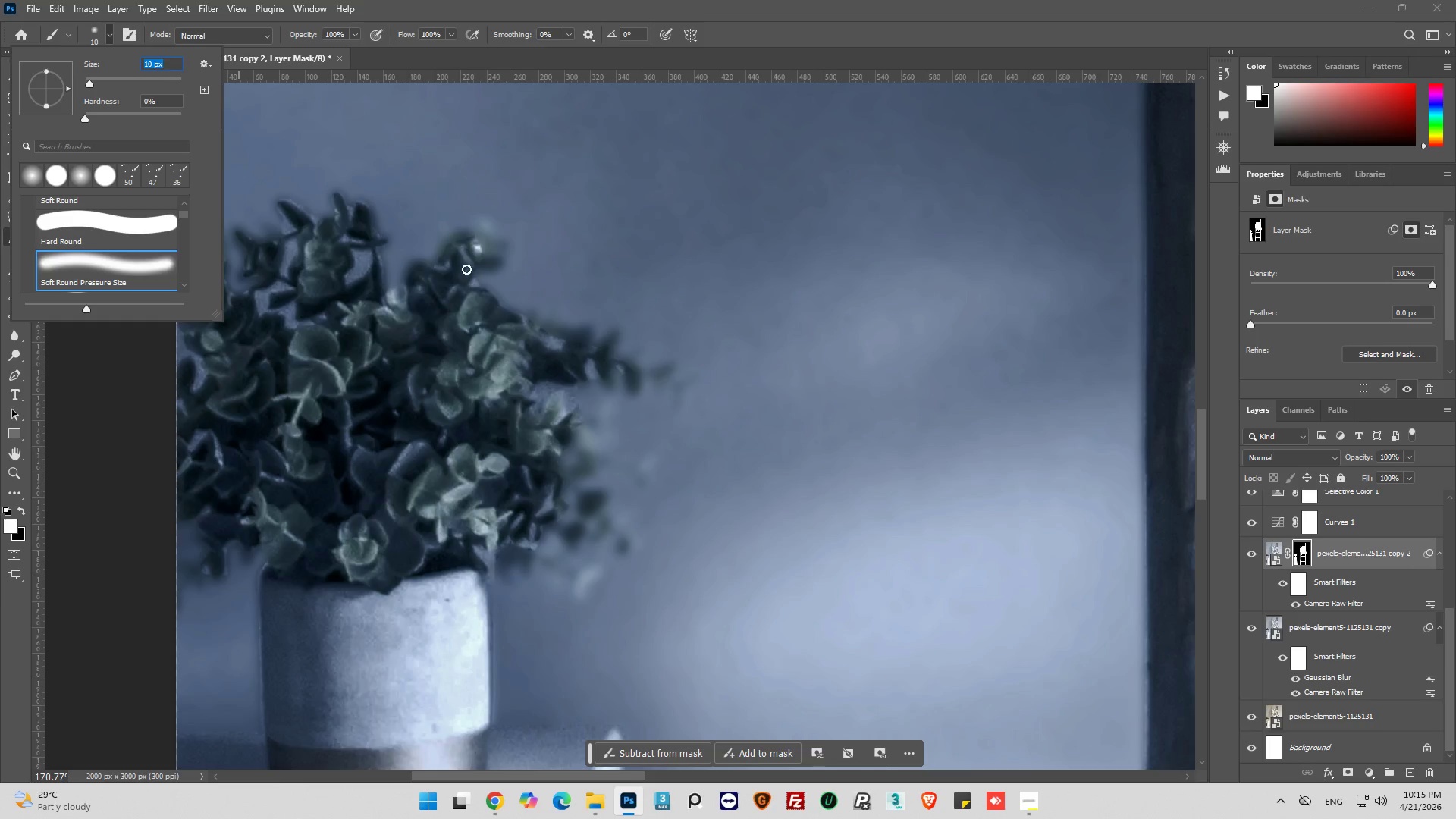 
left_click_drag(start_coordinate=[465, 259], to_coordinate=[446, 257])
 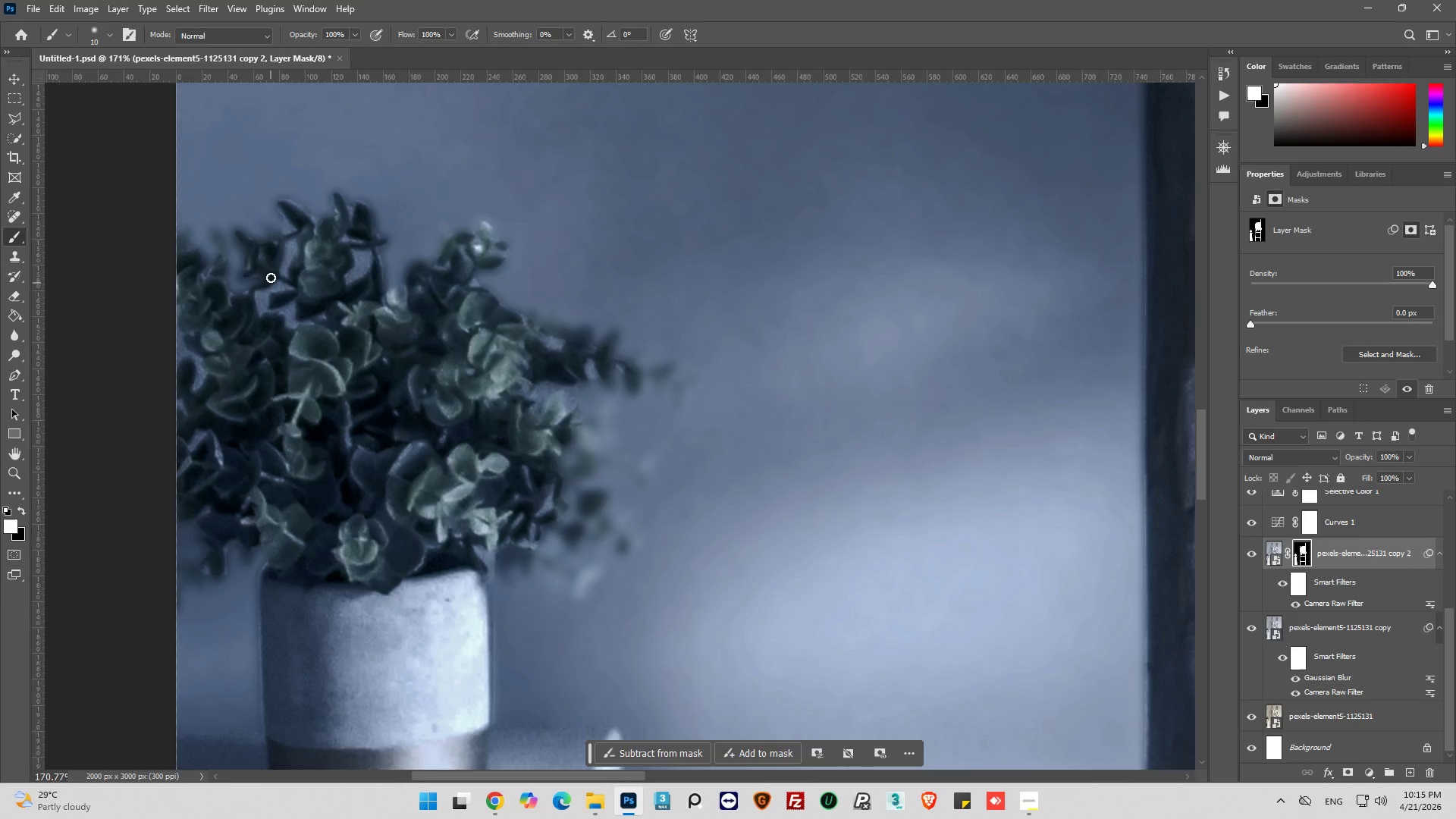 
left_click([270, 269])
 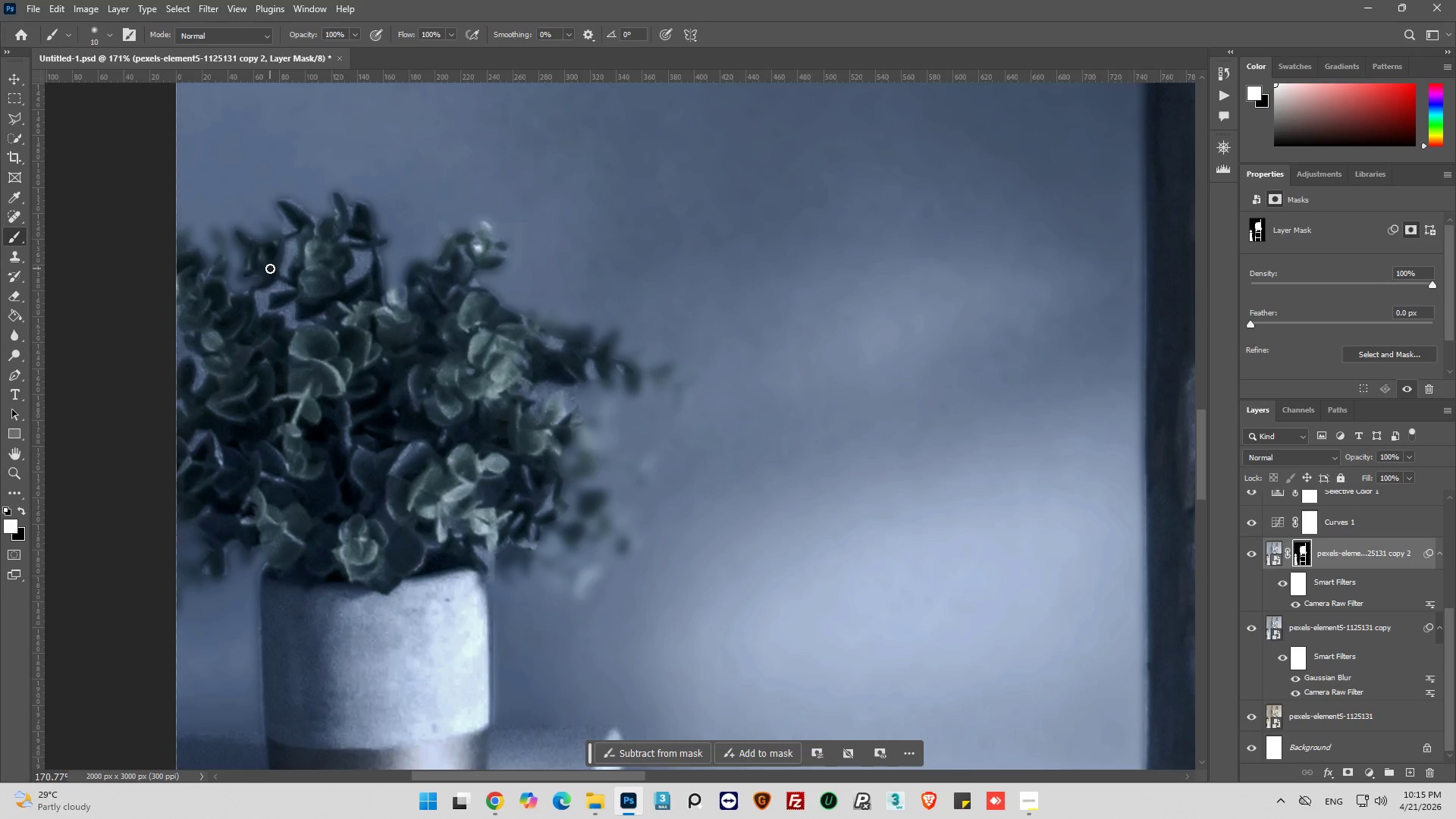 
left_click_drag(start_coordinate=[270, 268], to_coordinate=[247, 249])
 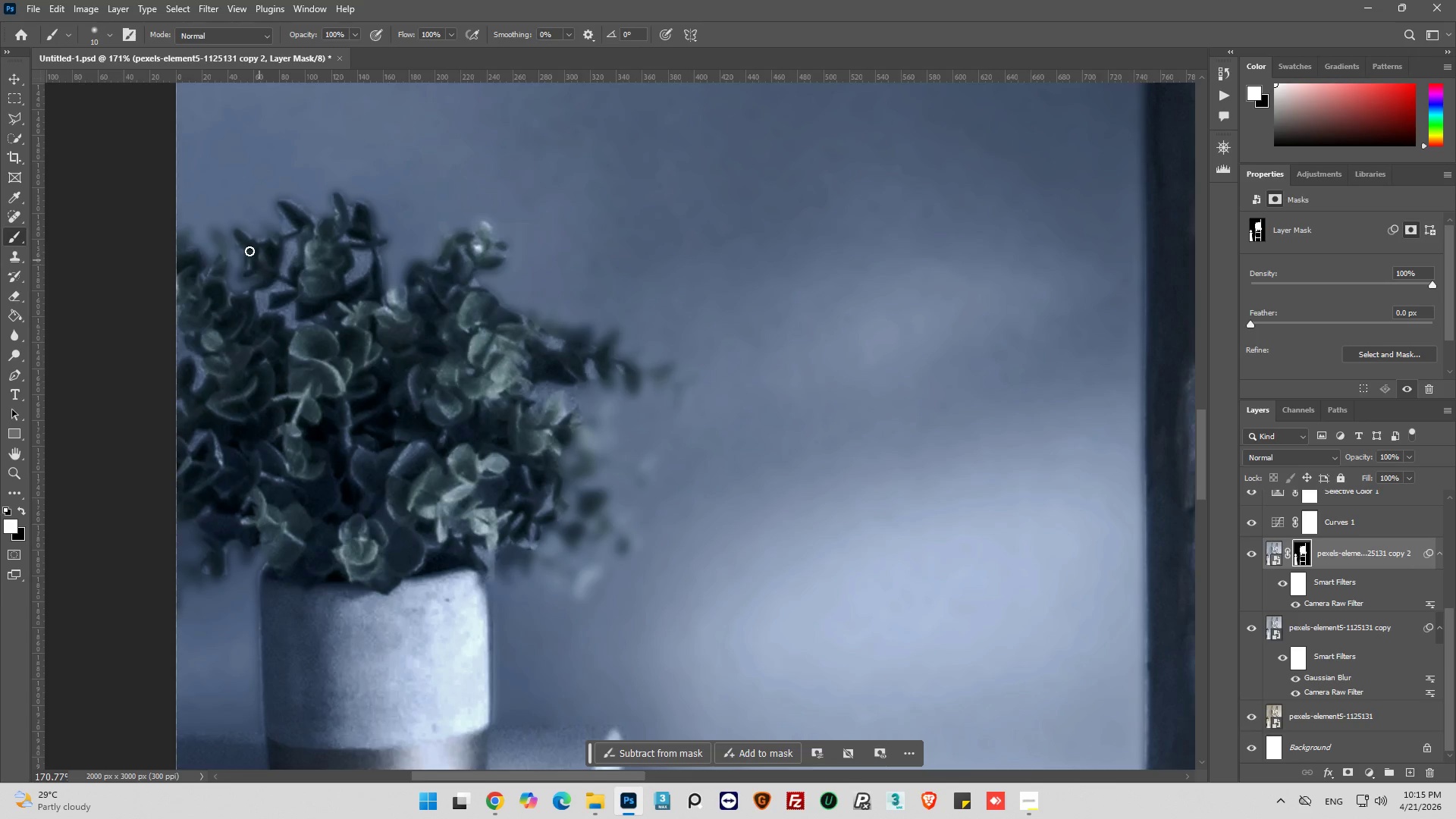 
key(Alt+AltLeft)
 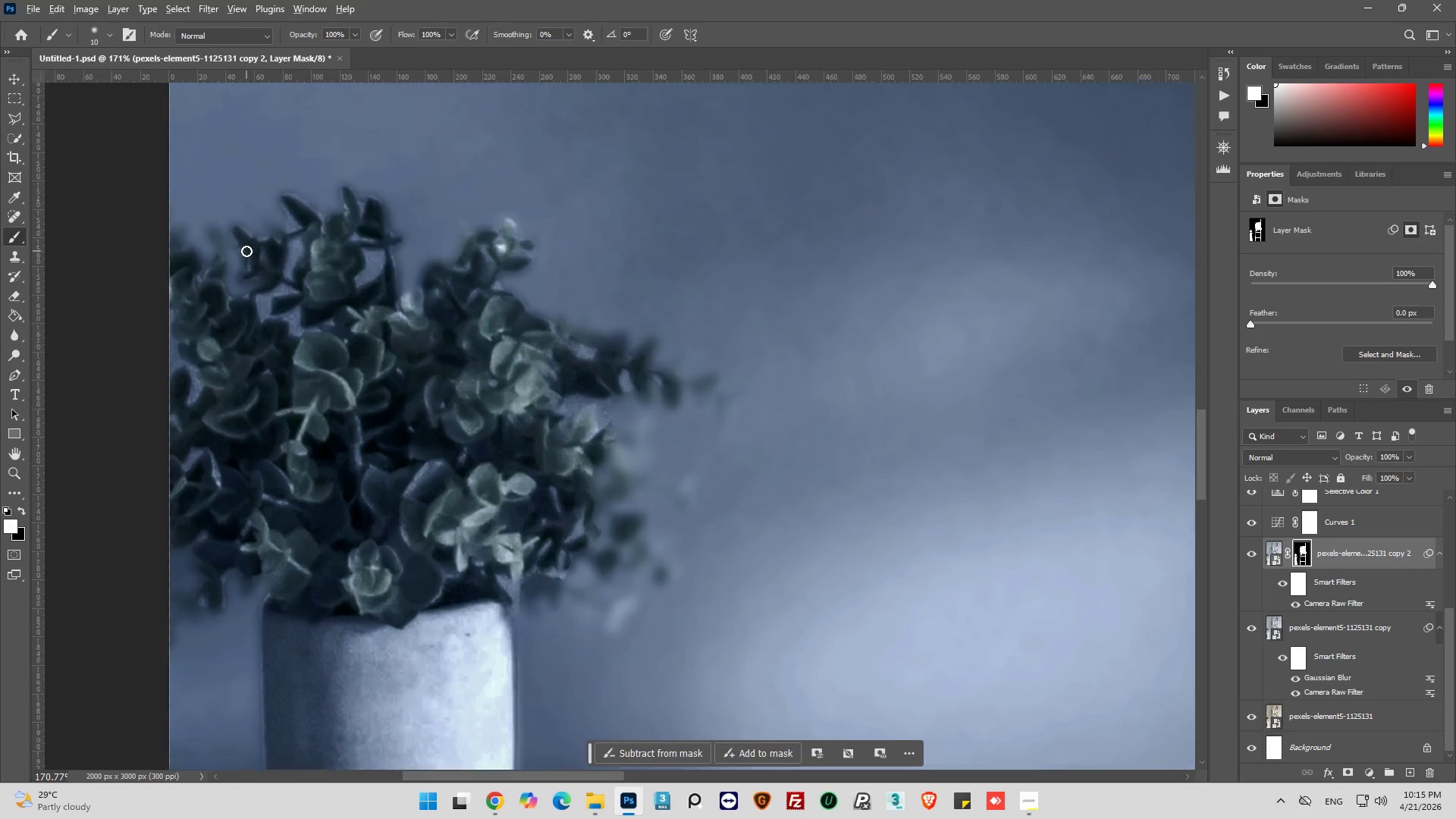 
scroll: coordinate [246, 251], scroll_direction: up, amount: 6.0
 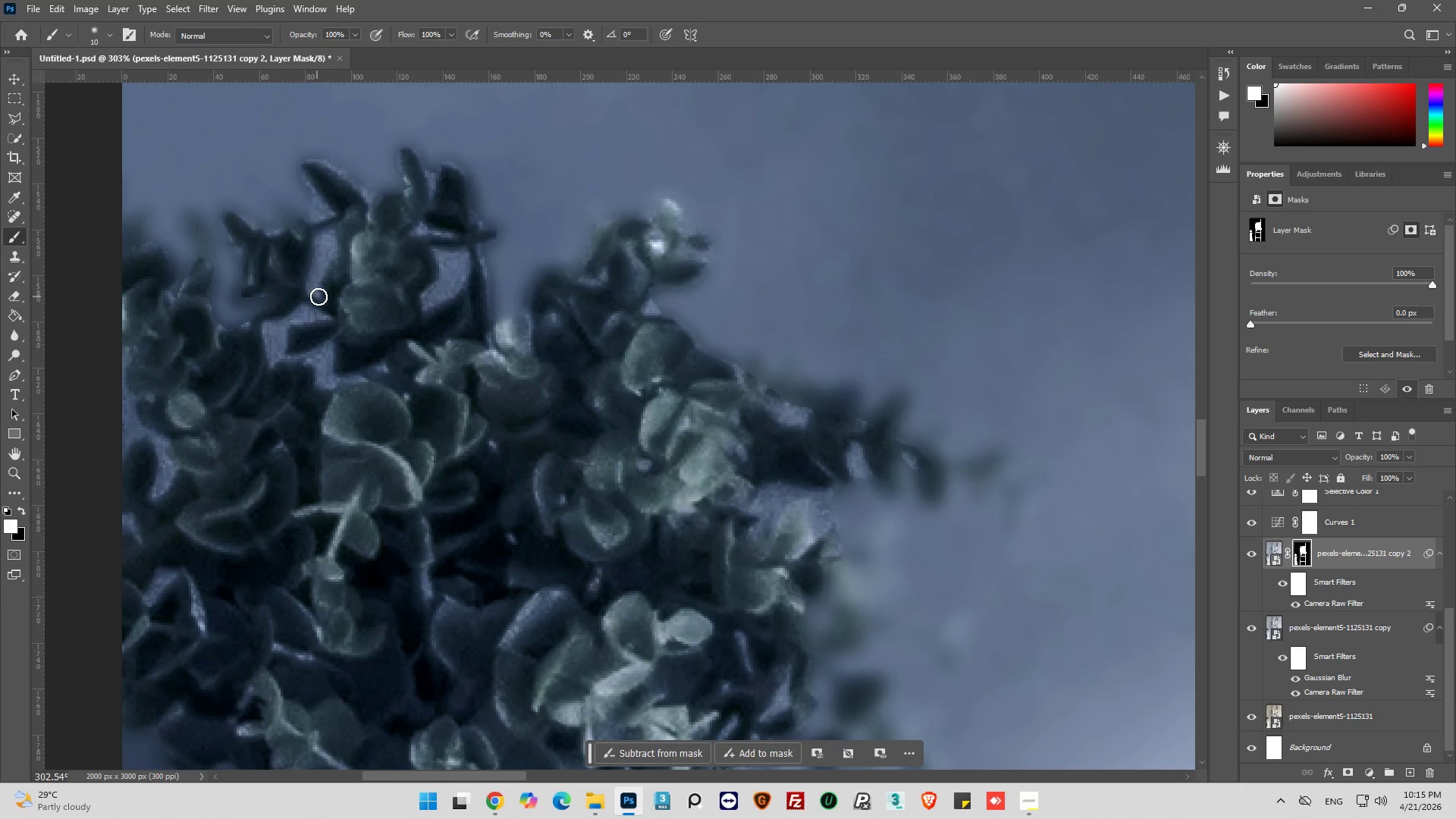 
key(Control+Z)
 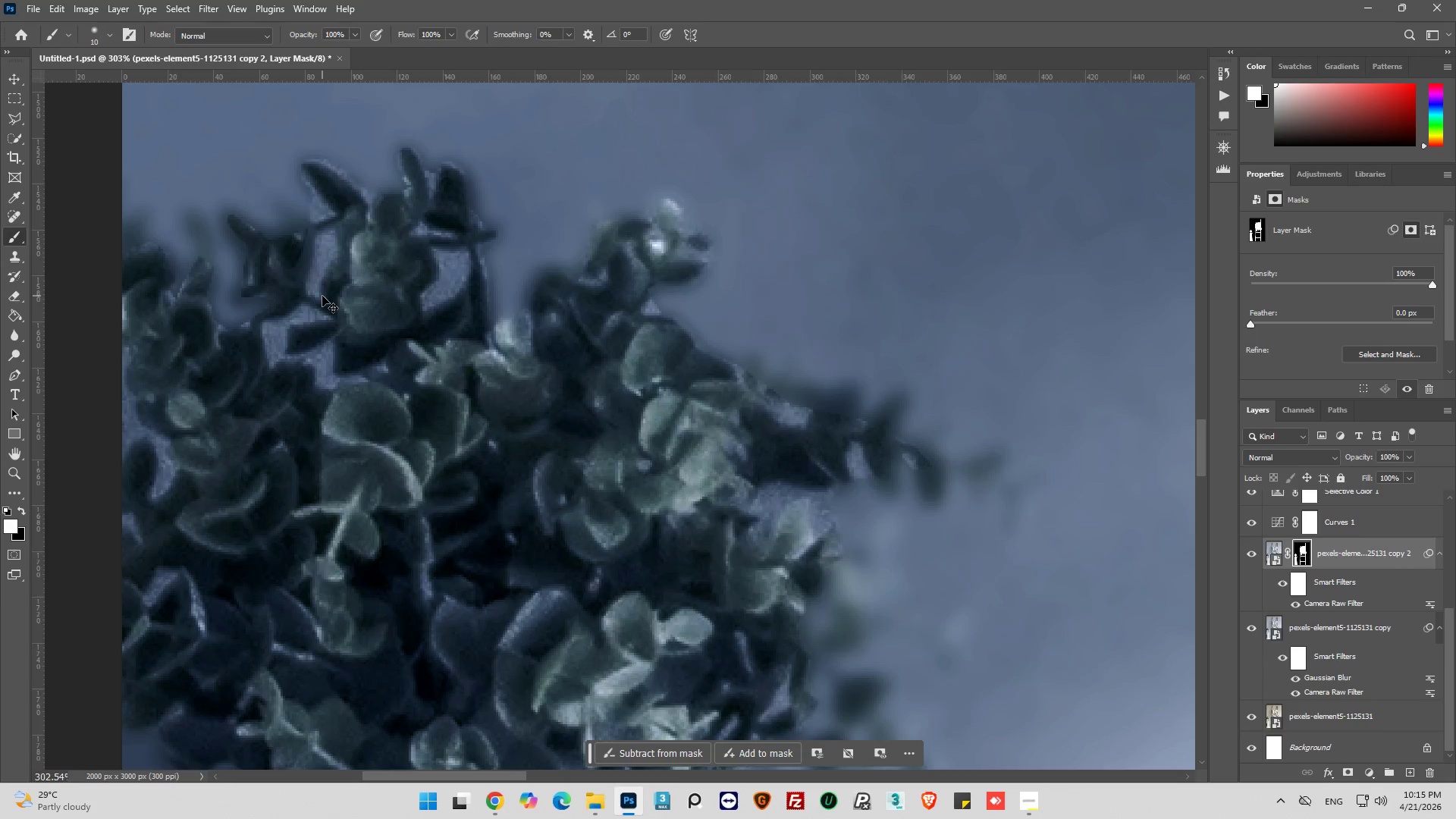 
key(Control+Z)
 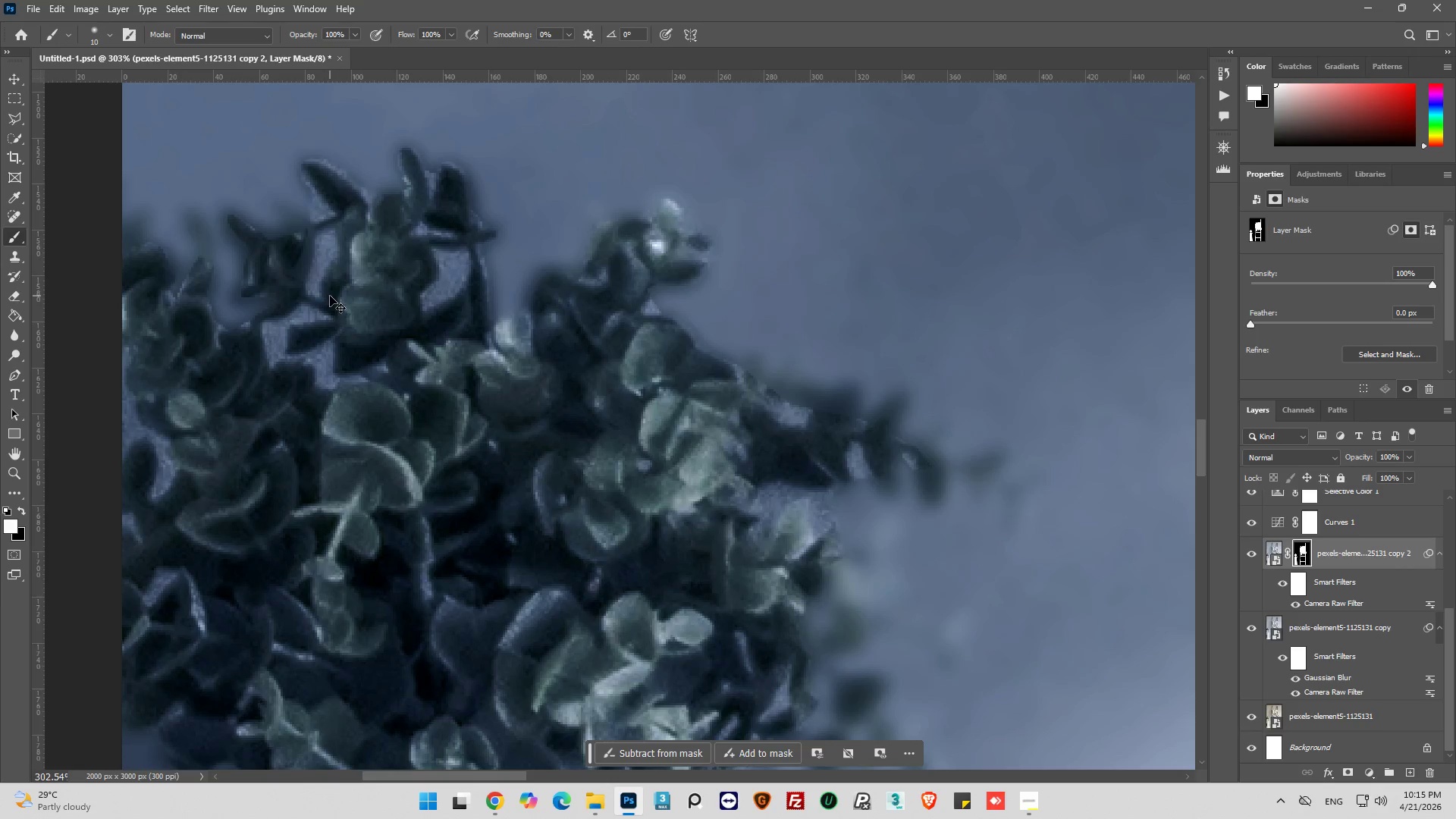 
key(Control+Z)
 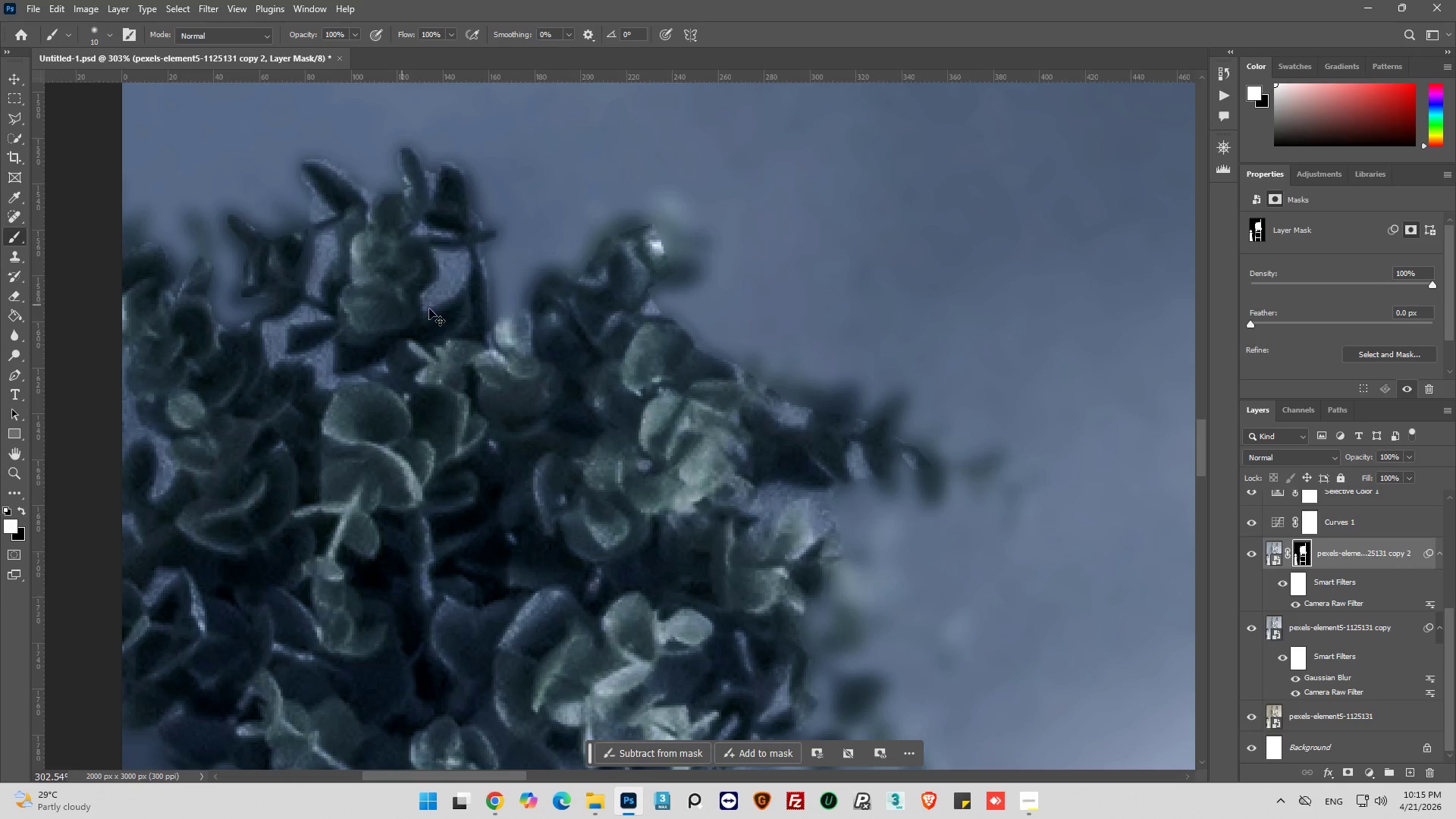 
key(Control+Z)
 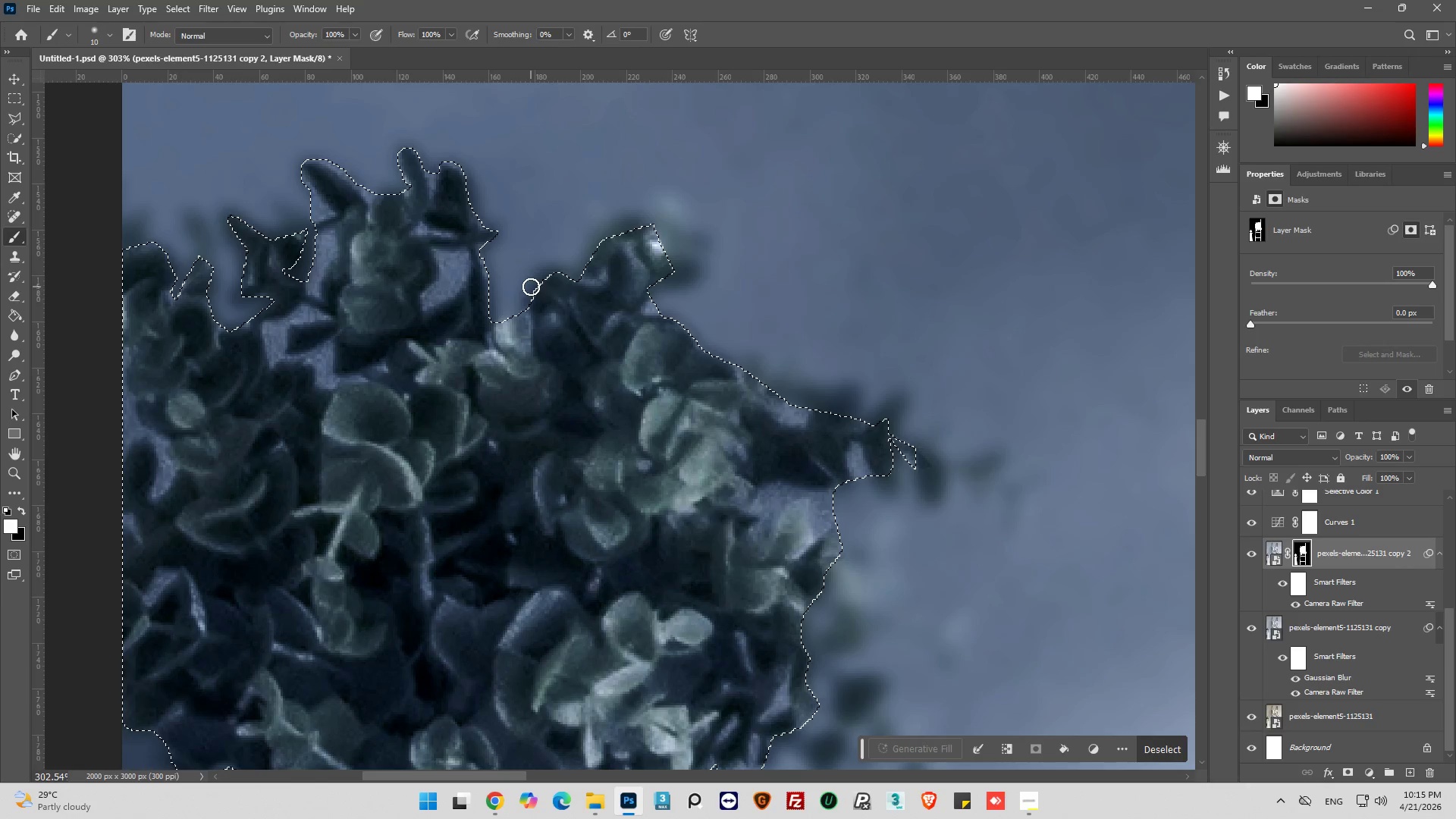 
key(Alt+AltLeft)
 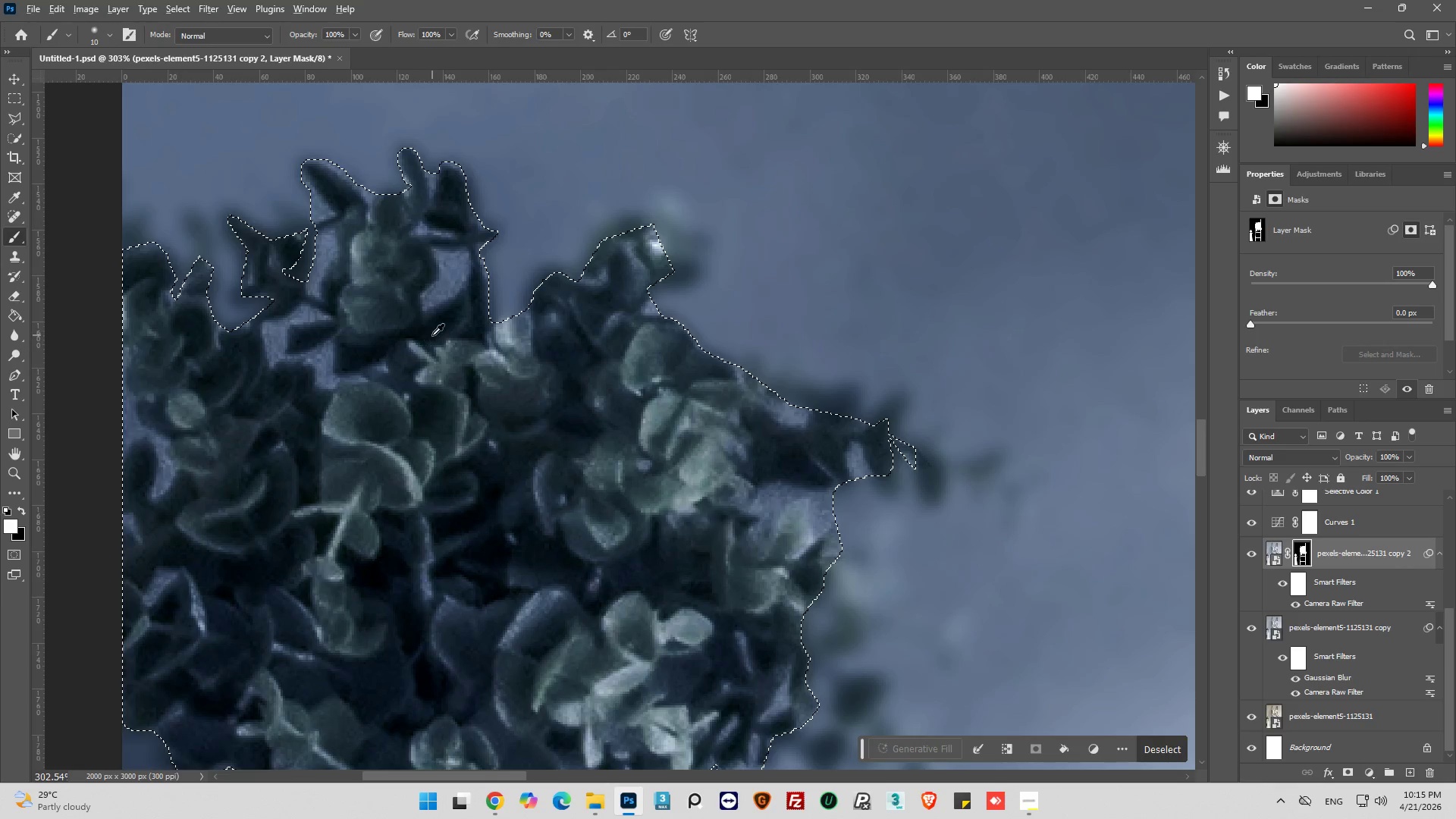 
scroll: coordinate [444, 327], scroll_direction: down, amount: 13.0
 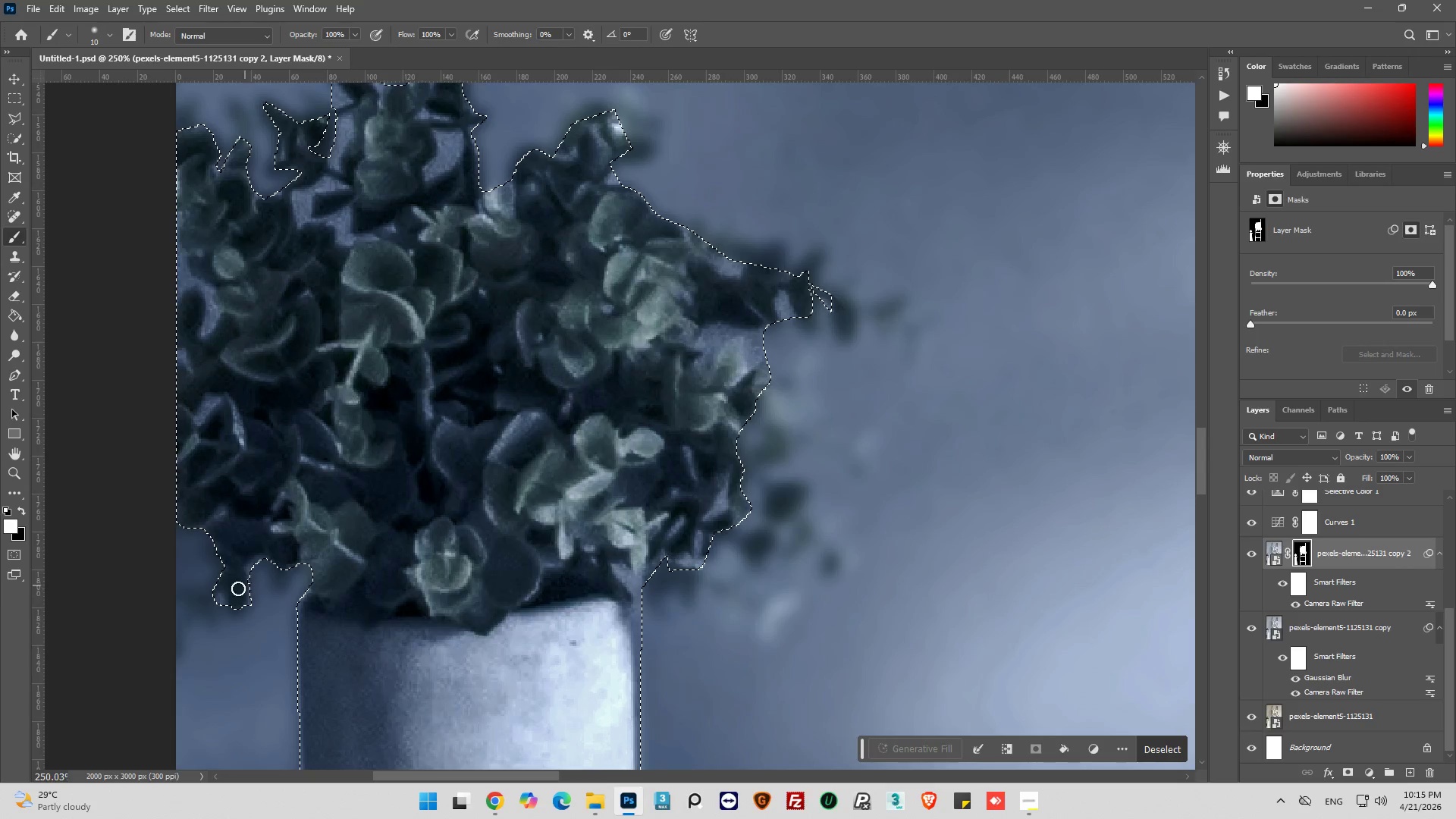 
left_click_drag(start_coordinate=[220, 581], to_coordinate=[221, 566])
 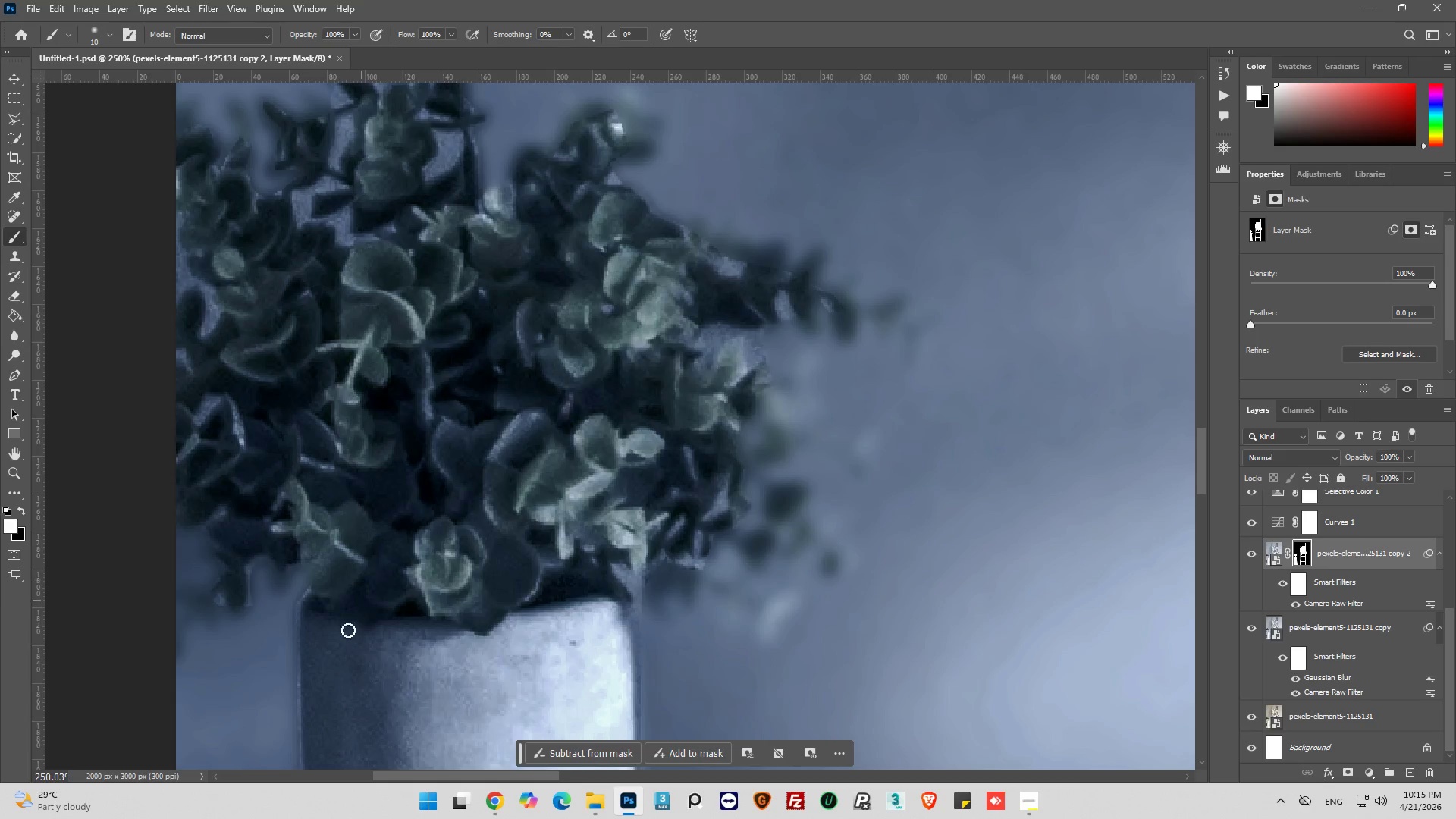 
left_click_drag(start_coordinate=[228, 578], to_coordinate=[214, 581])
 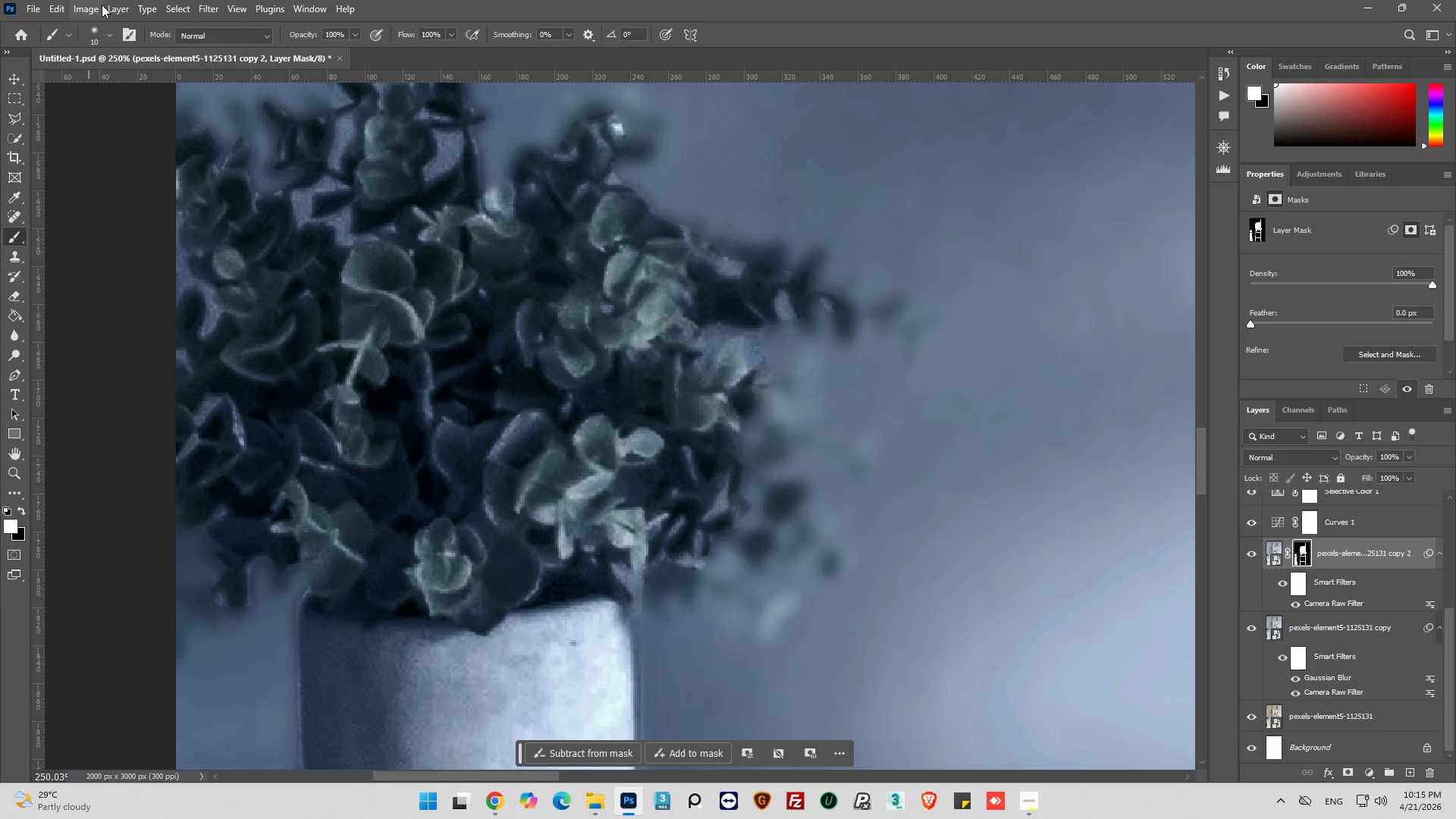 
left_click([110, 27])
 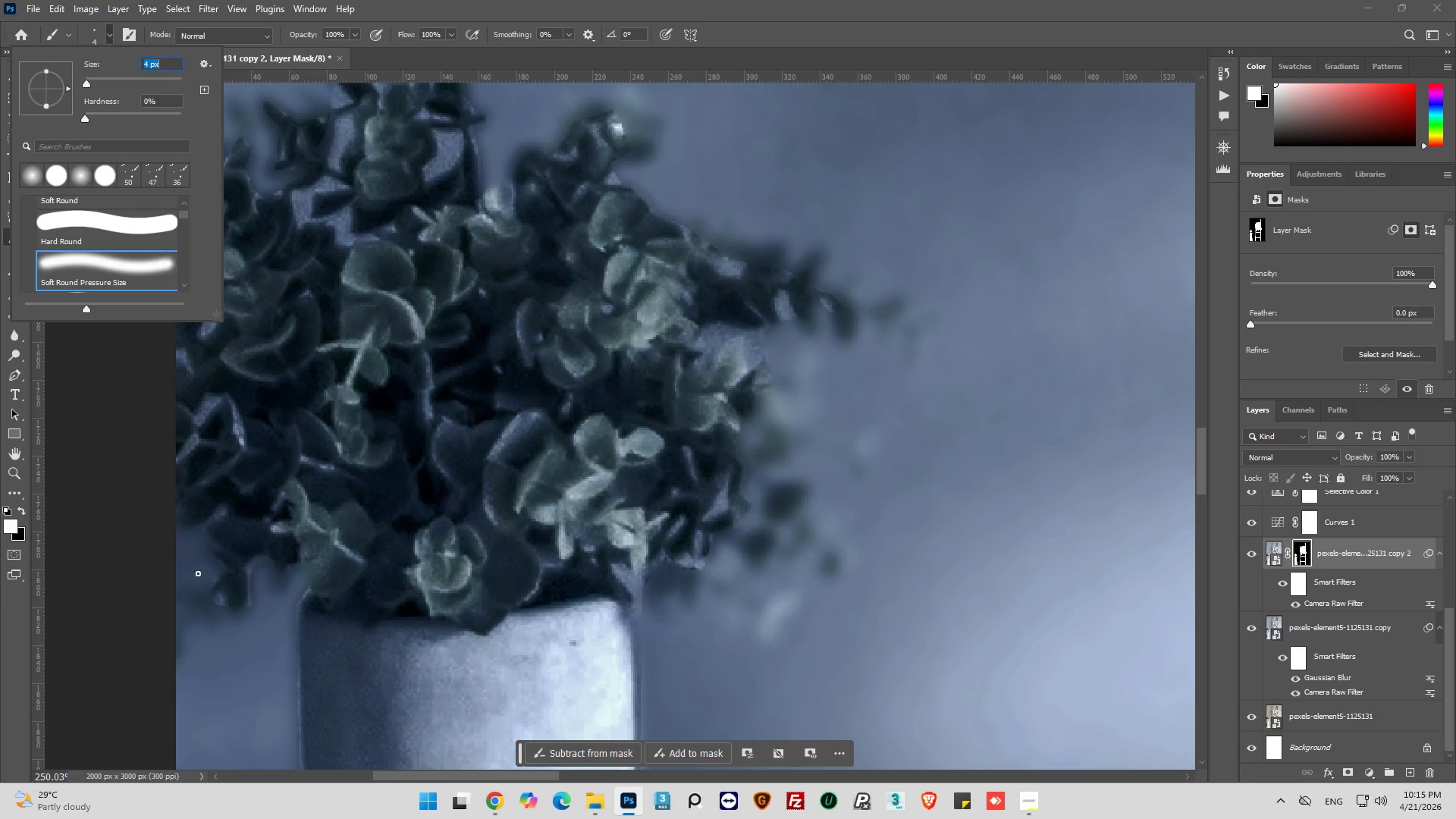 
left_click_drag(start_coordinate=[216, 588], to_coordinate=[206, 607])
 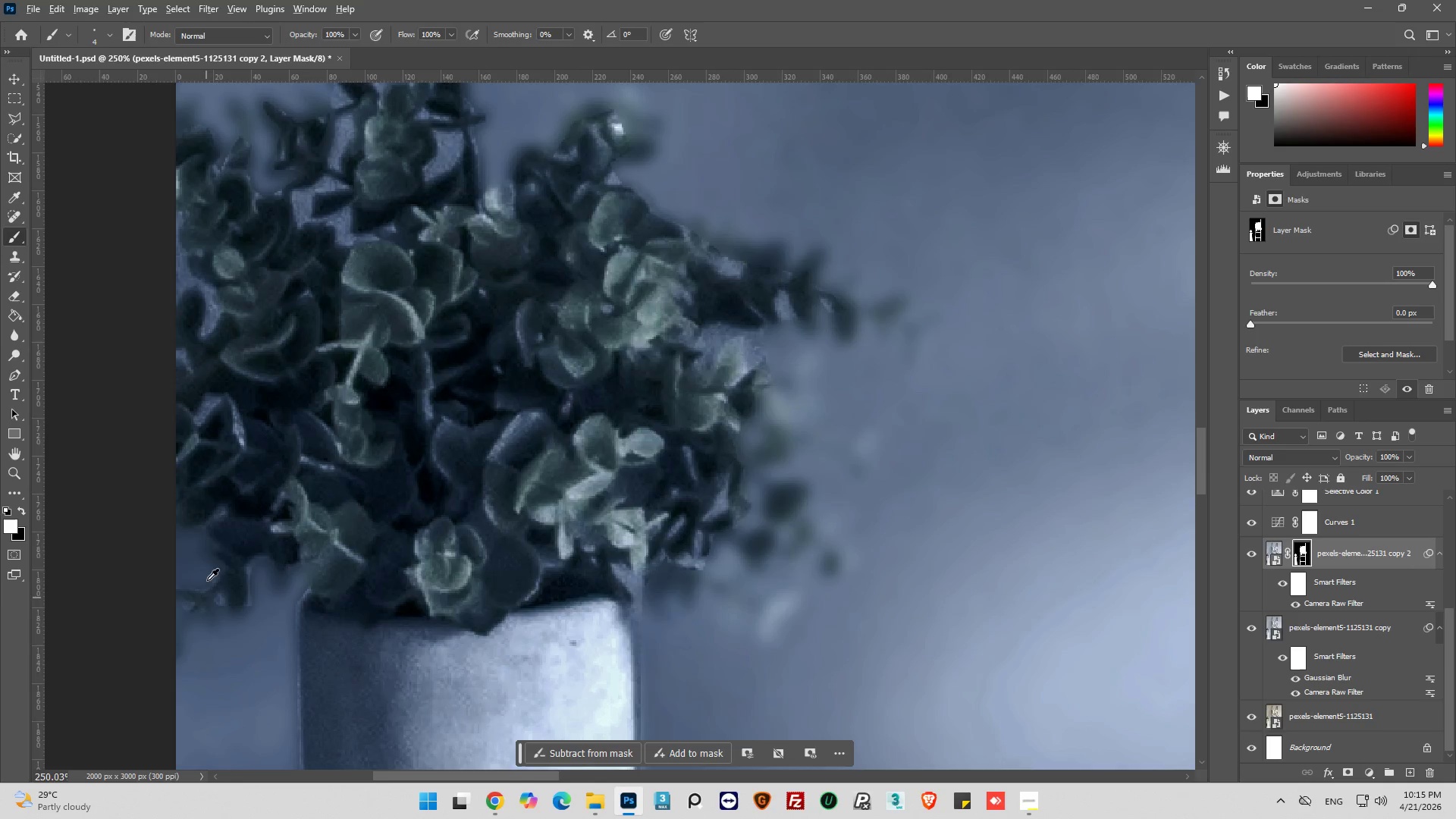 
hold_key(key=AltLeft, duration=0.41)
scroll: coordinate [236, 530], scroll_direction: down, amount: 5.0
 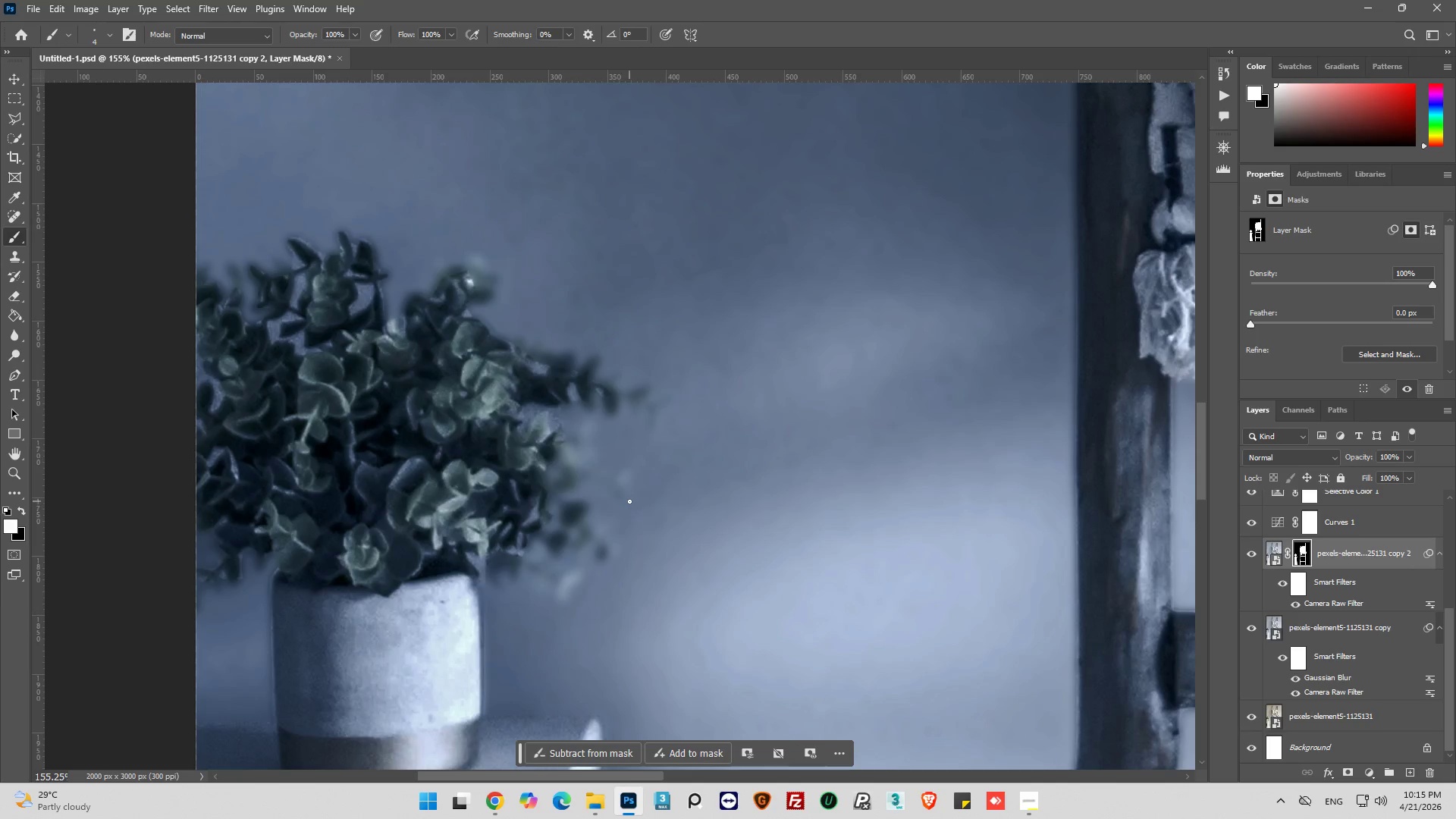 
key(Alt+AltLeft)
 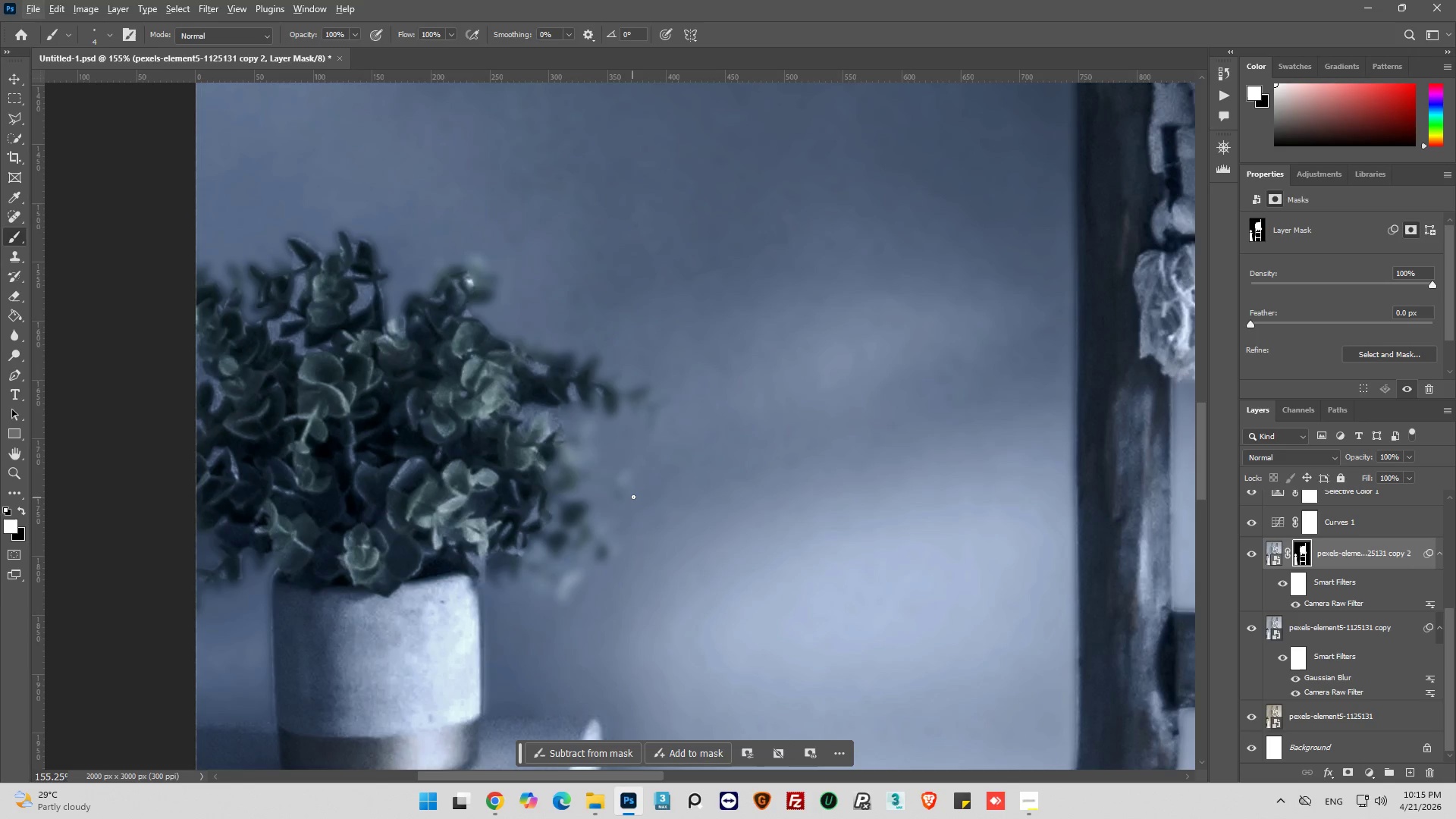 
hold_key(key=AltLeft, duration=0.67)
scroll: coordinate [596, 394], scroll_direction: up, amount: 5.0
 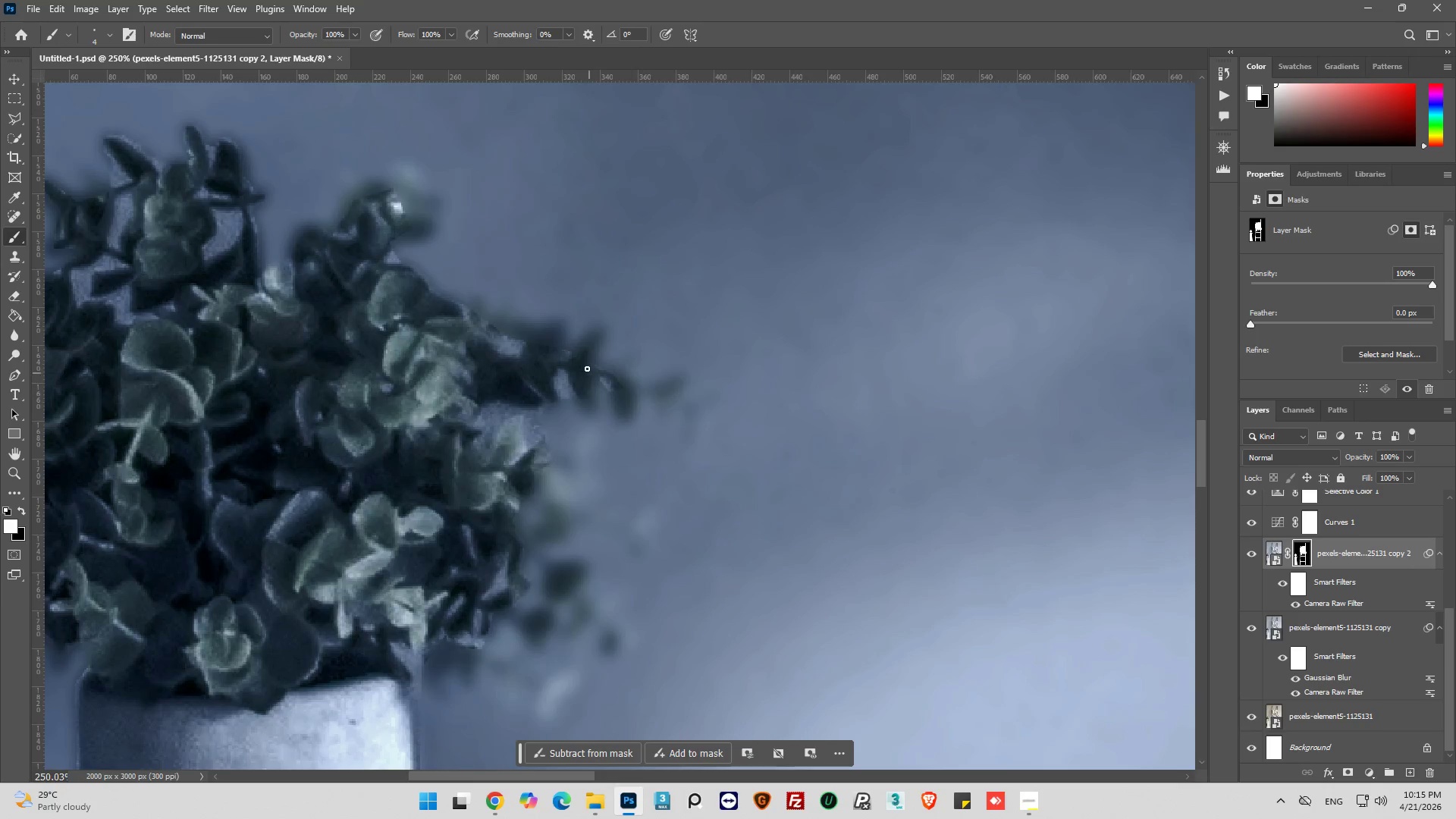 
left_click_drag(start_coordinate=[587, 368], to_coordinate=[586, 350])
 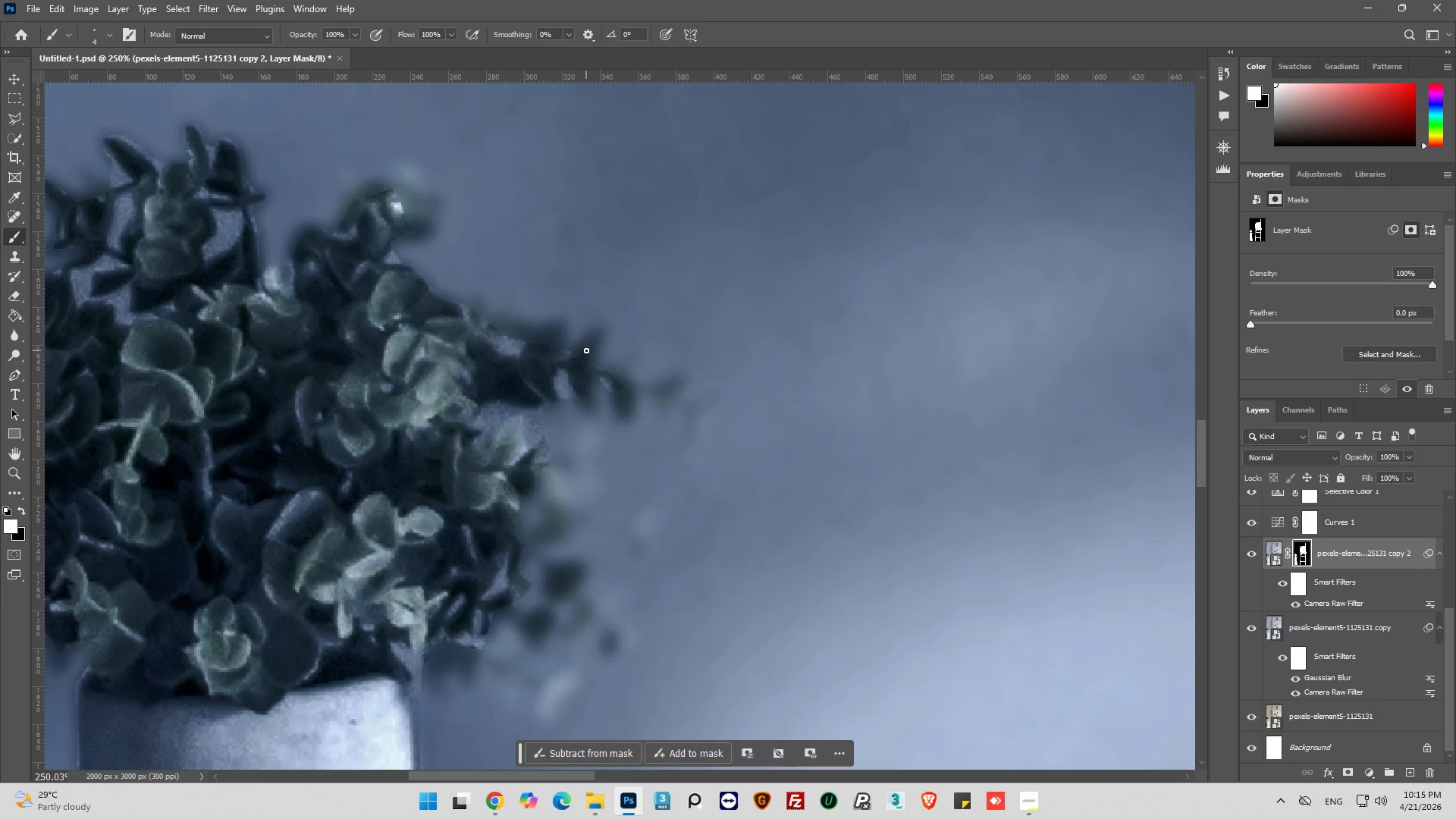 
left_click_drag(start_coordinate=[586, 350], to_coordinate=[587, 391])
 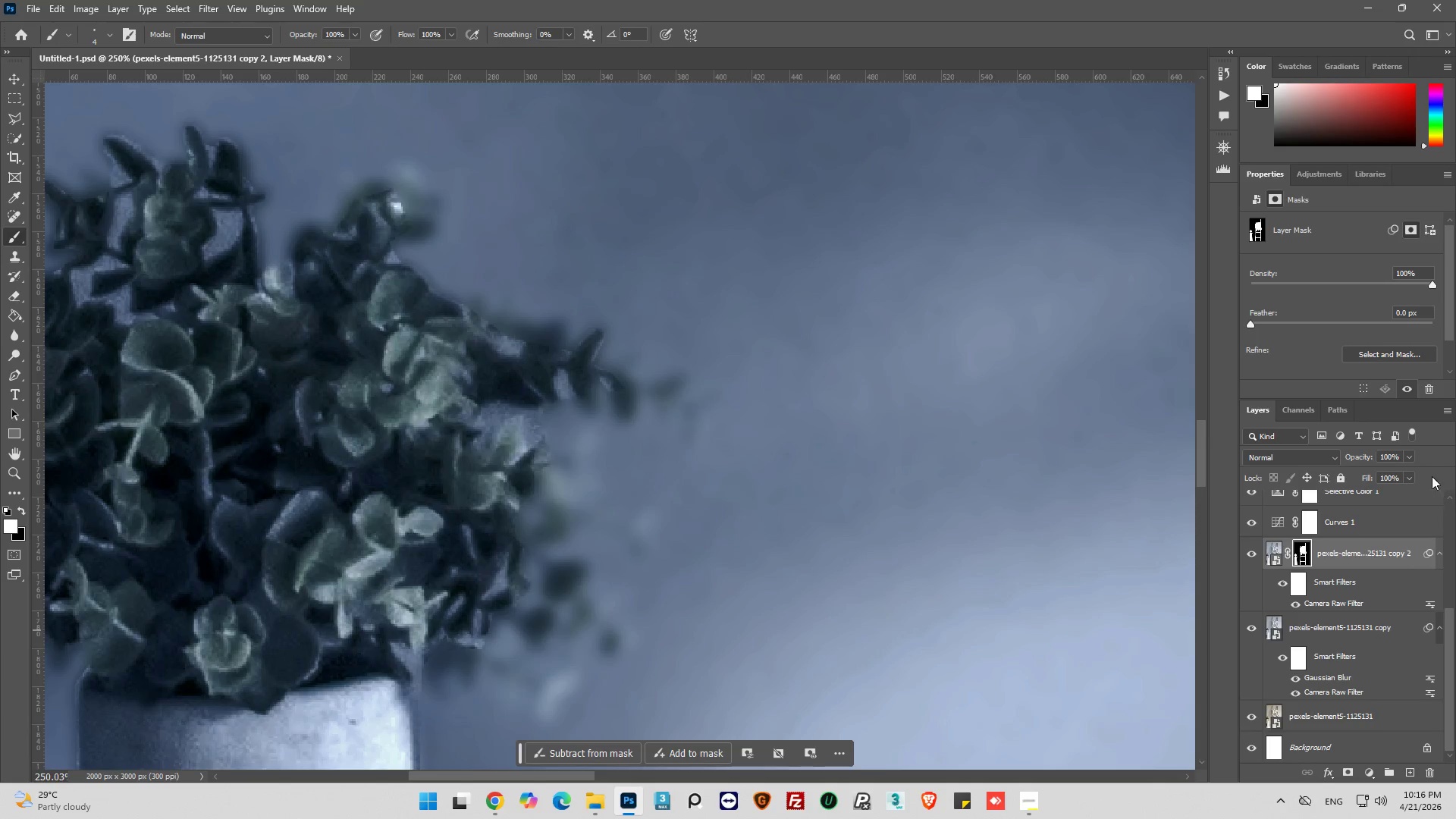 
left_click([1408, 454])
 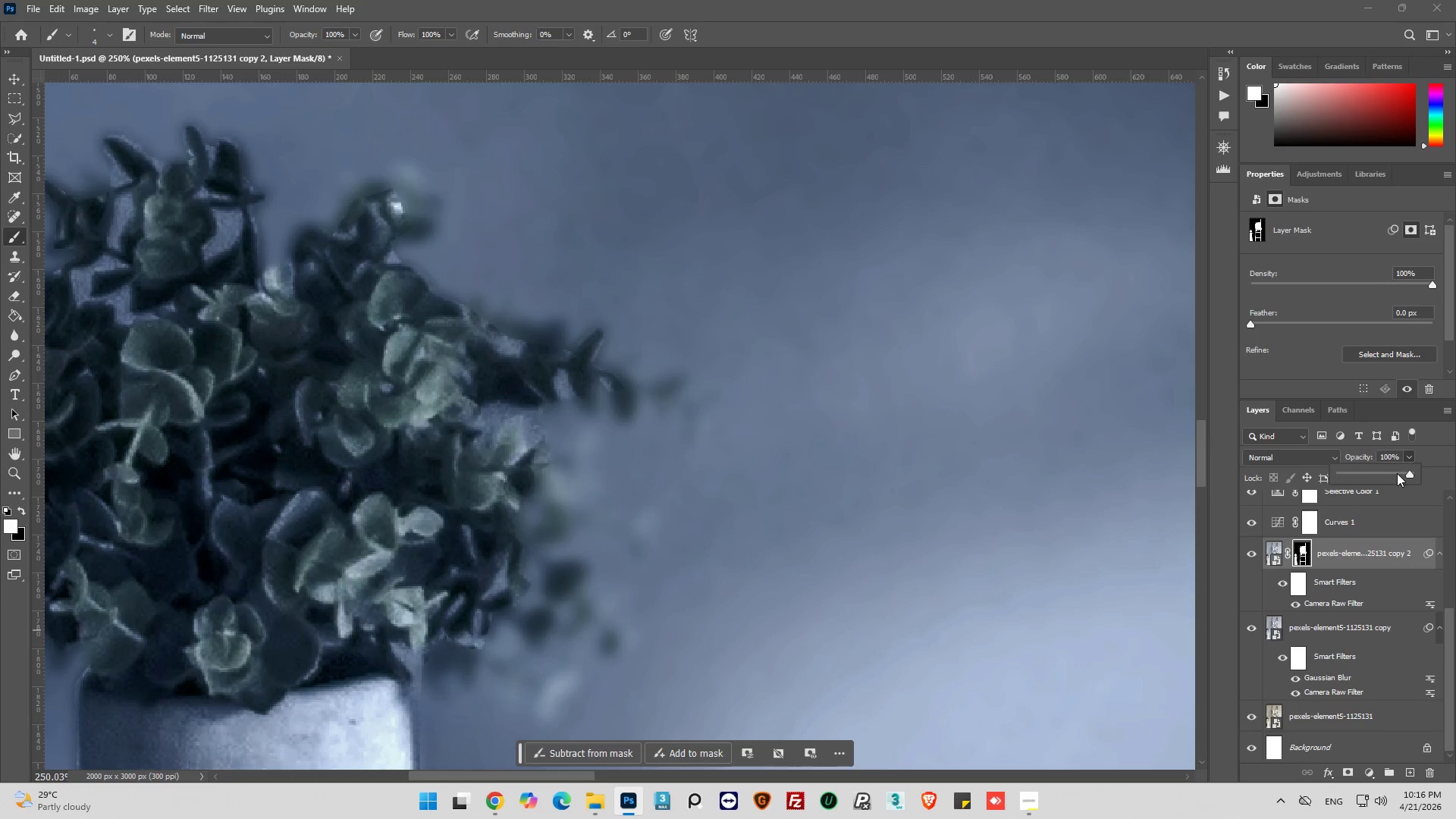 
left_click_drag(start_coordinate=[1397, 473], to_coordinate=[1382, 475])
 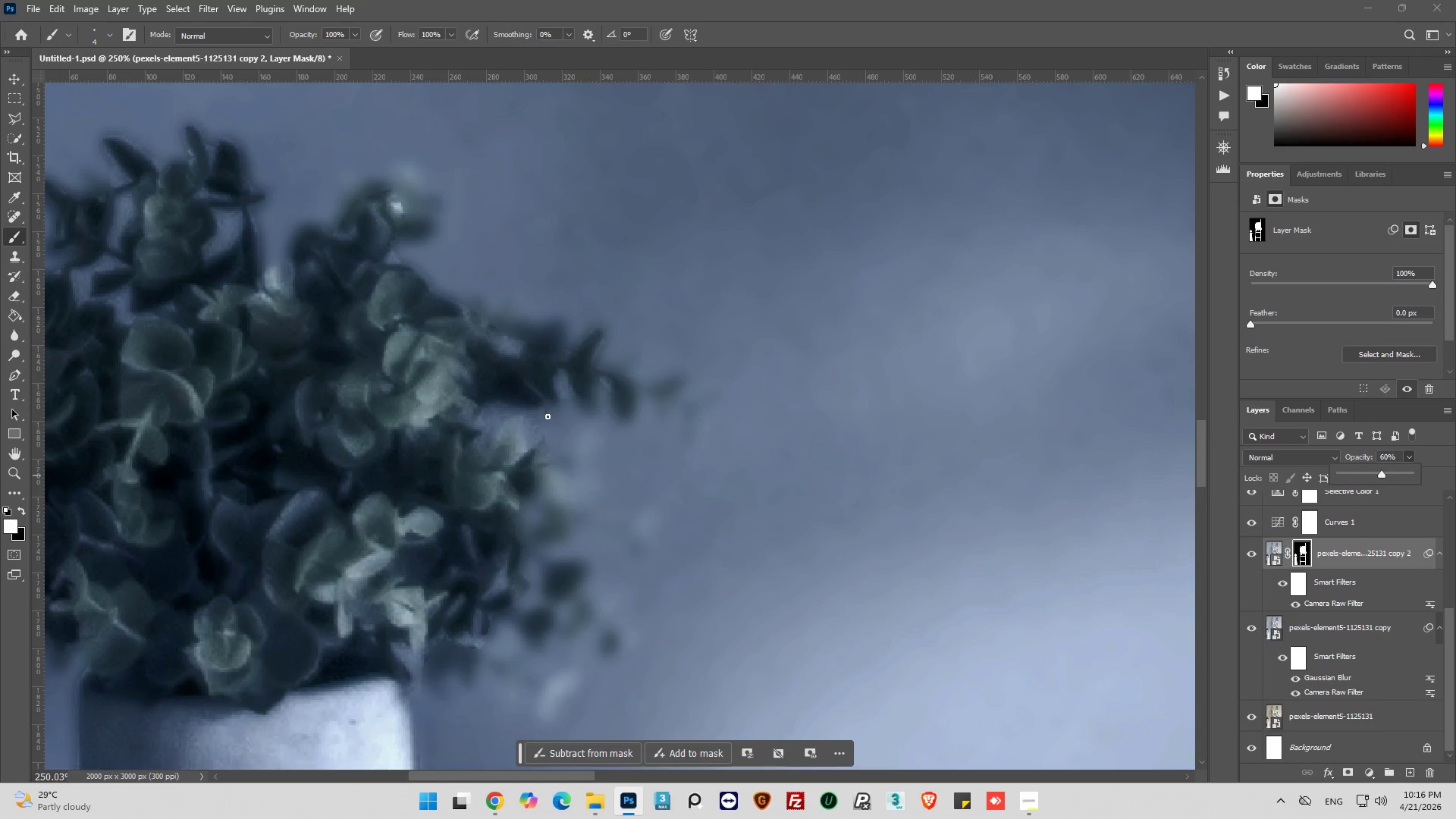 
left_click_drag(start_coordinate=[557, 526], to_coordinate=[553, 514])
 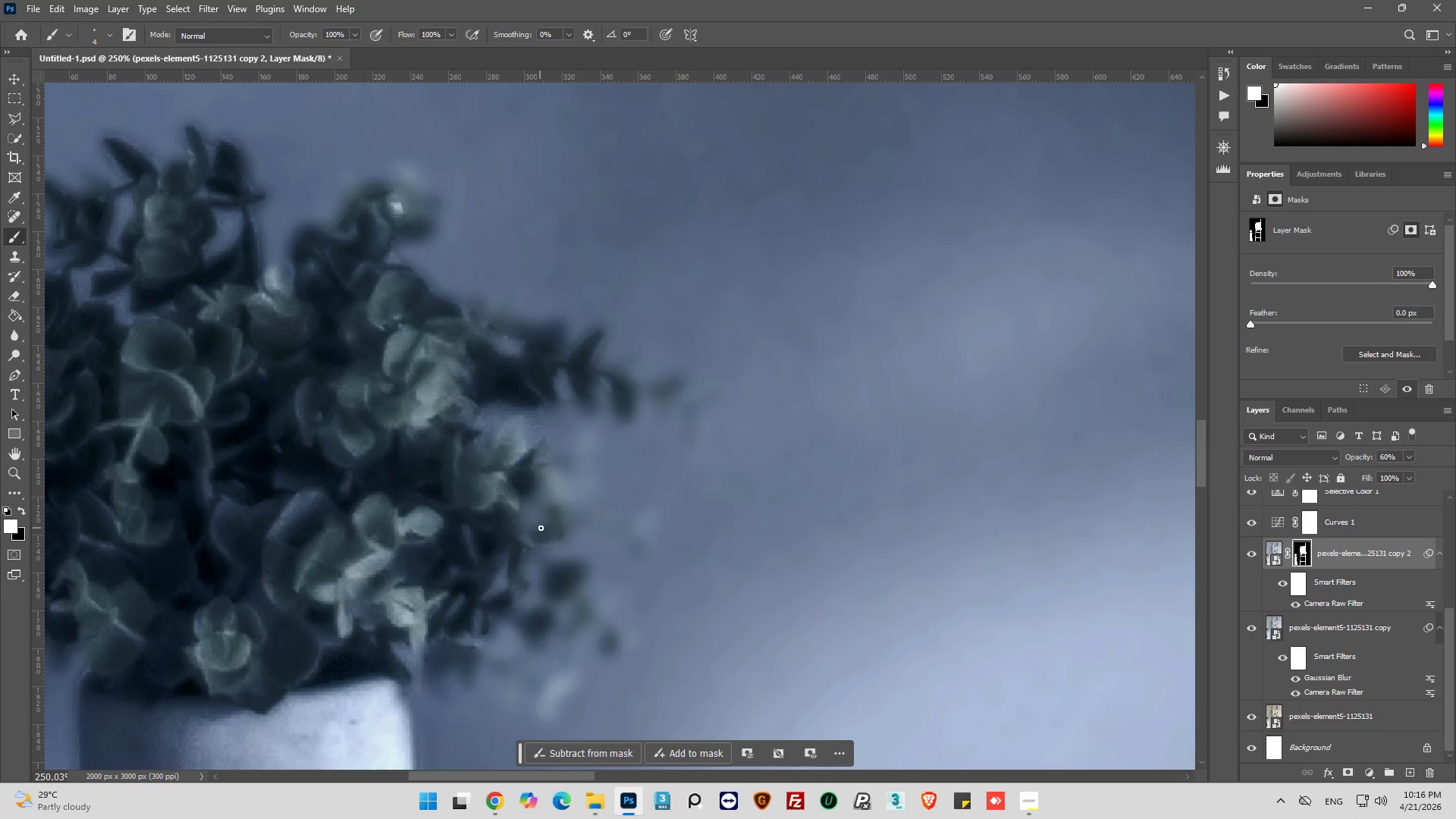 
left_click_drag(start_coordinate=[541, 528], to_coordinate=[551, 511])
 